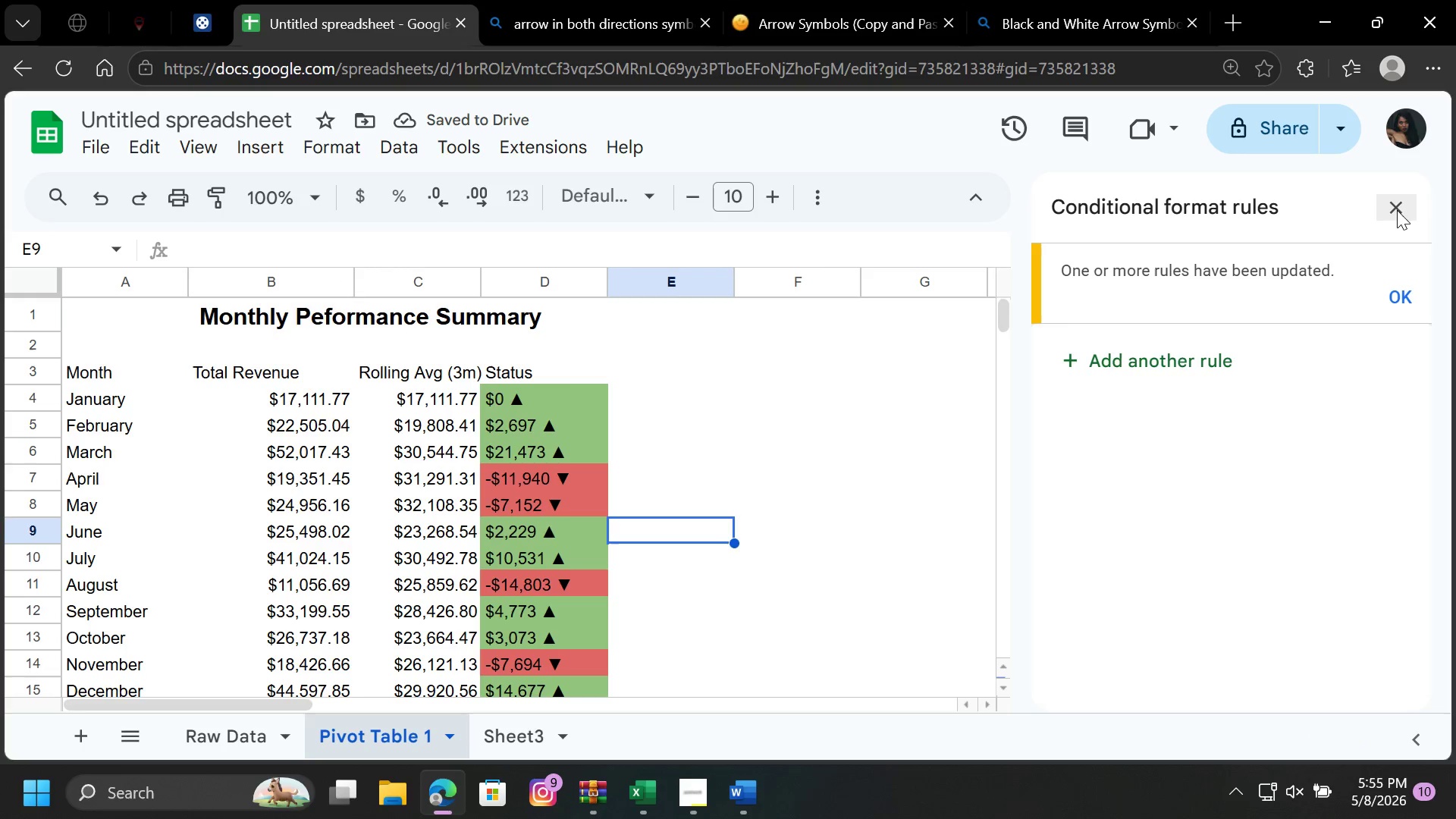 
left_click([1393, 208])
 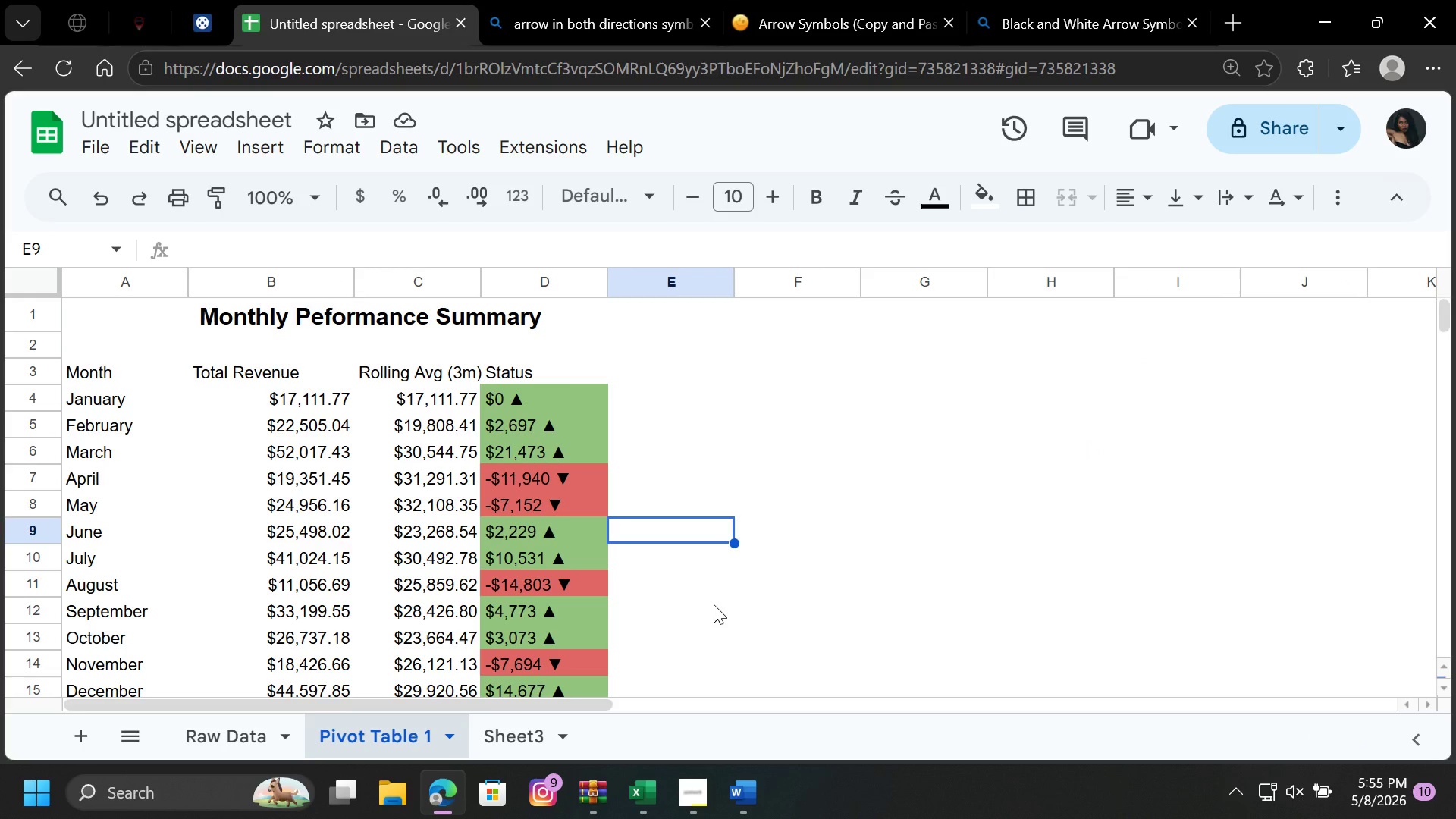 
wait(6.56)
 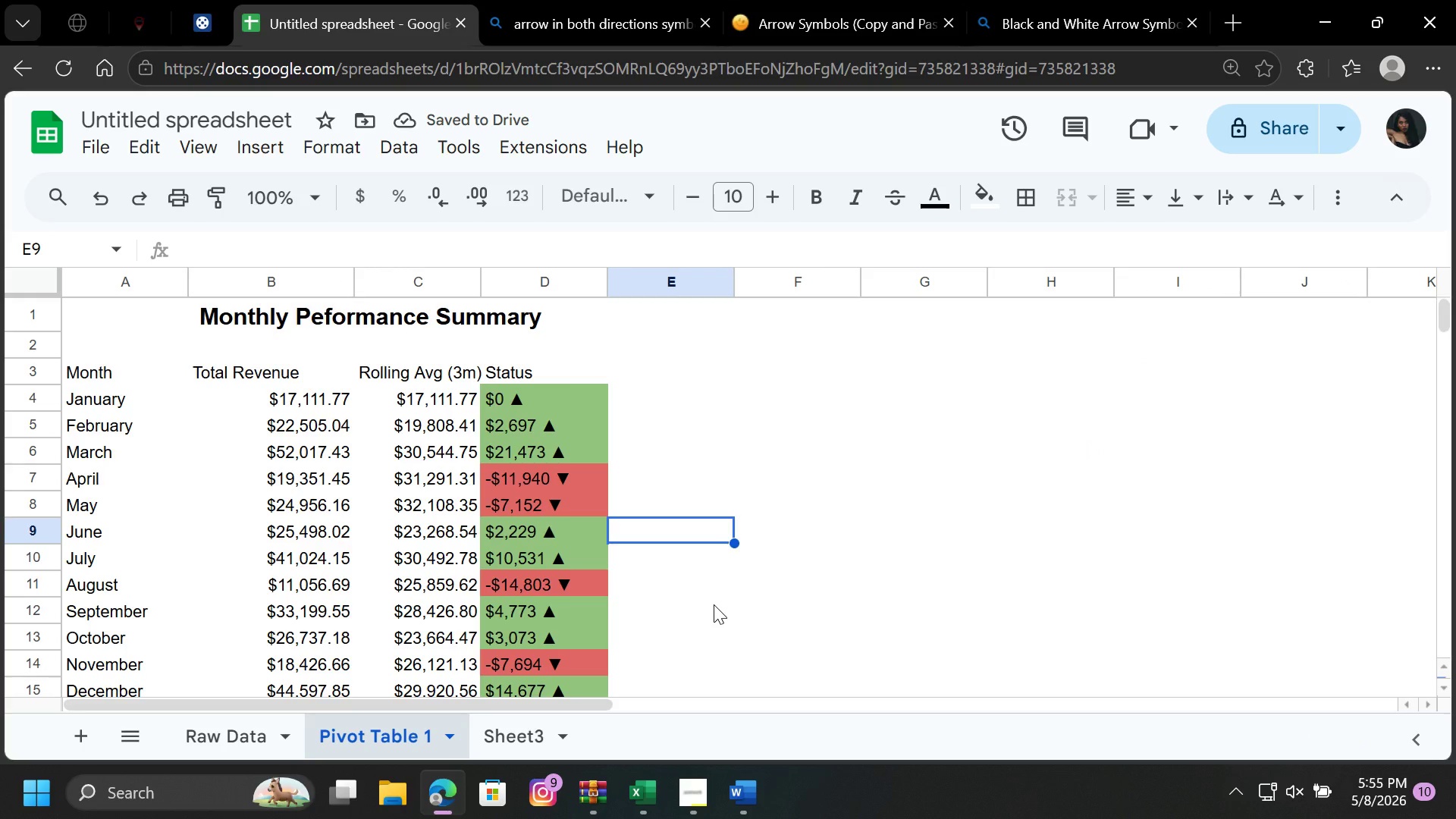 
left_click_drag(start_coordinate=[100, 372], to_coordinate=[516, 379])
 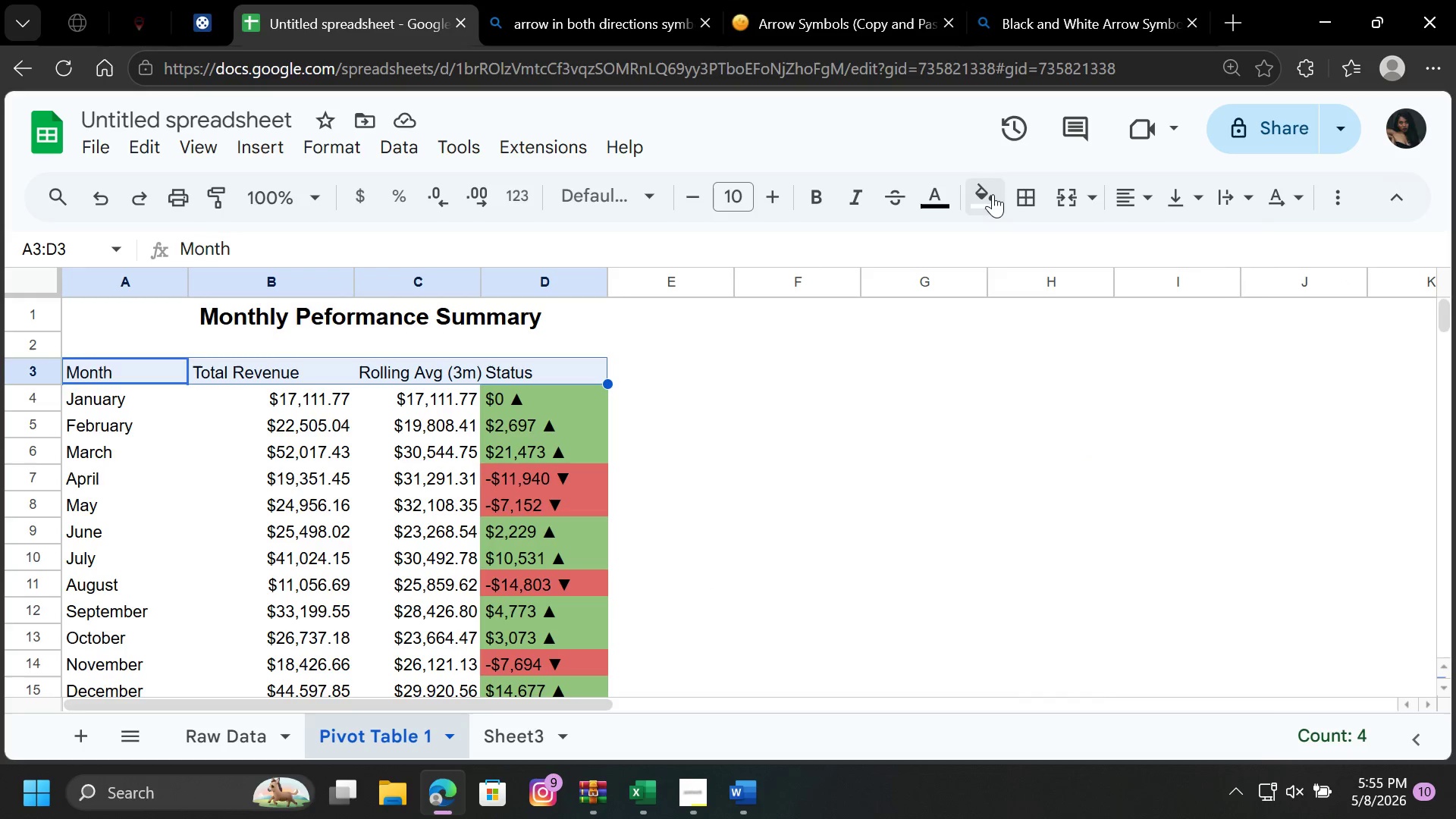 
left_click([993, 194])
 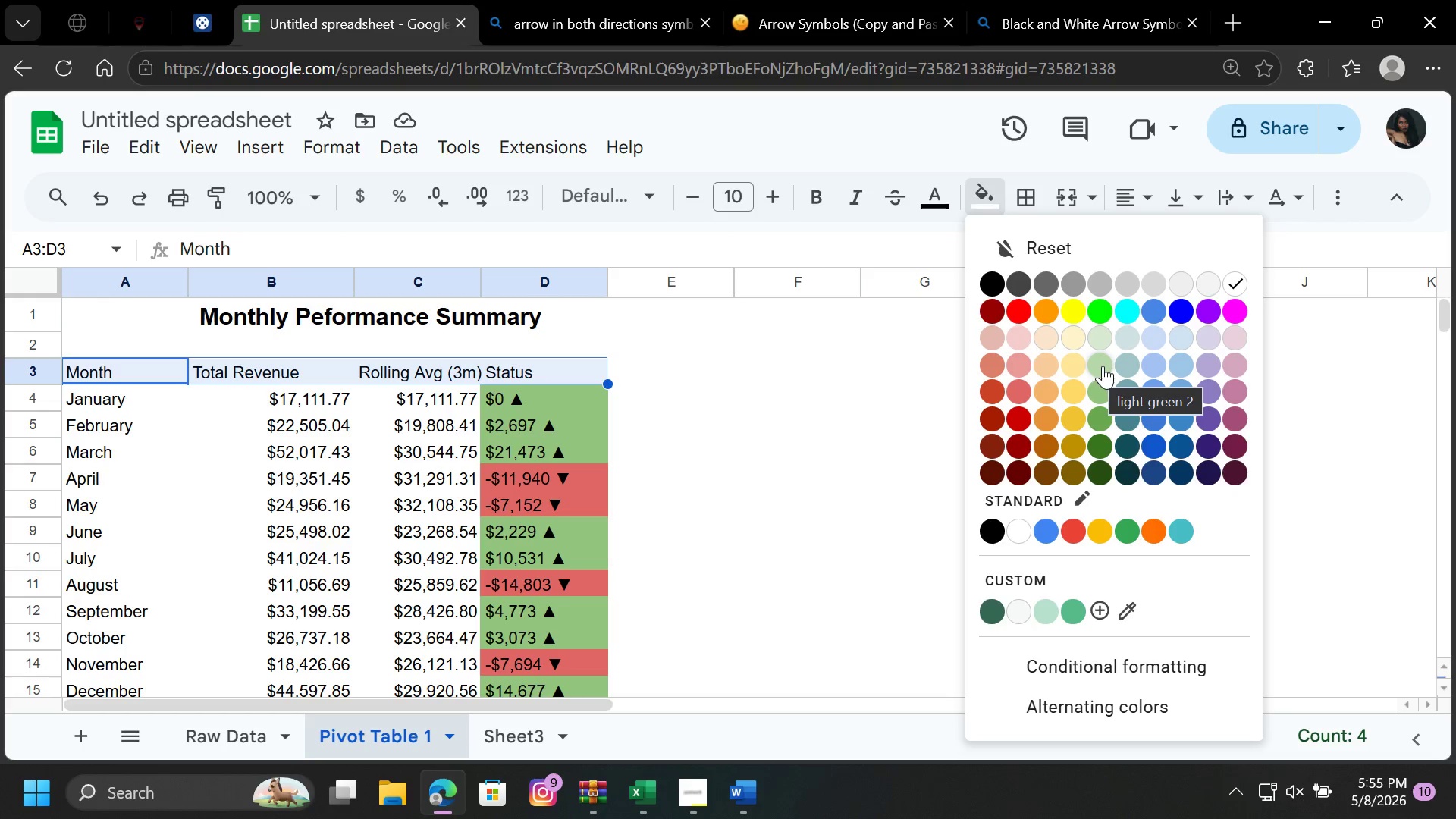 
left_click([1101, 382])
 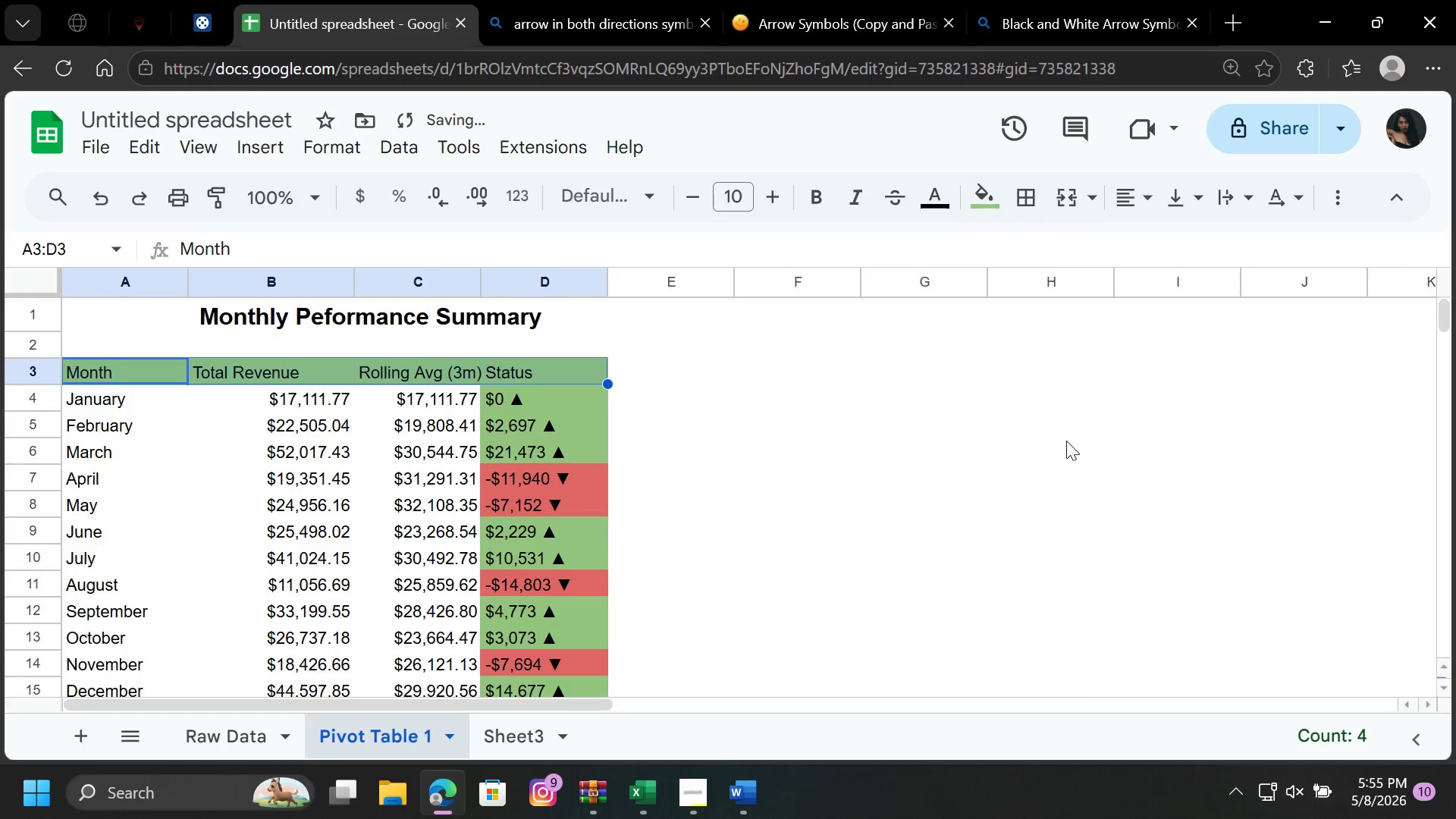 
left_click([1062, 444])
 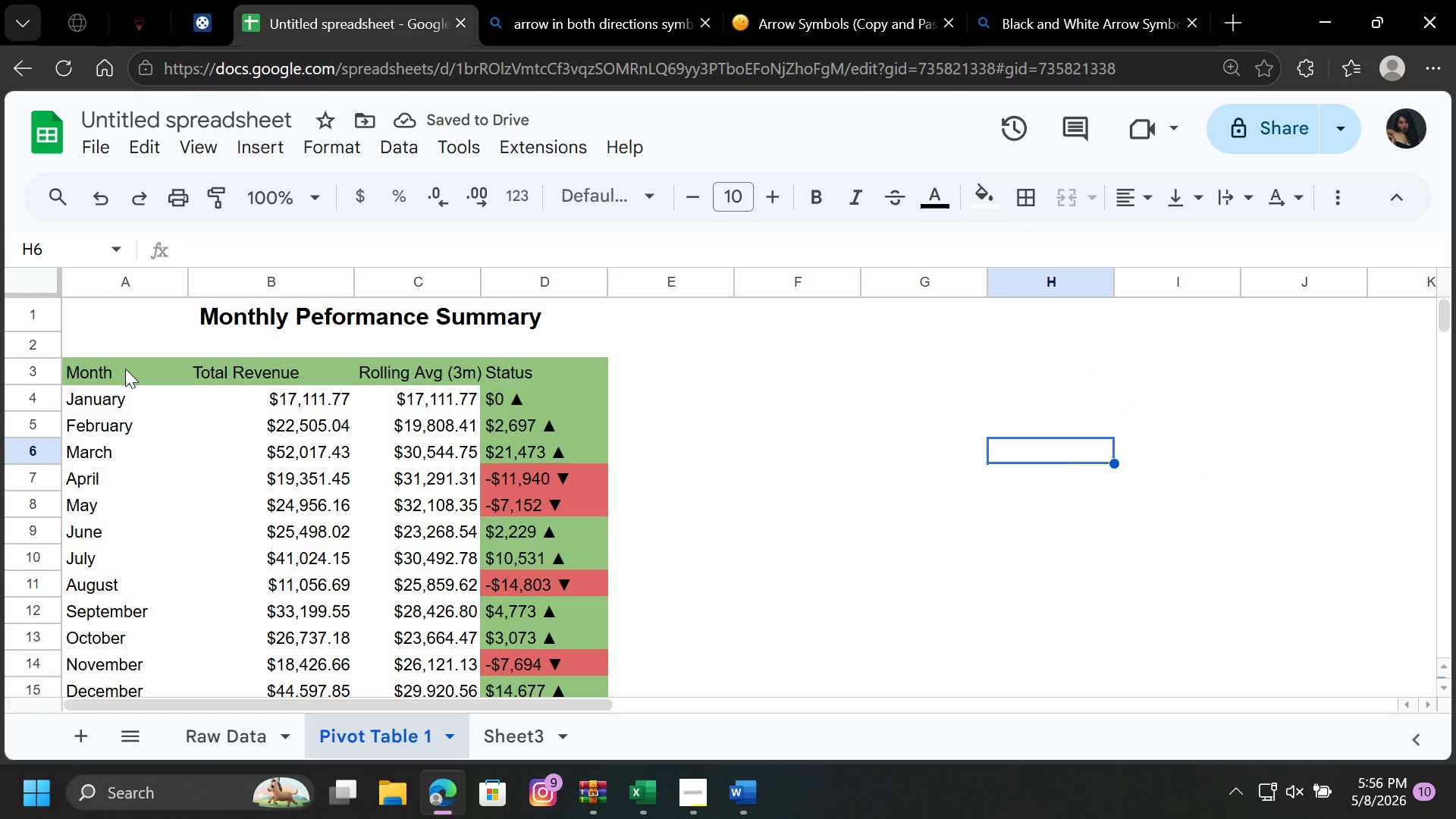 
left_click_drag(start_coordinate=[125, 369], to_coordinate=[568, 579])
 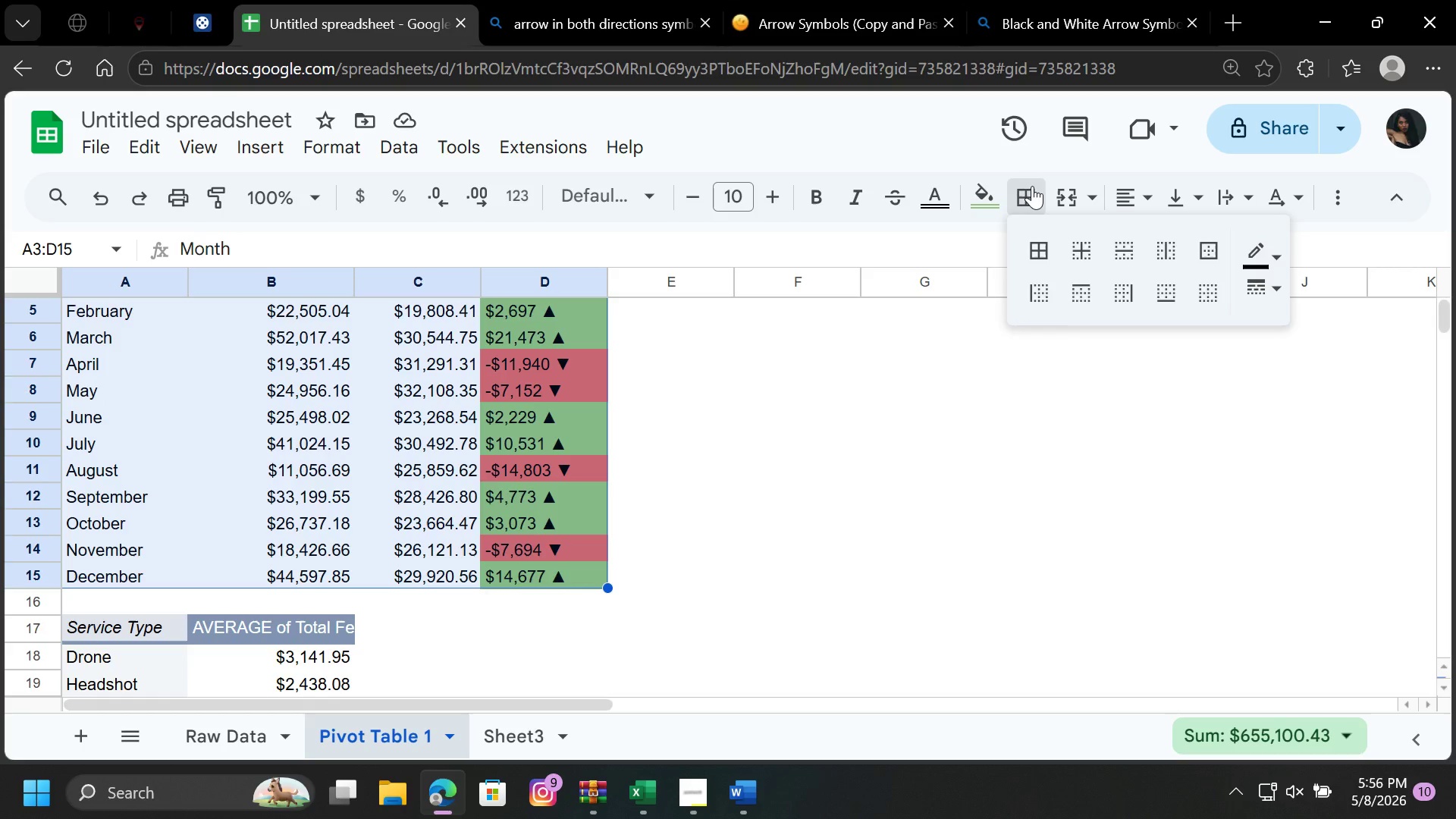 
left_click([1032, 186])
 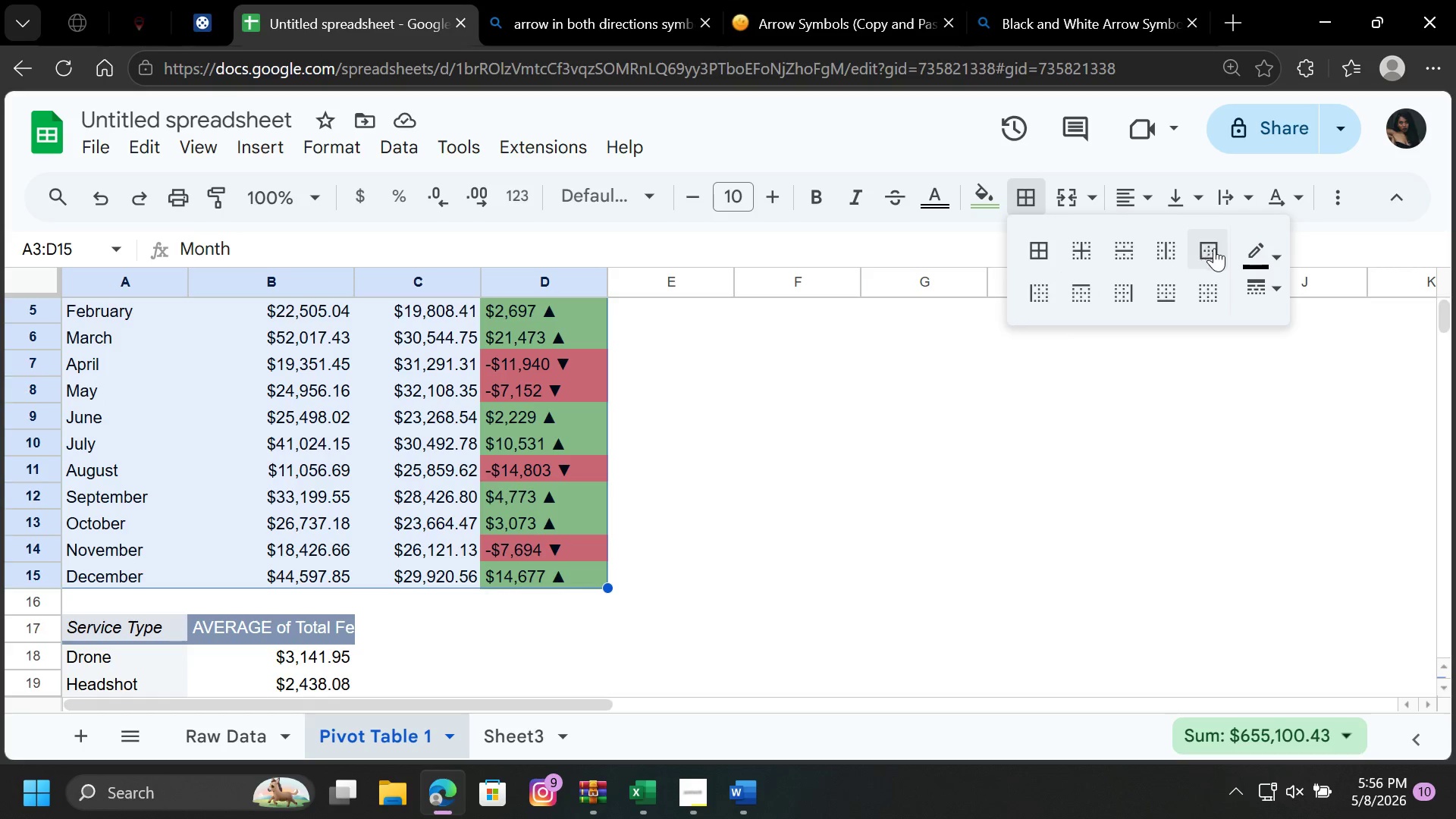 
left_click([1213, 249])
 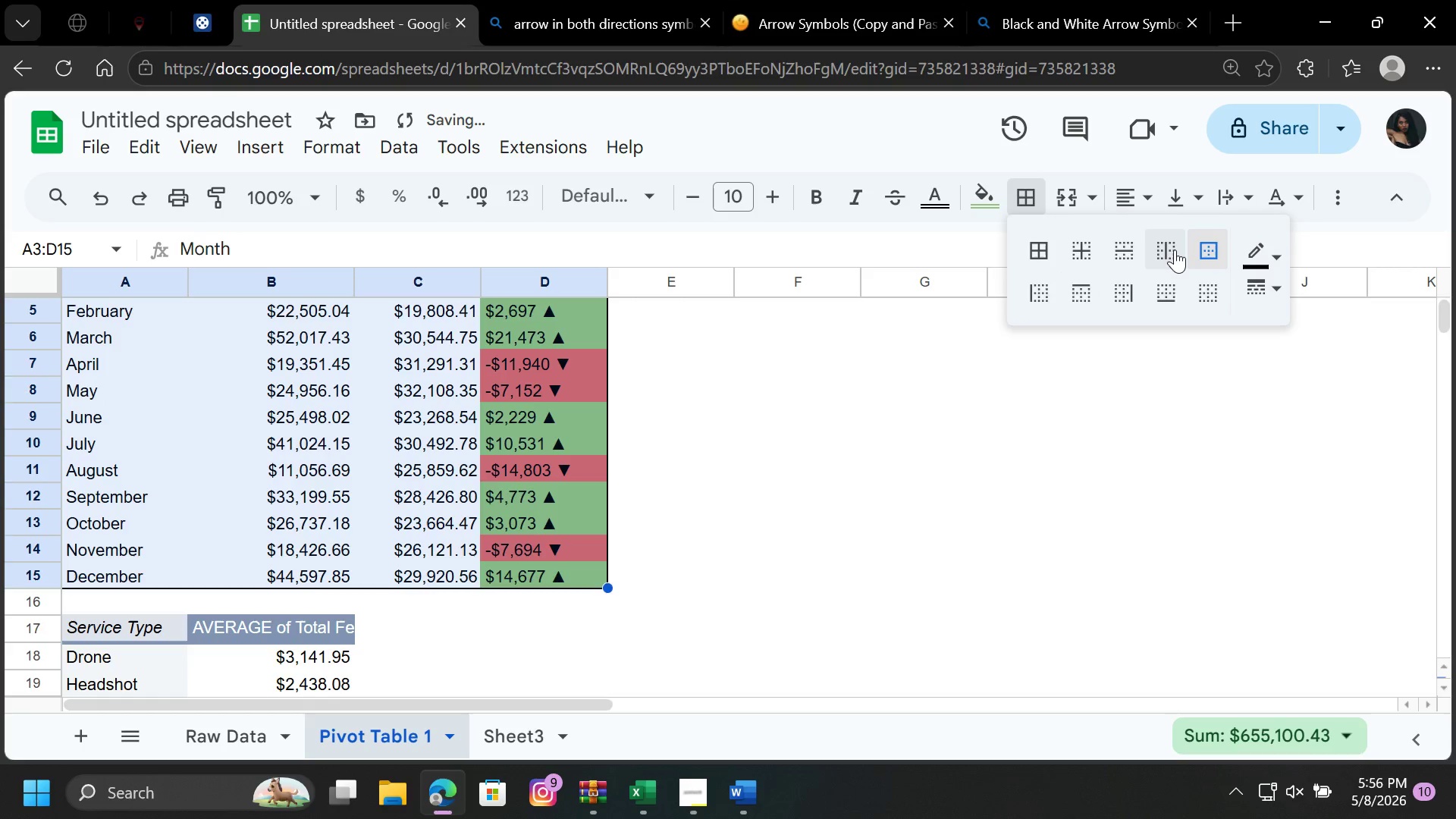 
left_click([1173, 249])
 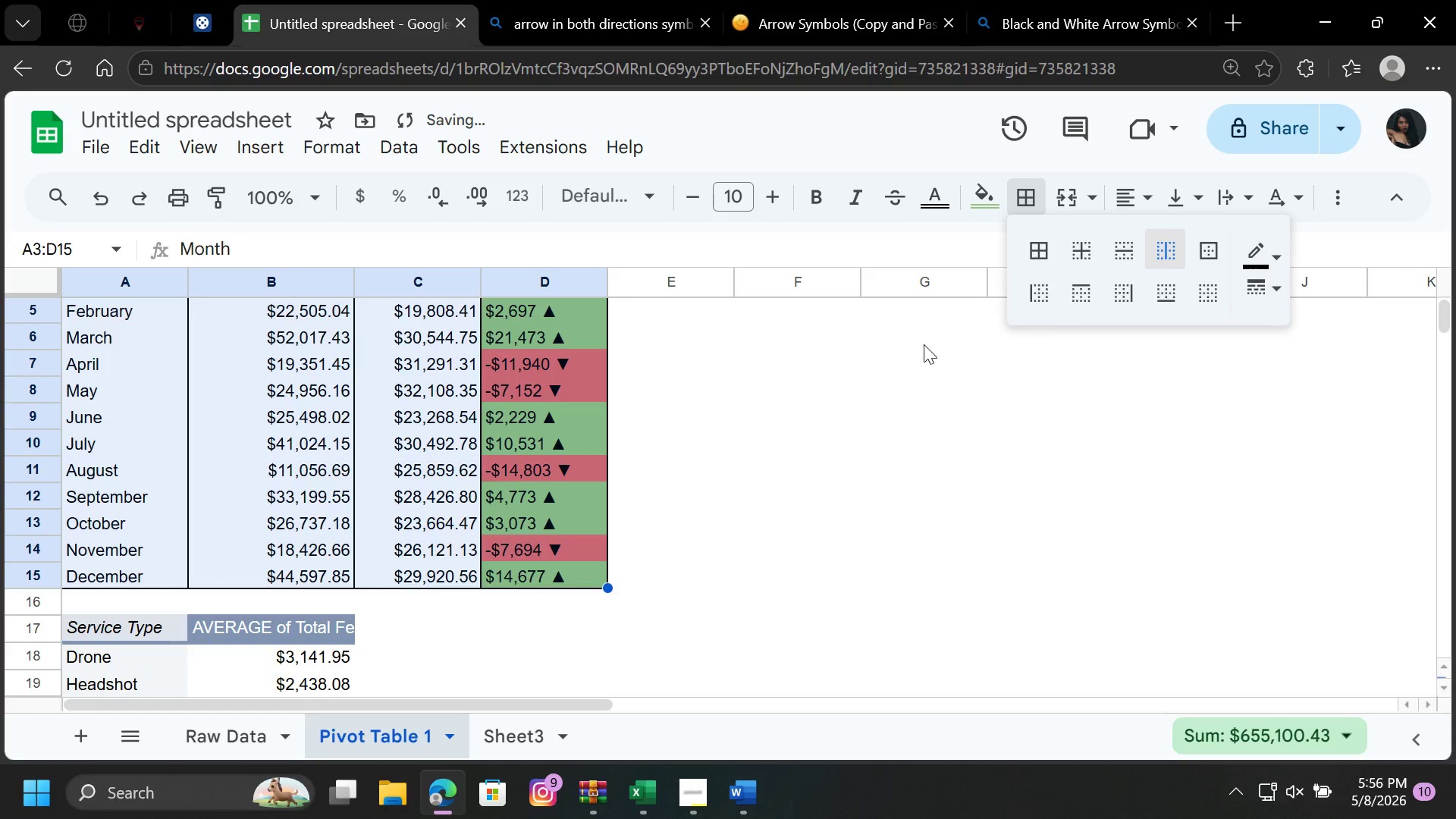 
scroll: coordinate [736, 414], scroll_direction: down, amount: 2.0
 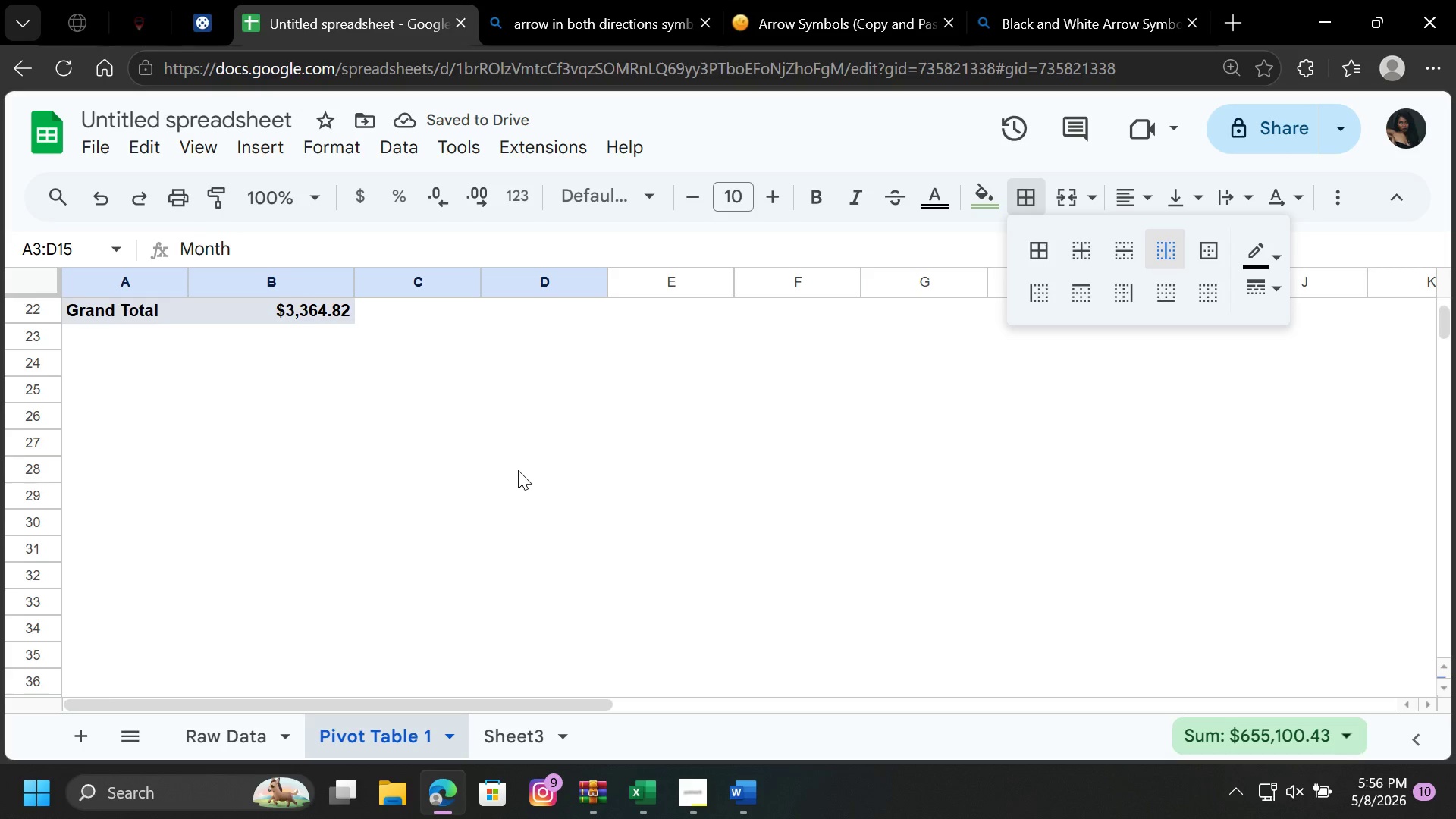 
scroll: coordinate [518, 470], scroll_direction: up, amount: 7.0
 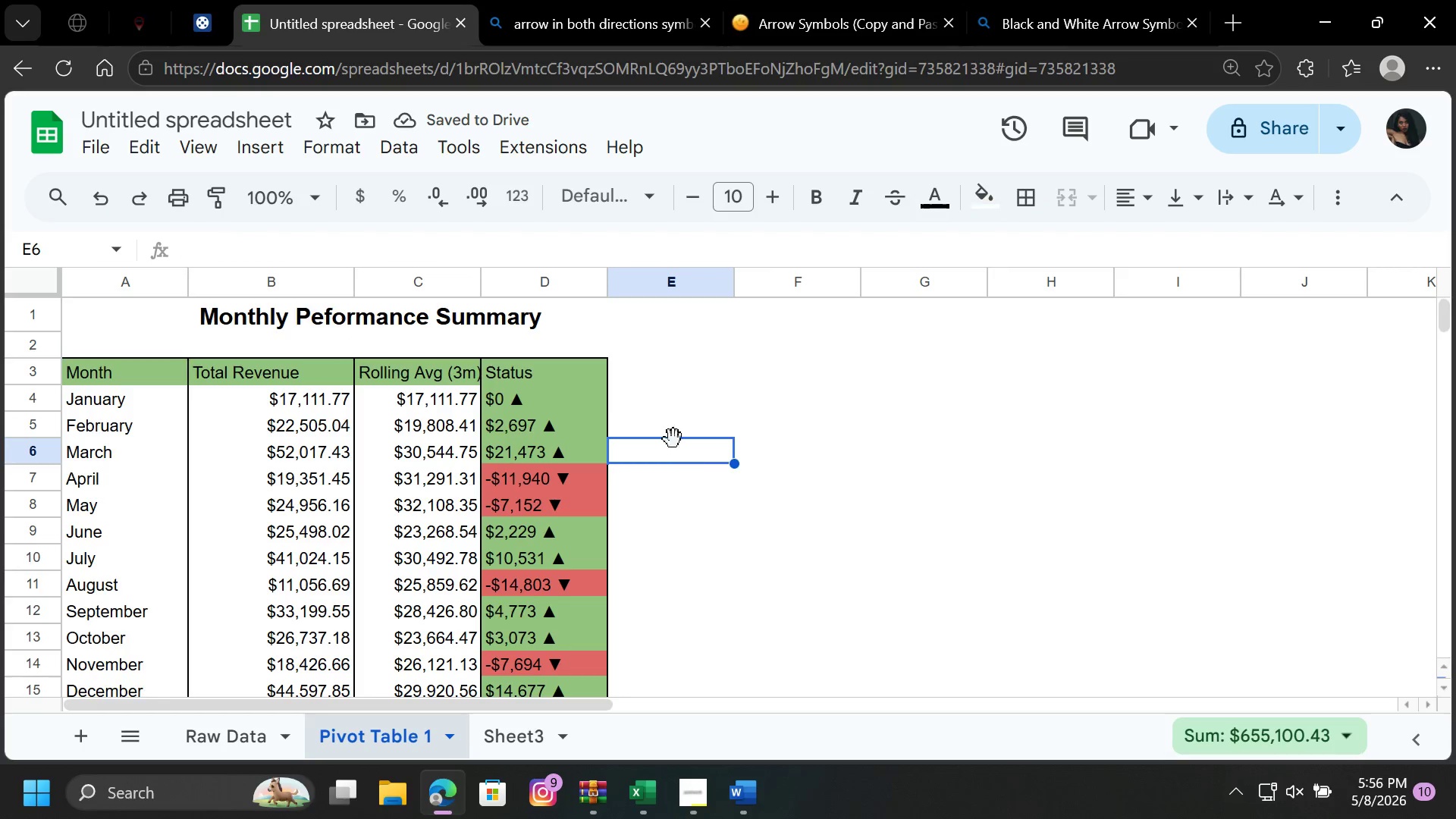 
left_click([682, 445])
 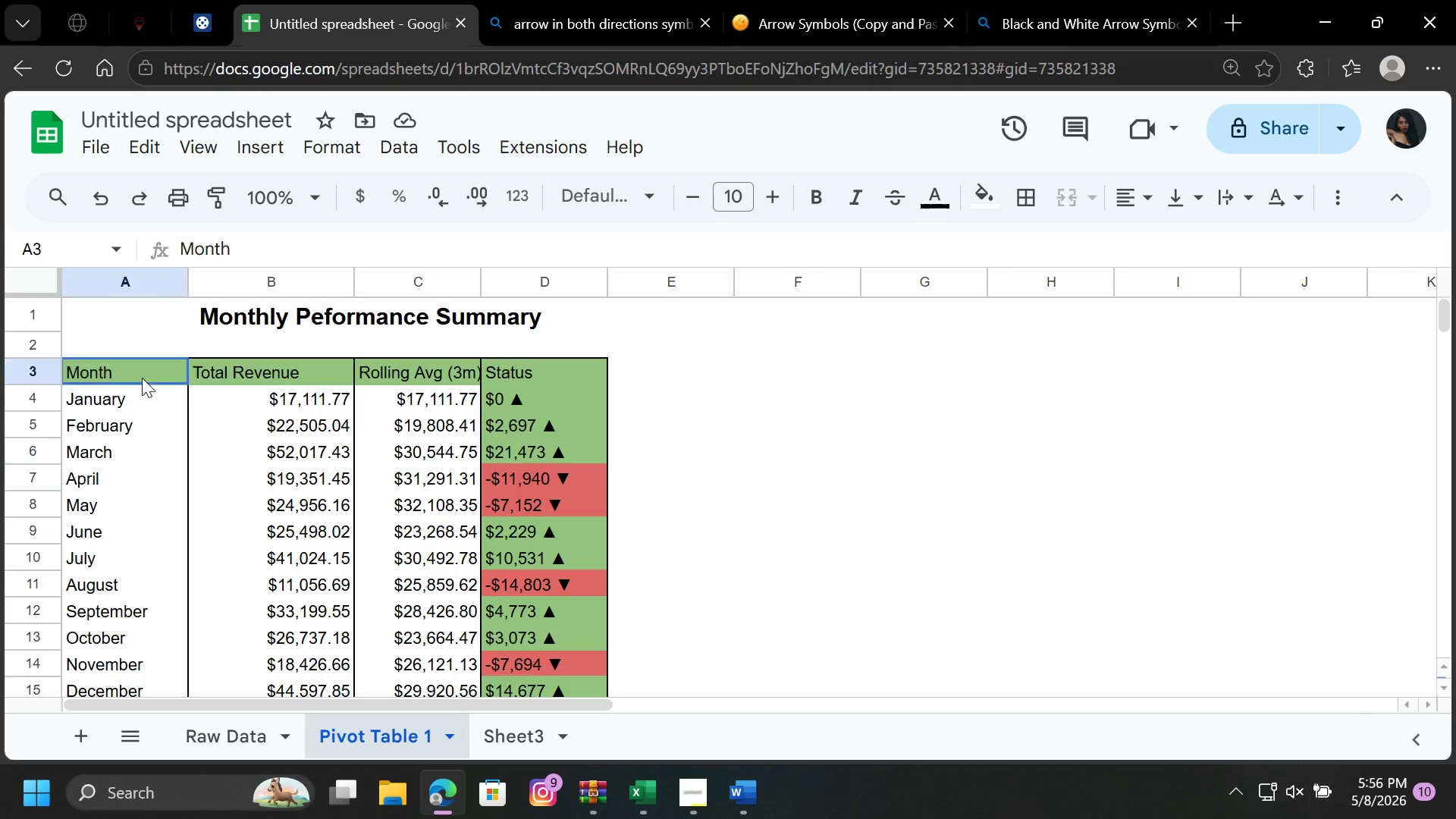 
left_click_drag(start_coordinate=[135, 378], to_coordinate=[531, 366])
 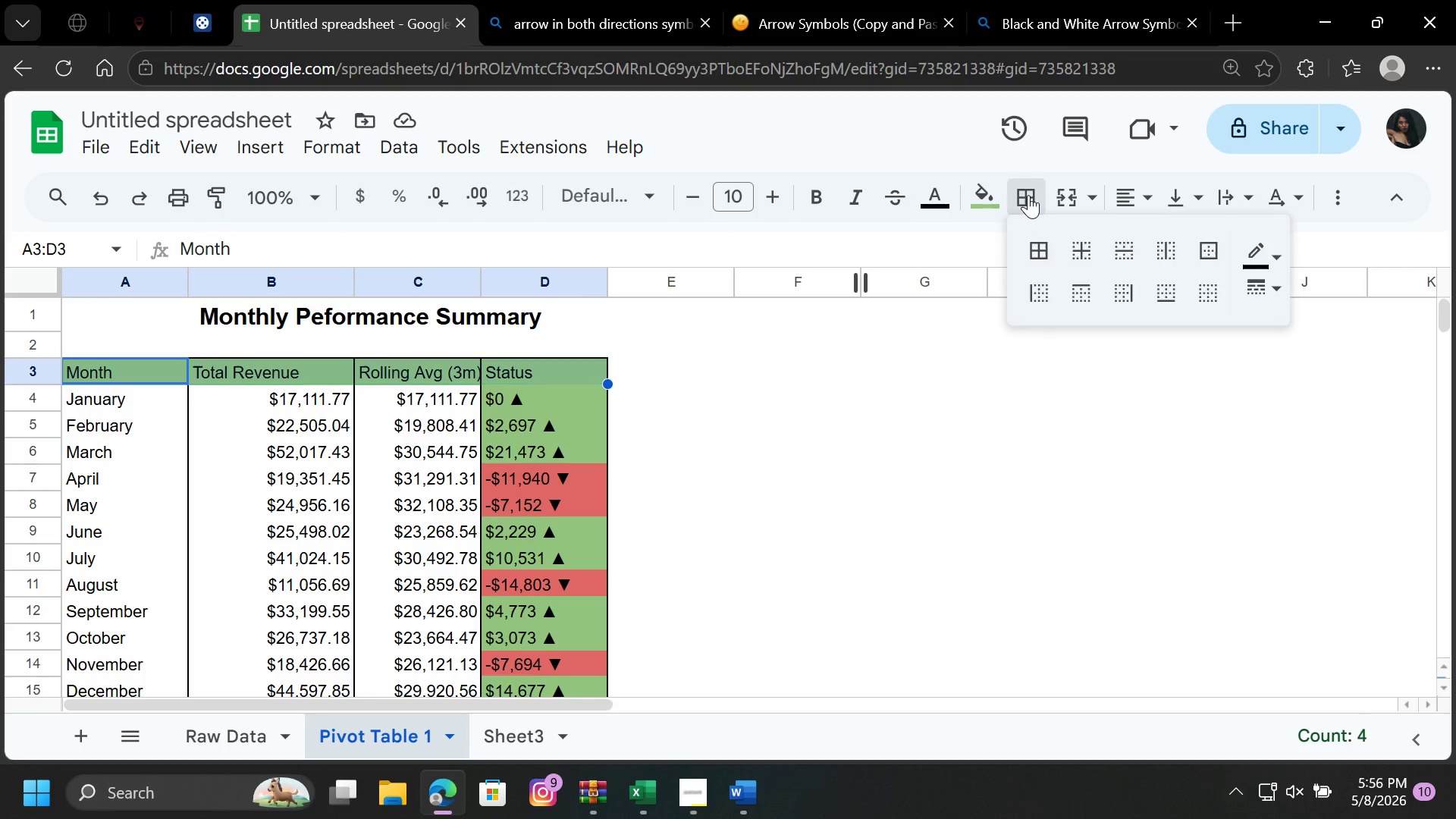 
left_click([1028, 195])
 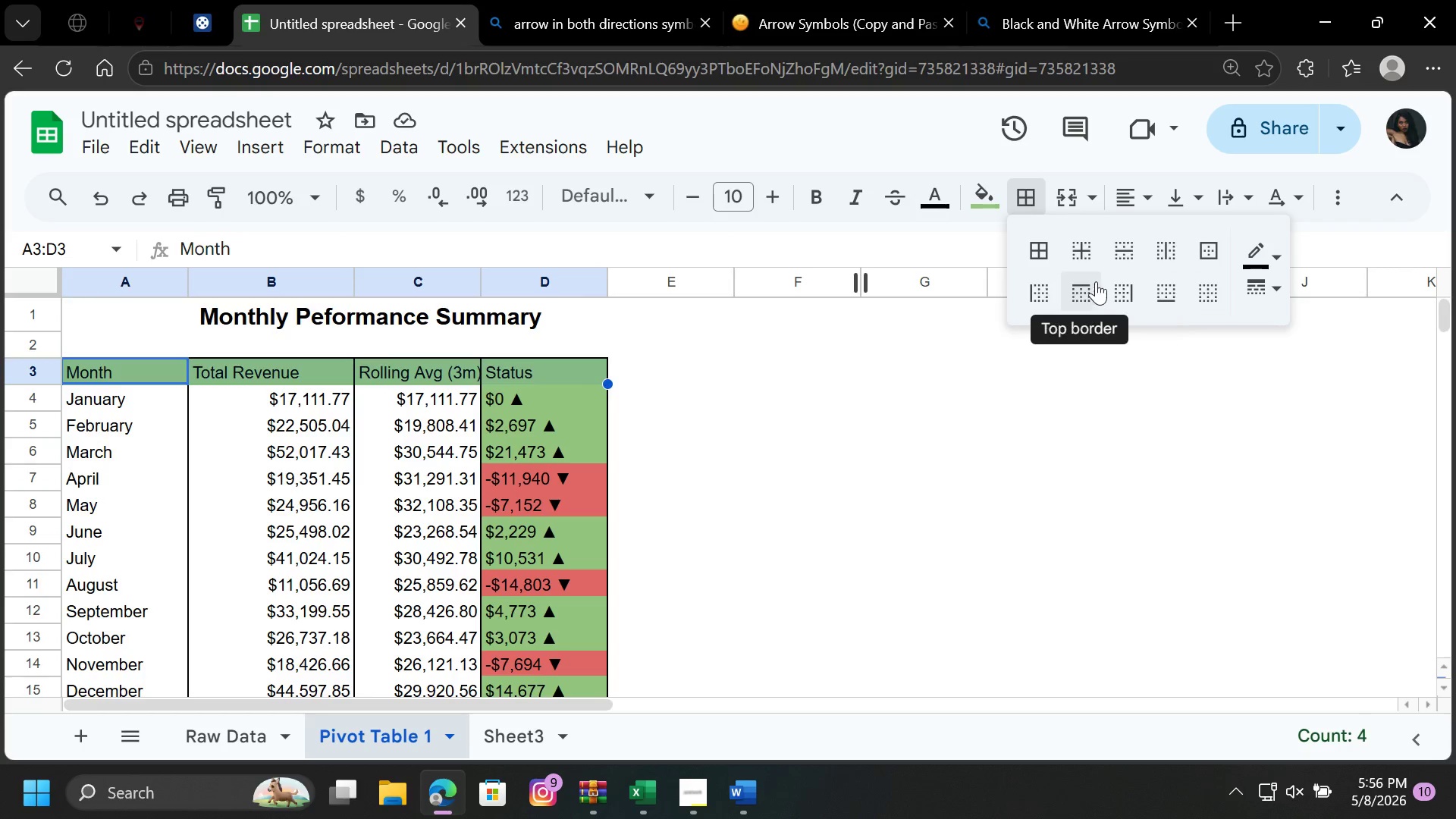 
wait(8.84)
 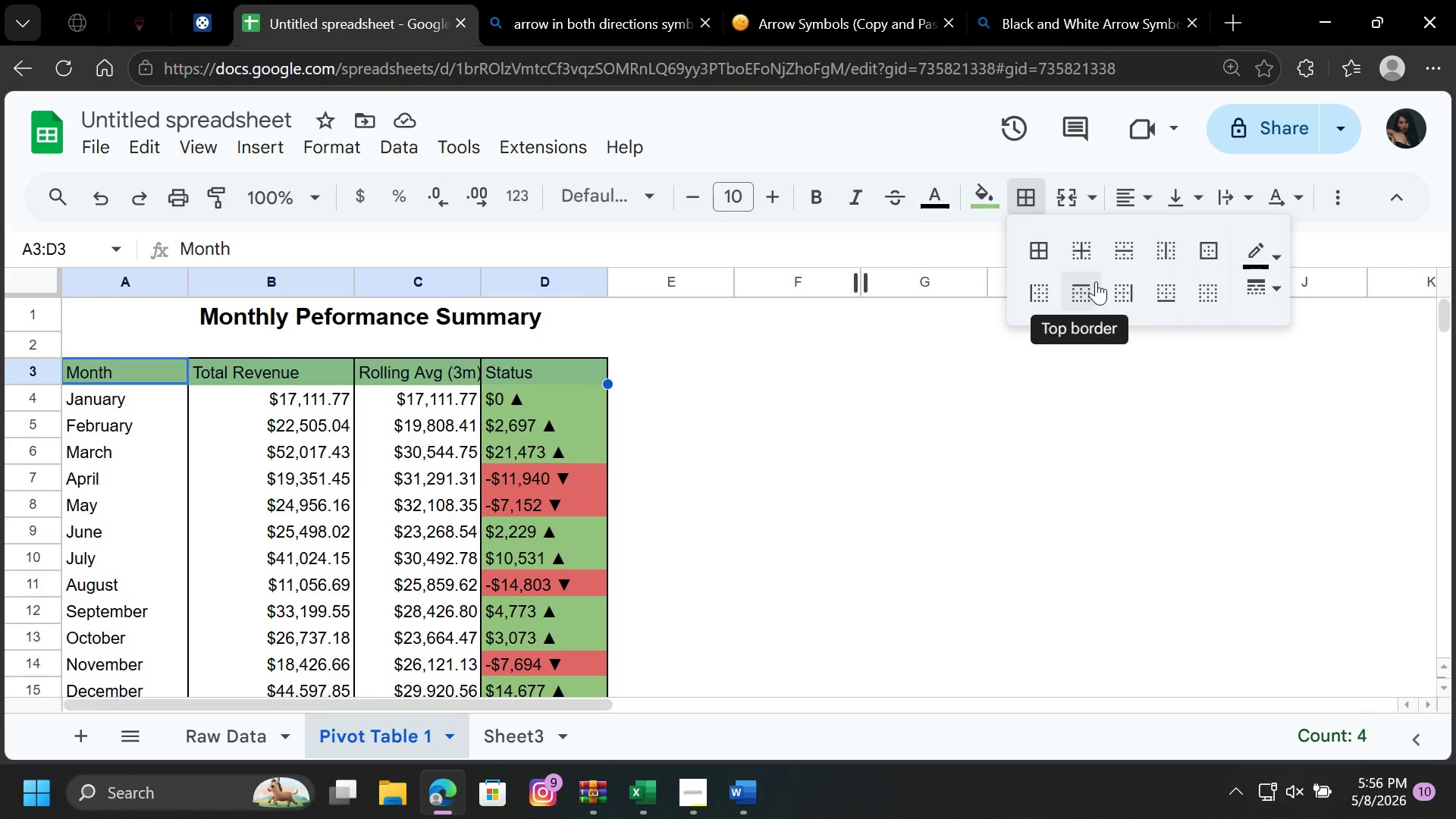 
left_click([1169, 292])
 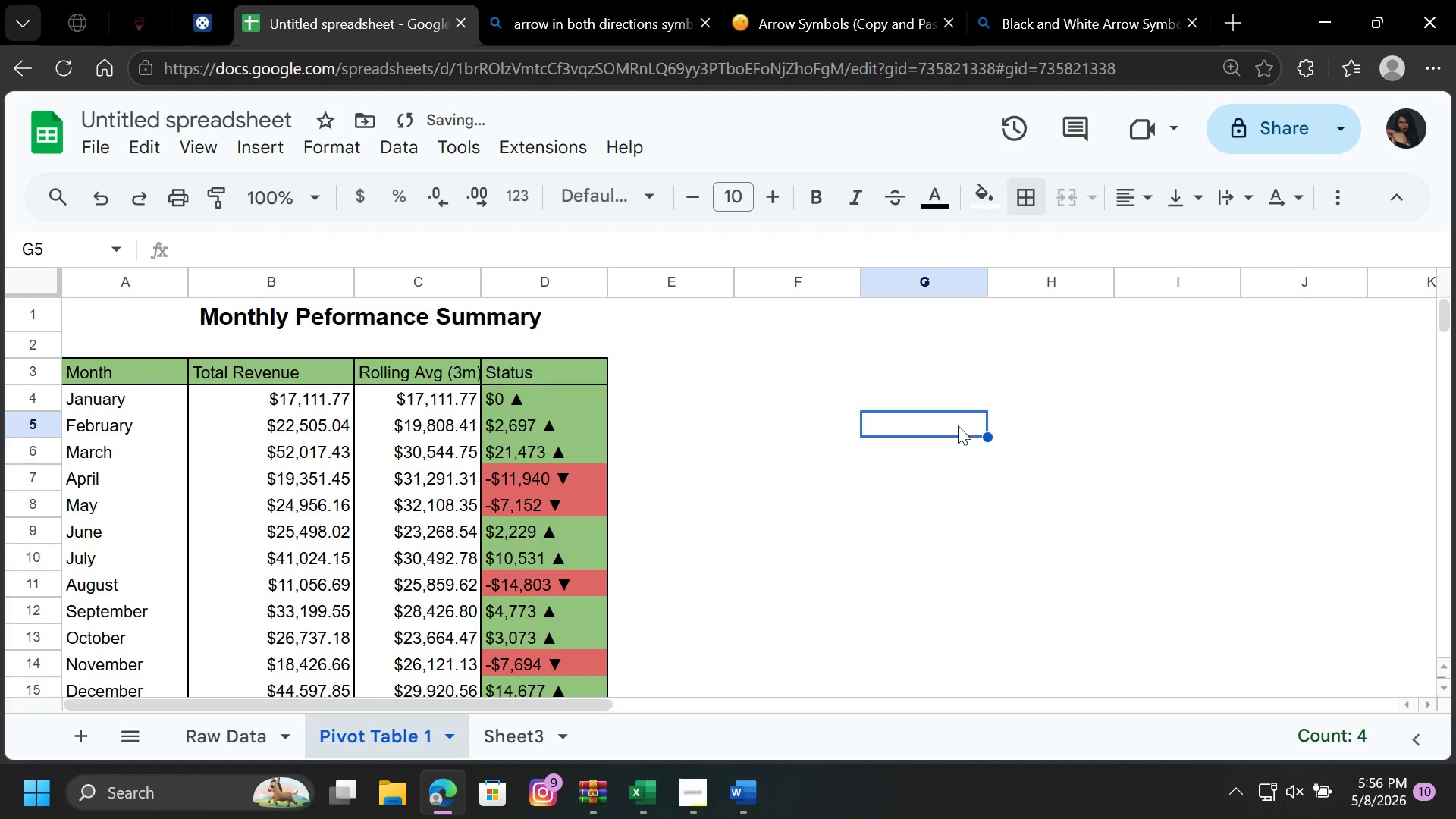 
left_click([963, 422])
 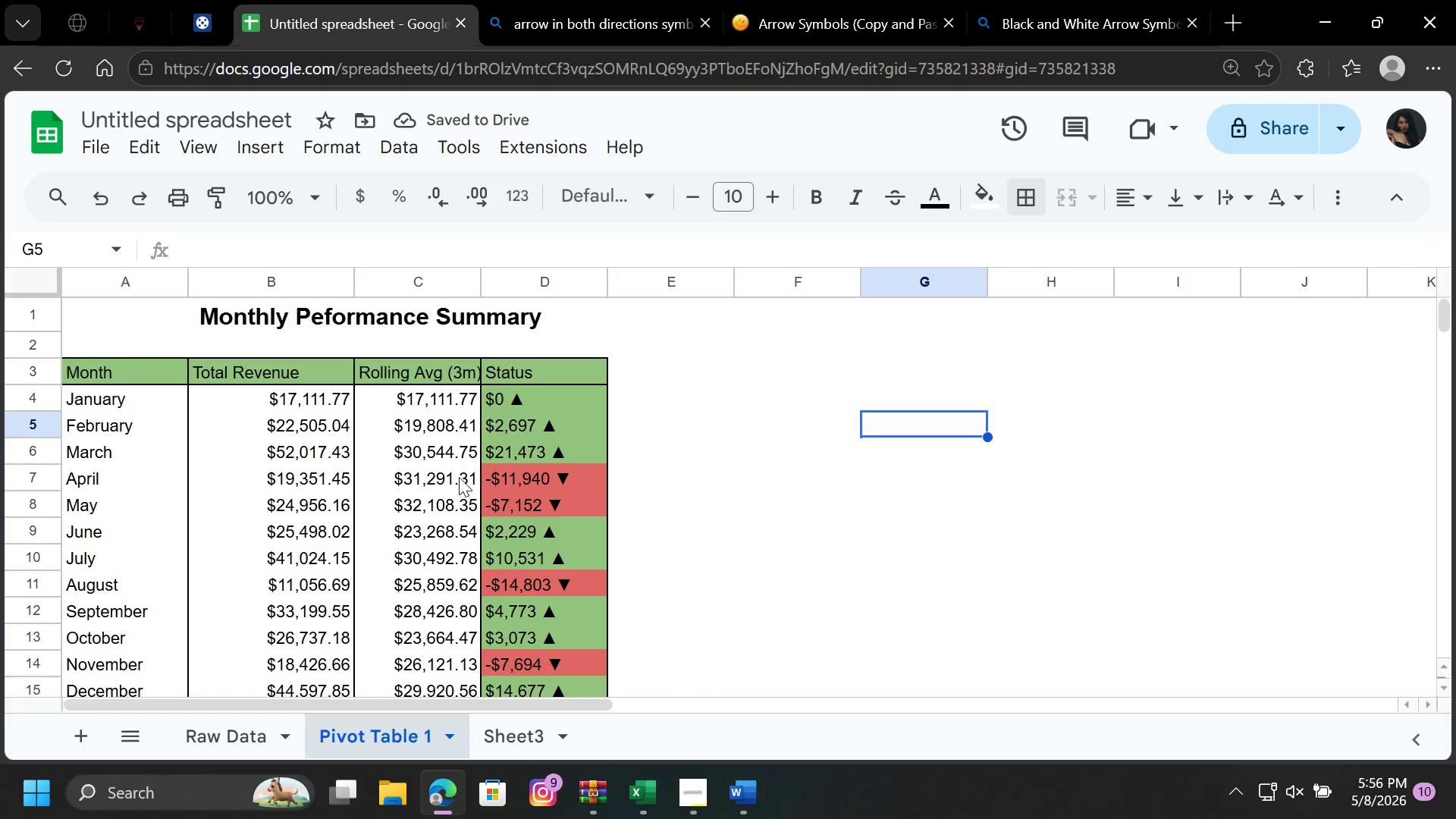 
scroll: coordinate [459, 477], scroll_direction: none, amount: 0.0
 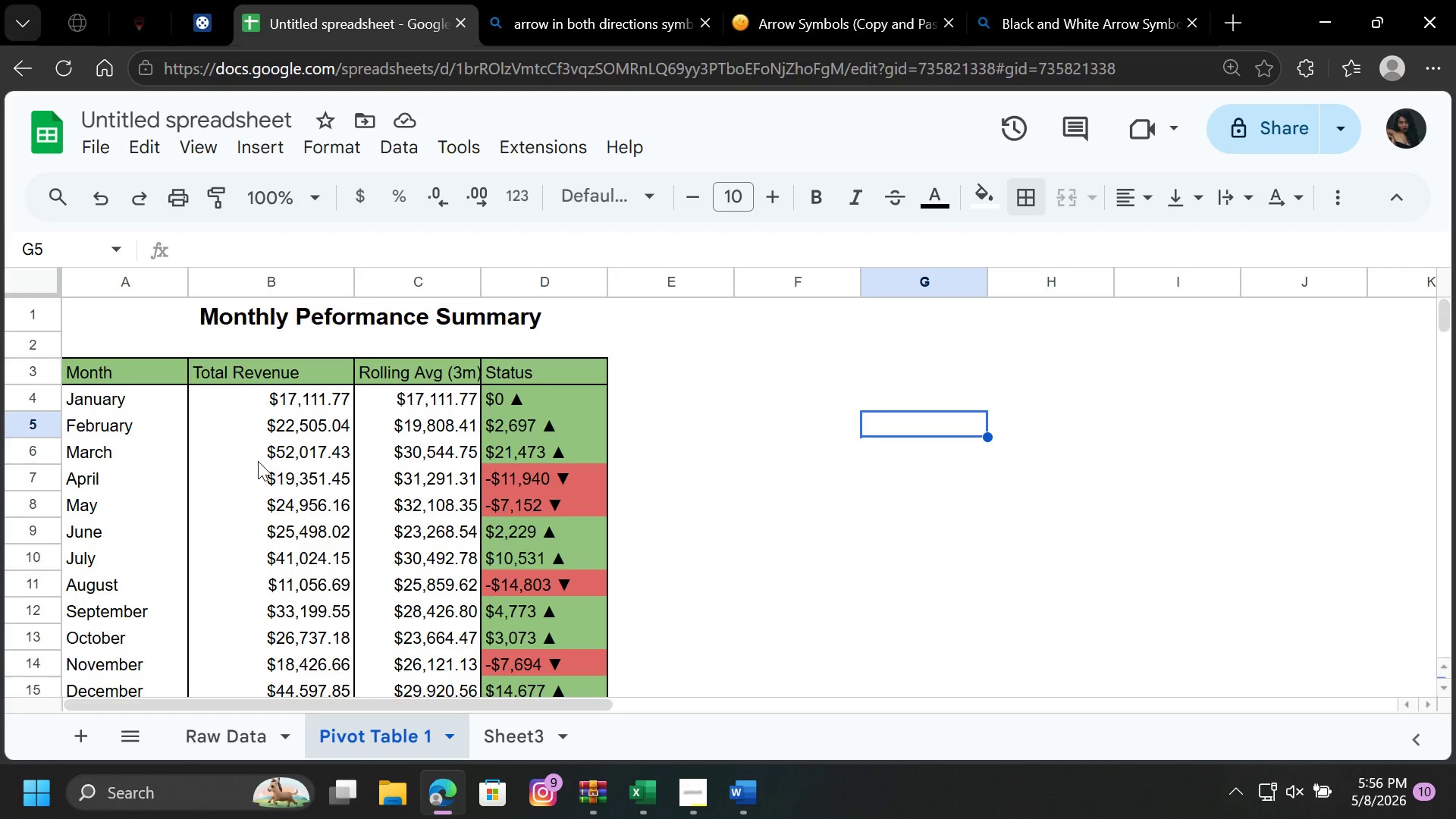 
scroll: coordinate [215, 533], scroll_direction: down, amount: 3.0
 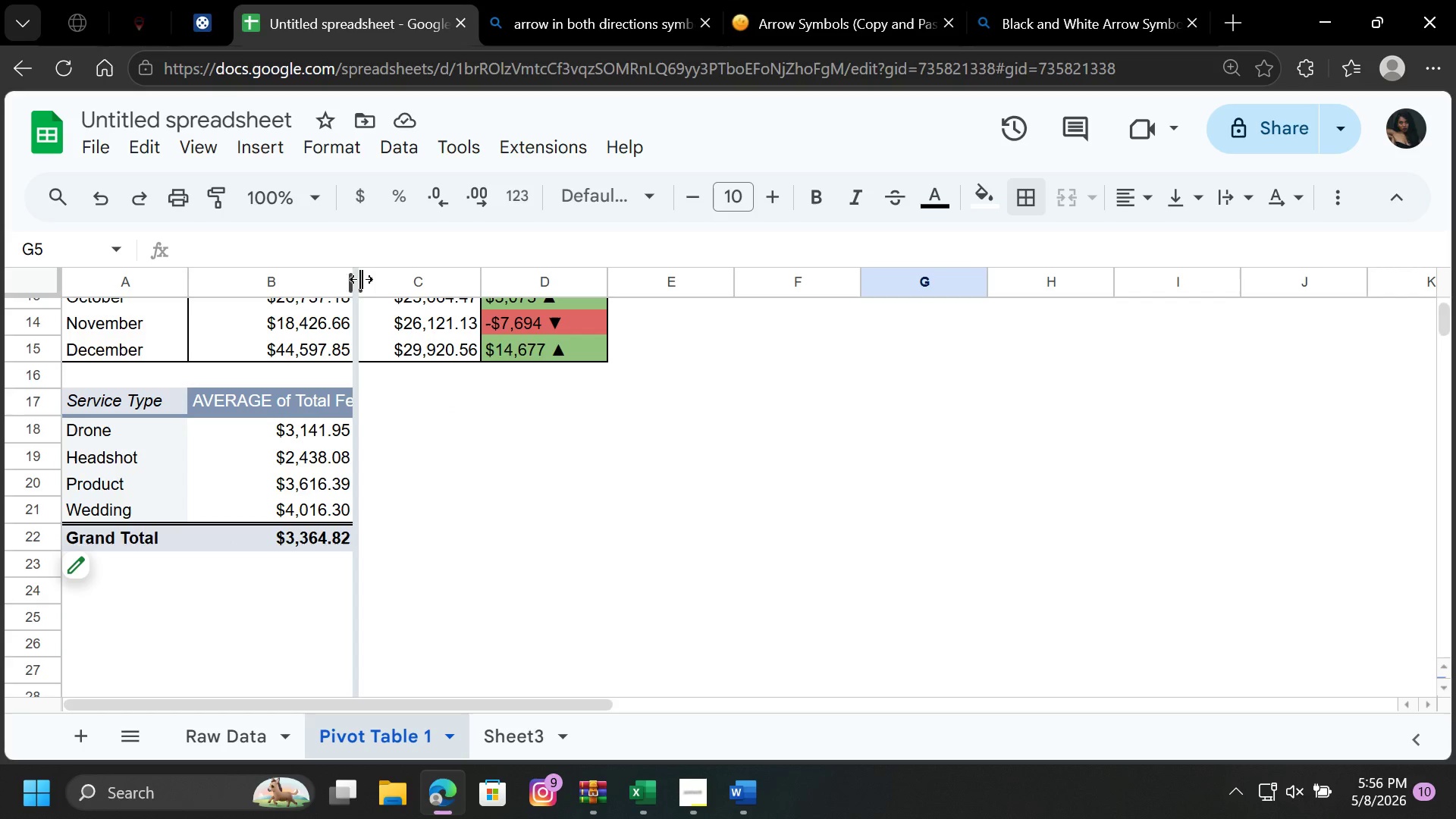 
left_click_drag(start_coordinate=[356, 279], to_coordinate=[374, 281])
 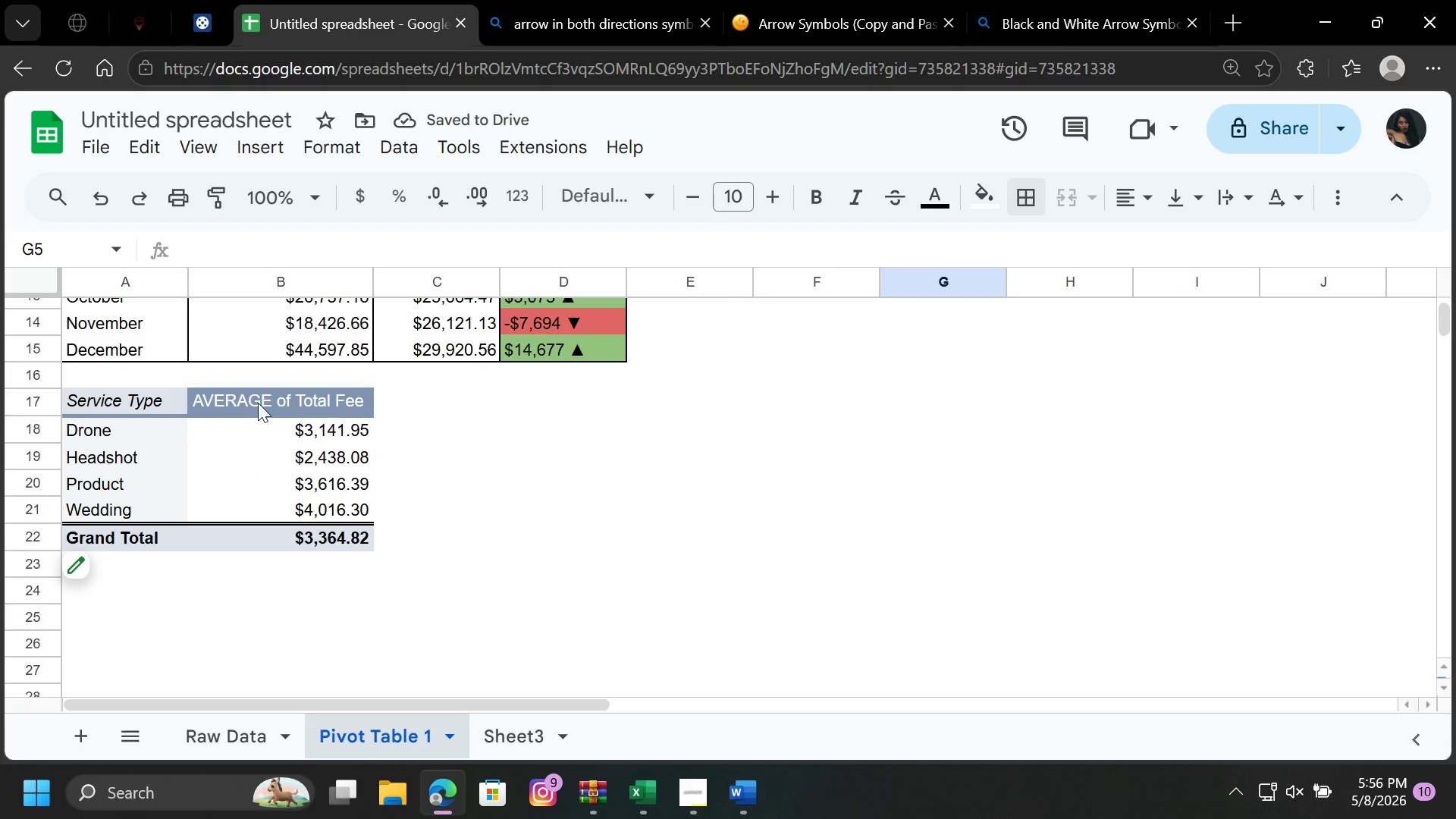 
wait(5.73)
 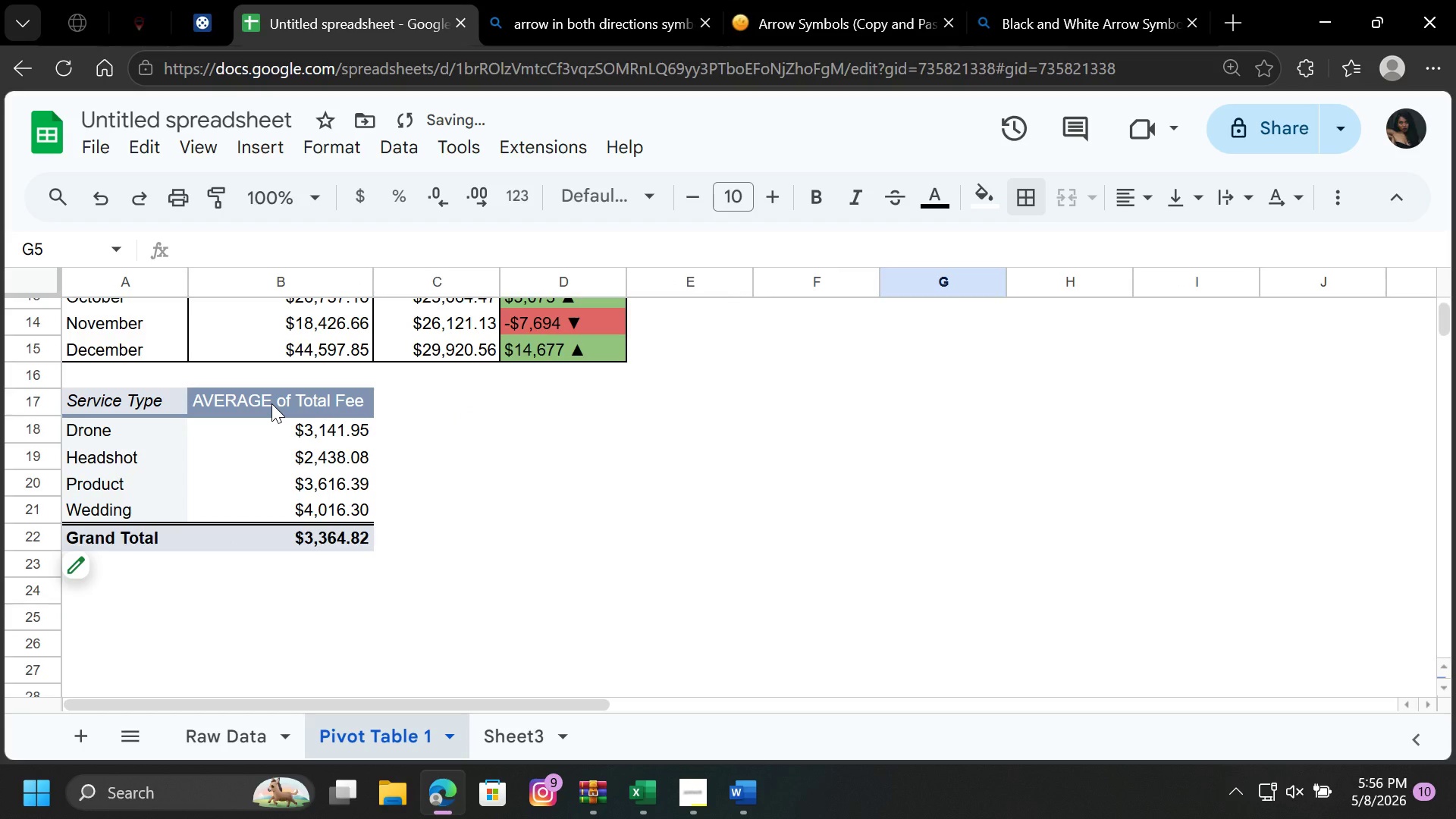 
left_click([273, 402])
 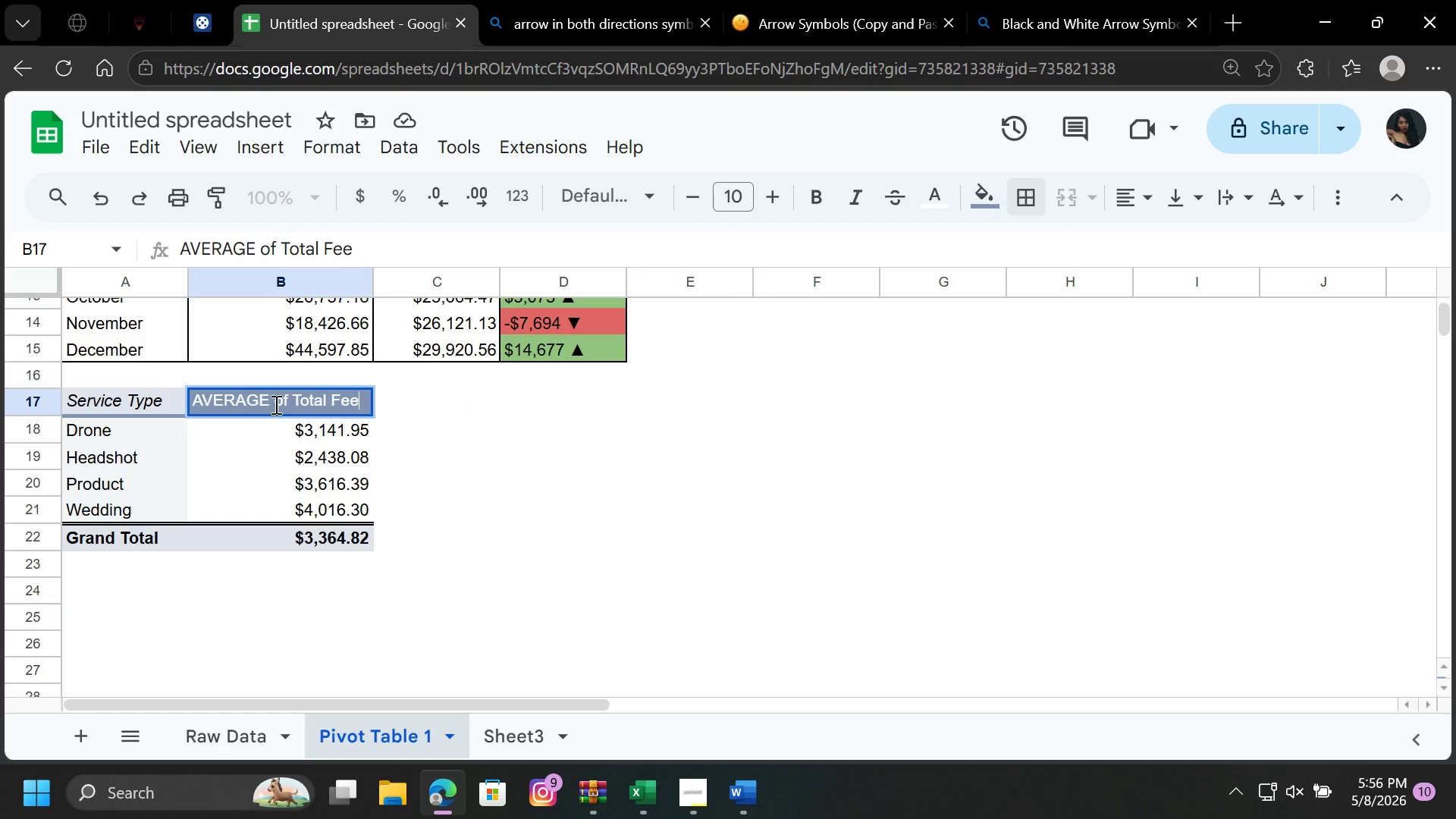 
double_click([273, 402])
 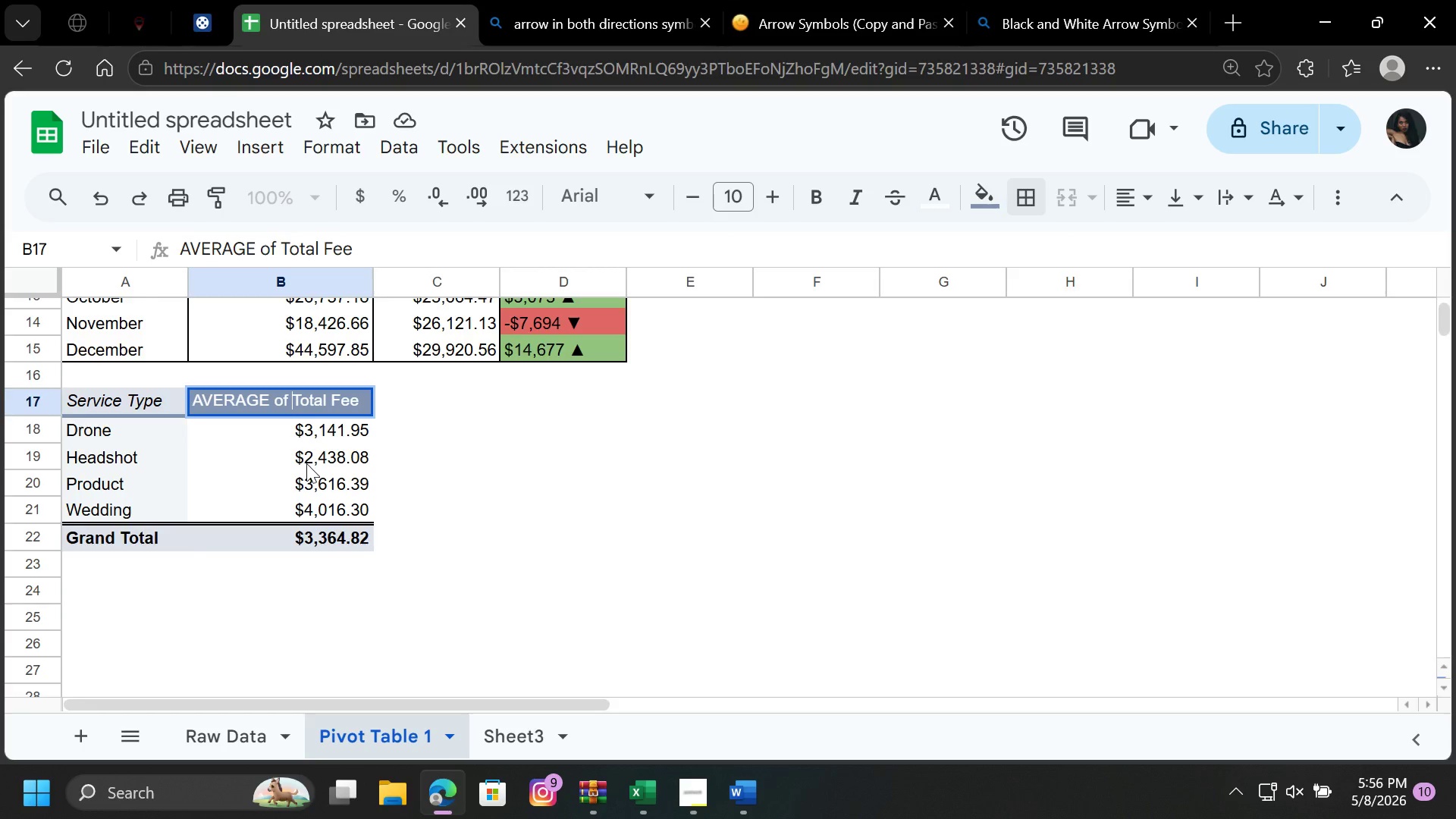 
hold_key(key=Backspace, duration=0.84)
 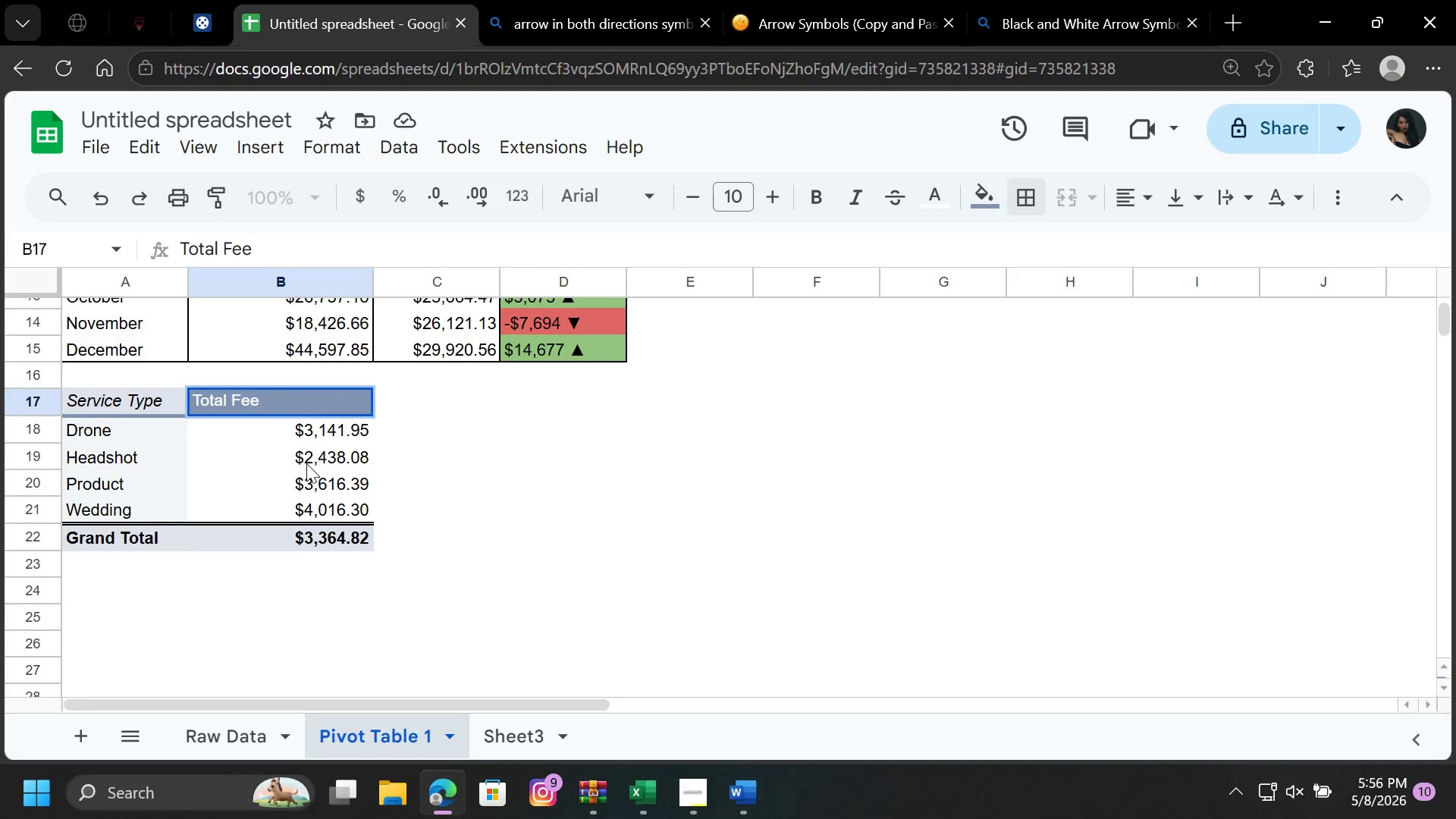 
key(Backspace)
 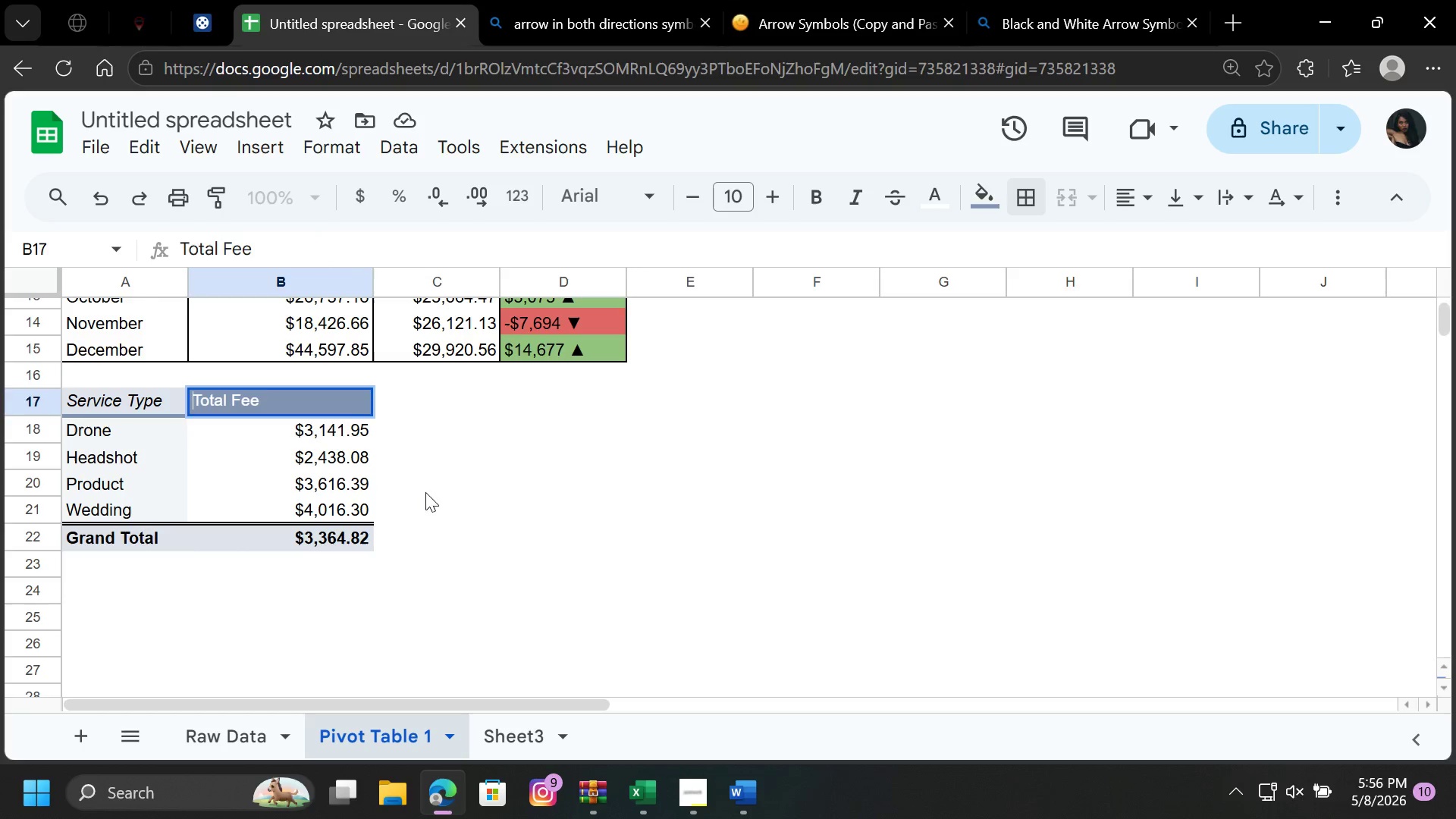 
left_click([446, 487])
 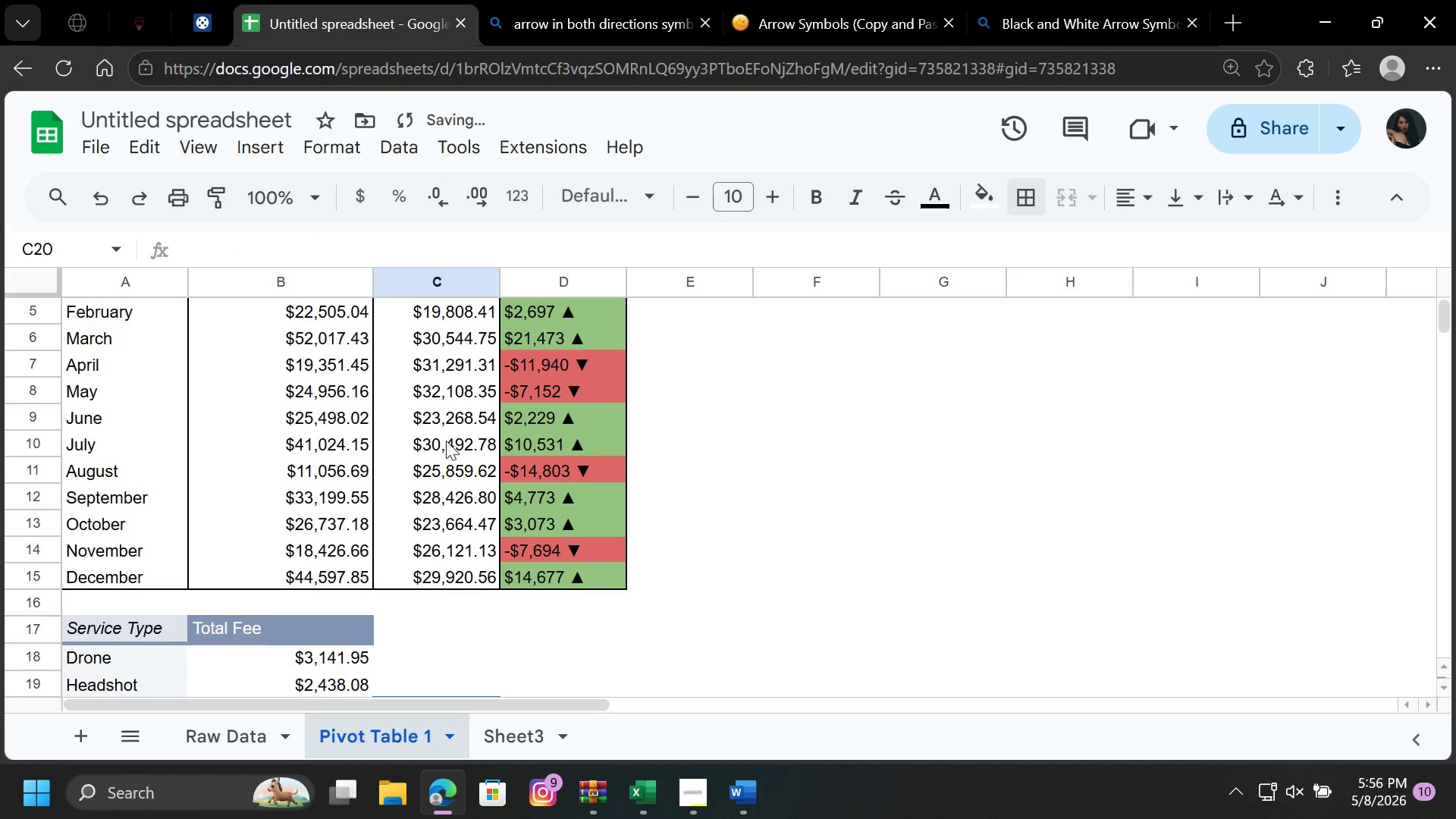 
scroll: coordinate [532, 369], scroll_direction: up, amount: 9.0
 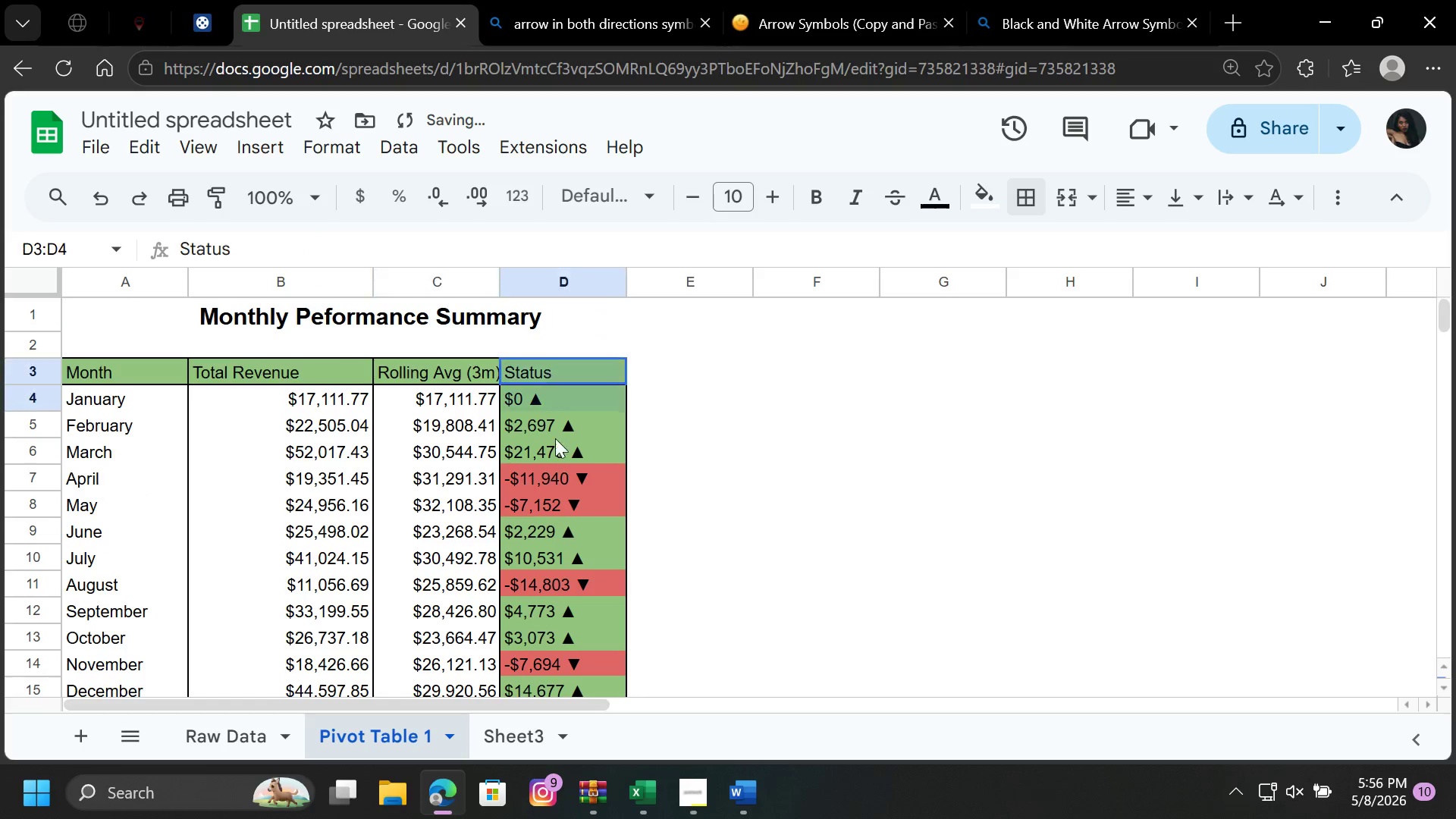 
left_click_drag(start_coordinate=[548, 372], to_coordinate=[571, 611])
 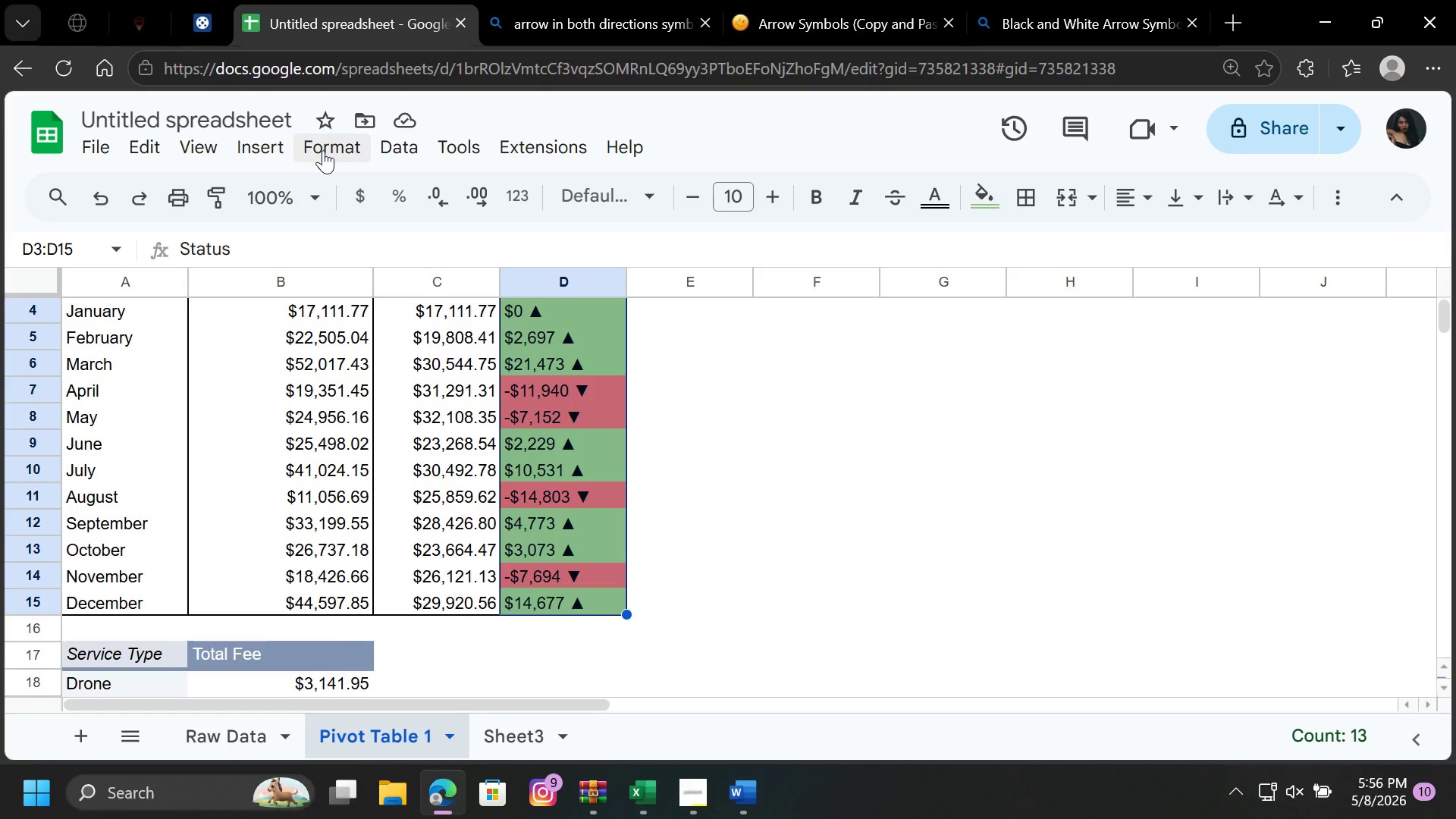 
left_click([323, 150])
 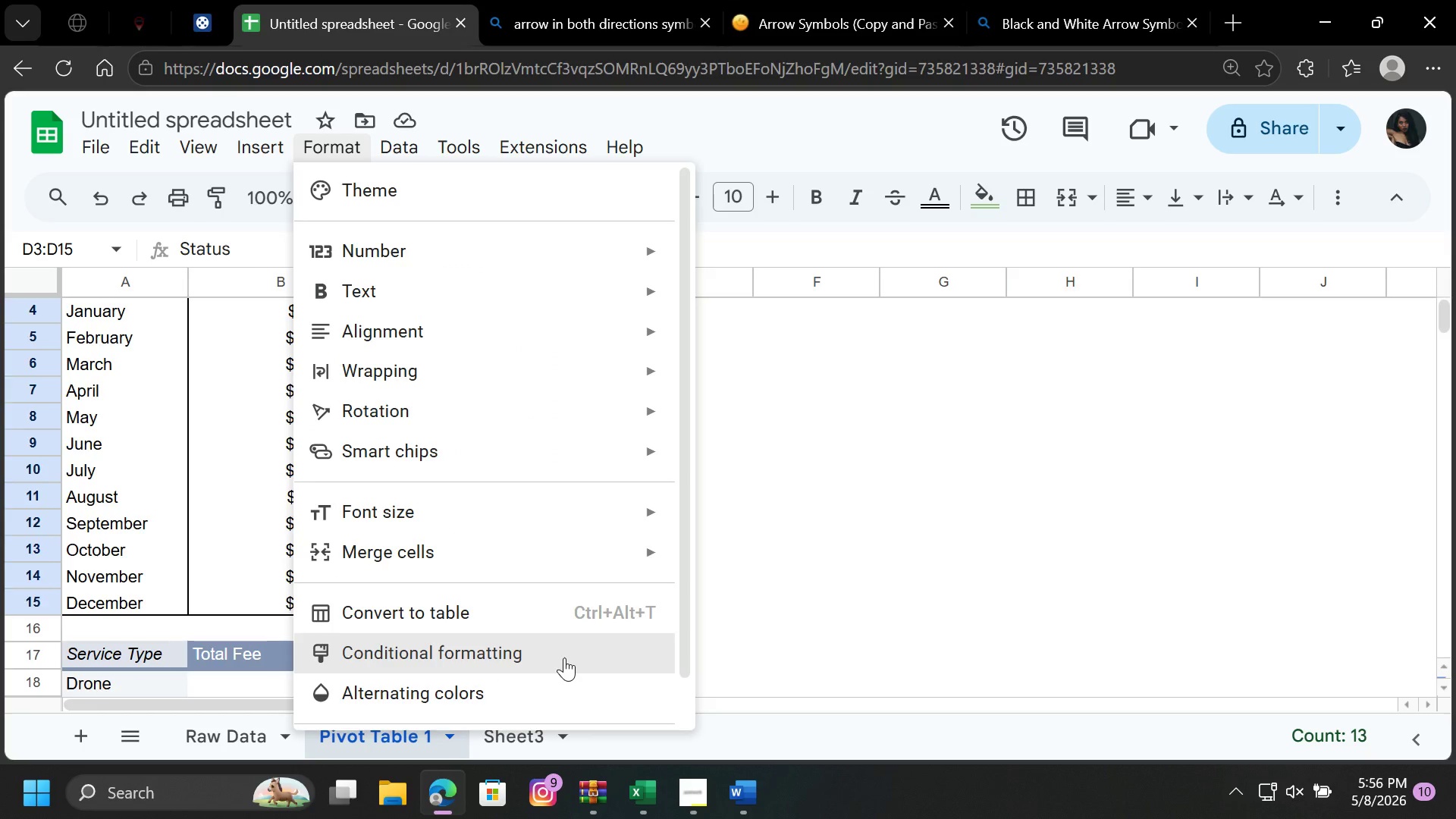 
left_click([564, 657])
 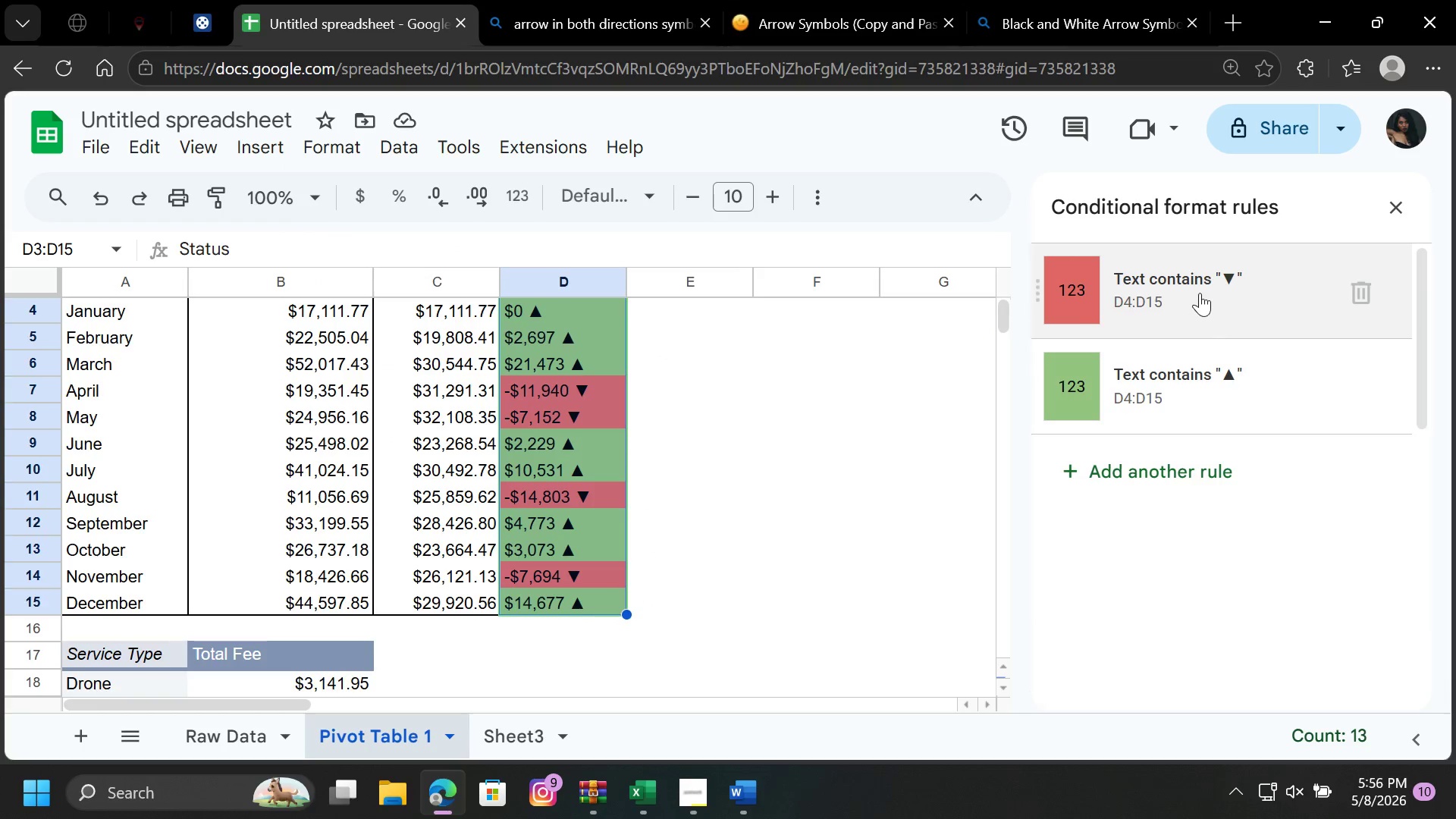 
left_click([1200, 293])
 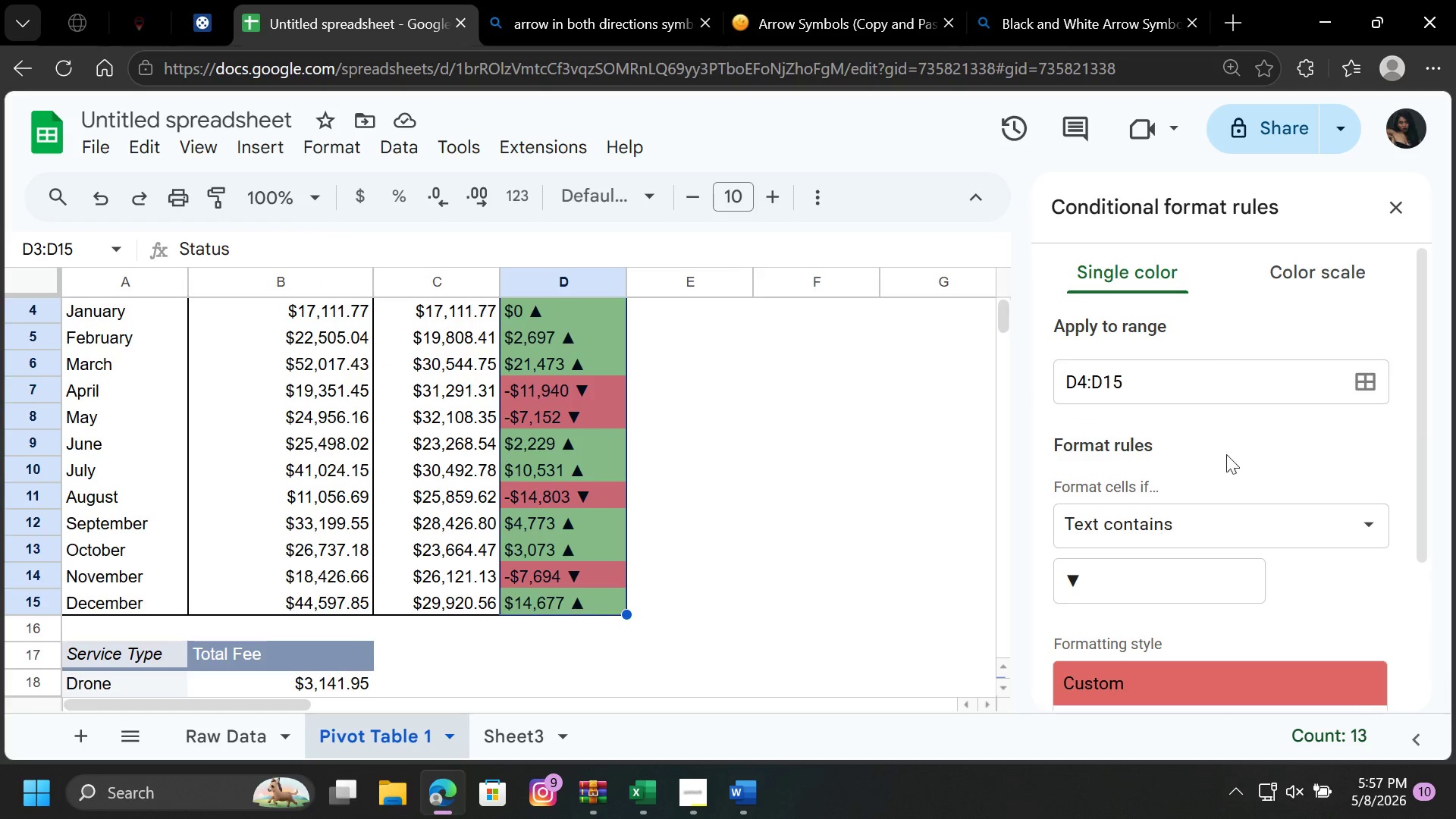 
scroll: coordinate [1231, 447], scroll_direction: down, amount: 5.0
 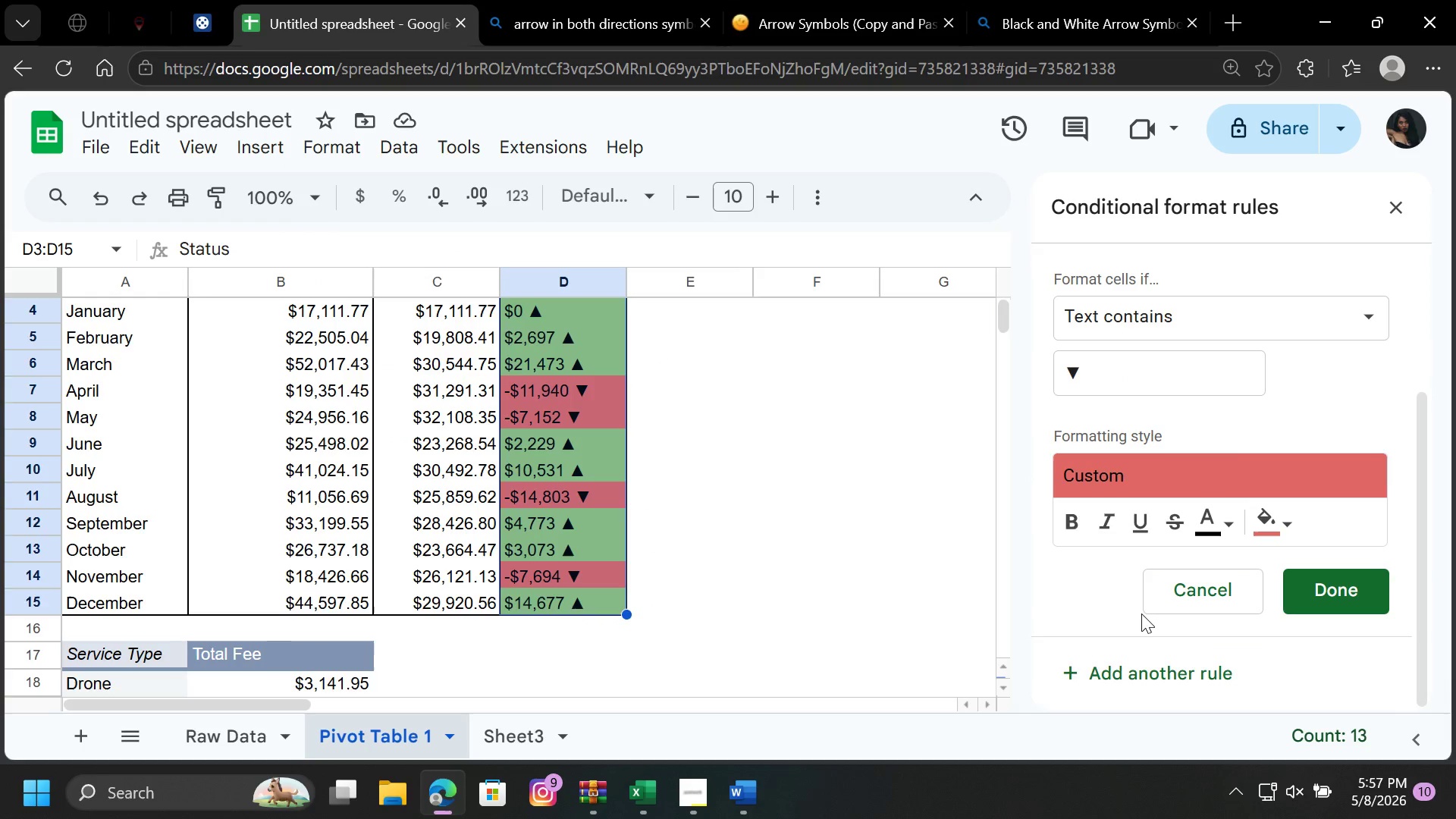 
wait(5.31)
 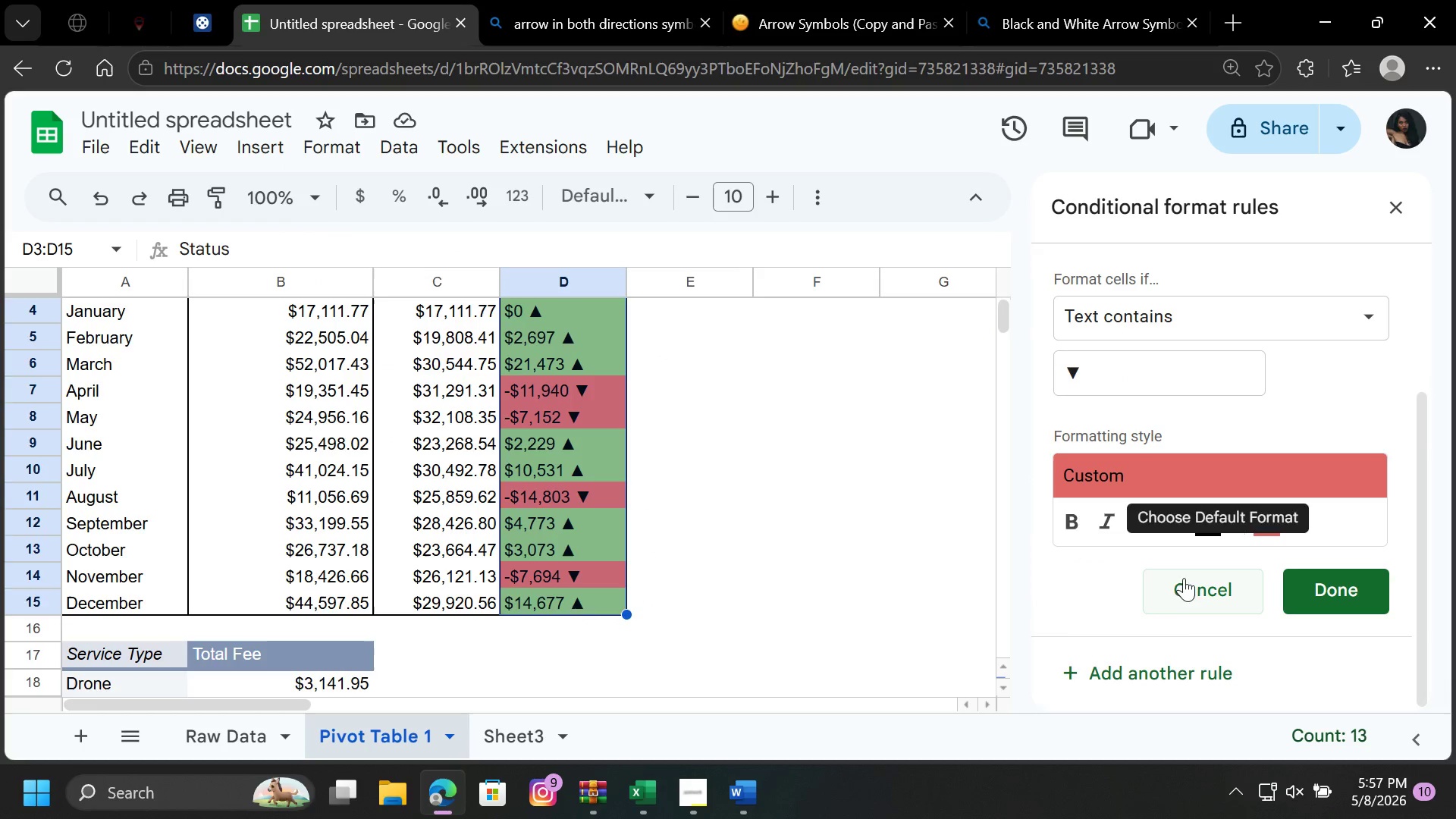 
left_click([1200, 323])
 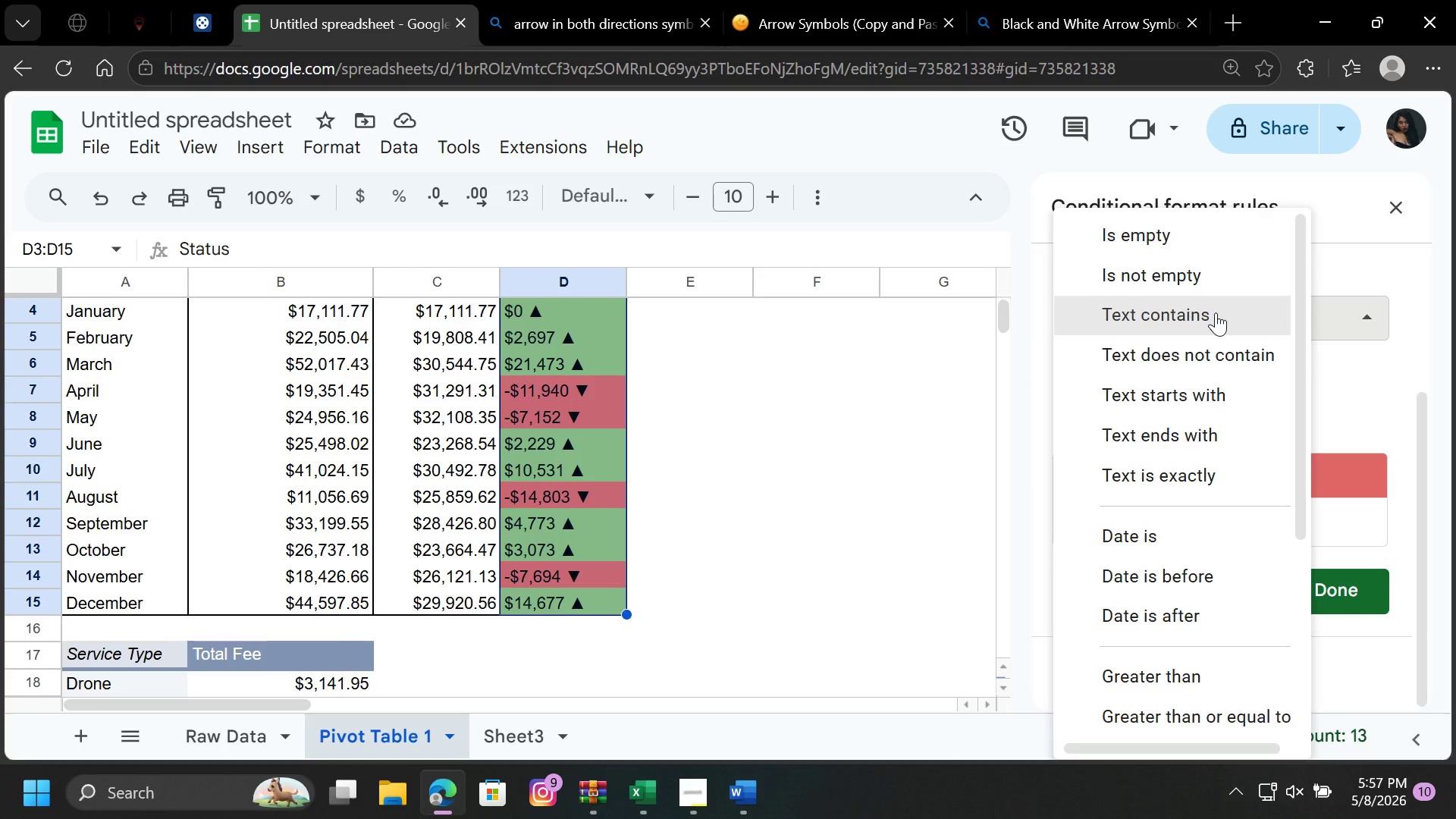 
left_click([1215, 275])
 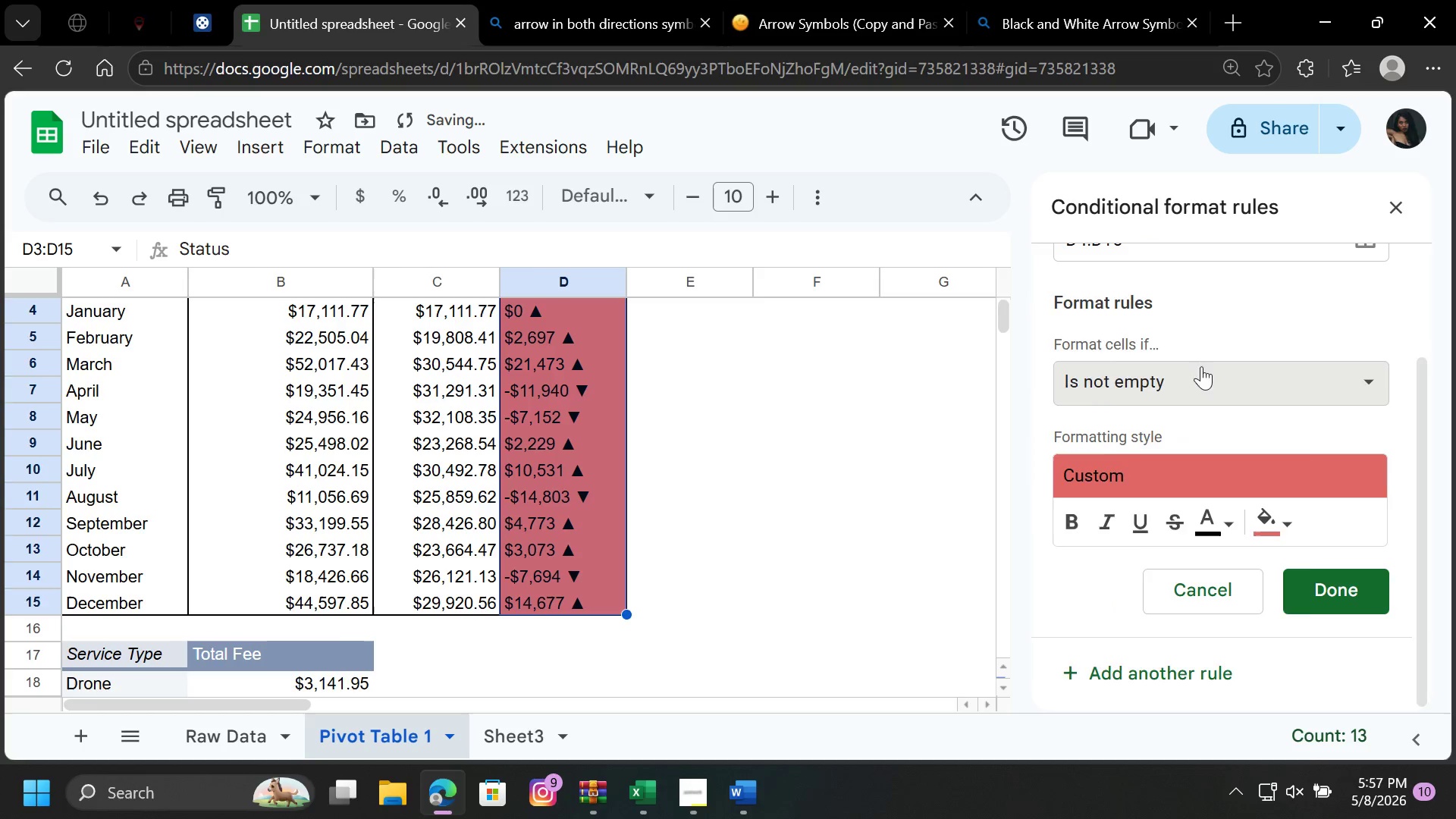 
left_click([1198, 381])
 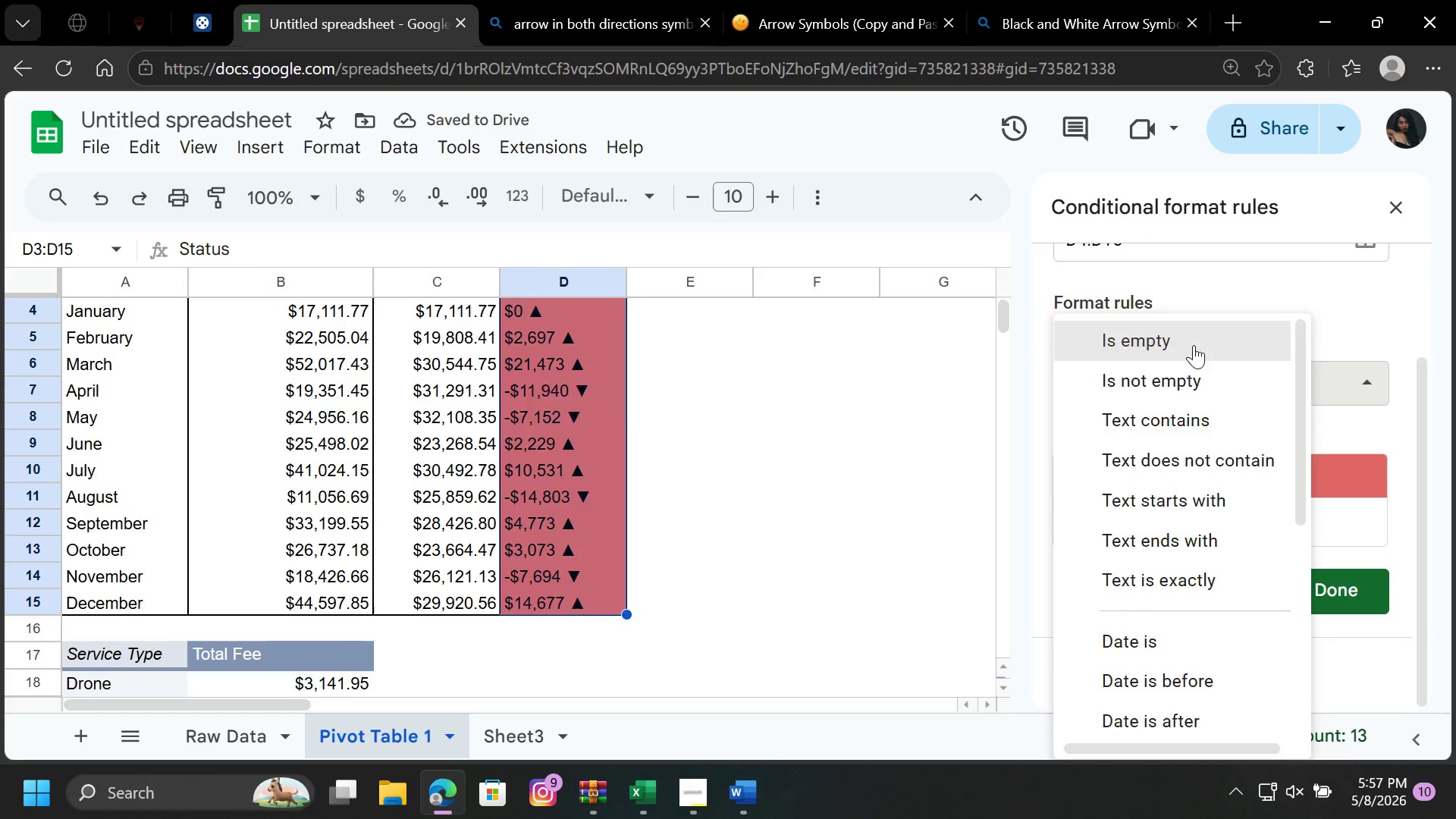 
left_click([1194, 345])
 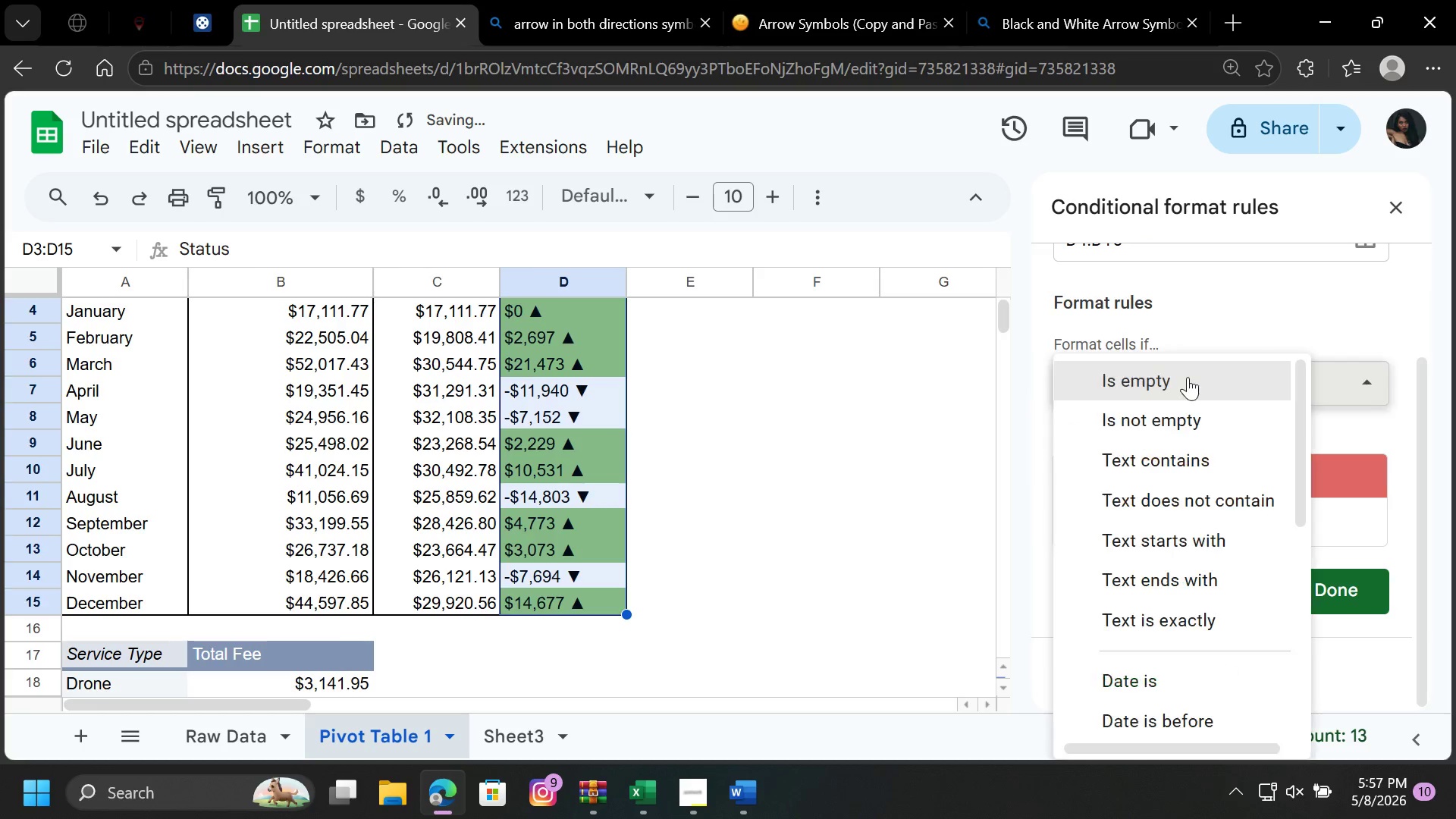 
left_click([1188, 377])
 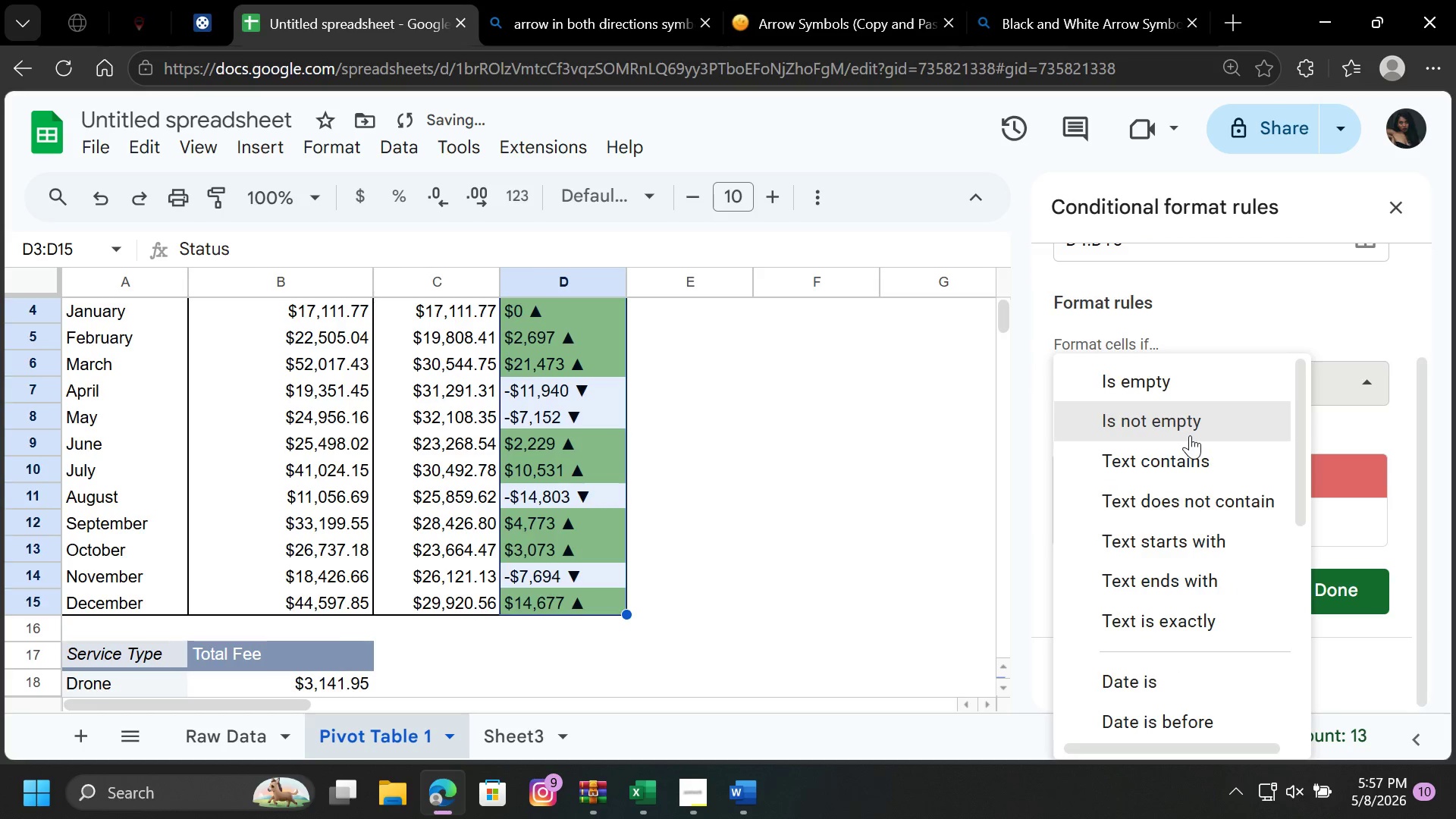 
scroll: coordinate [1190, 435], scroll_direction: up, amount: 3.0
 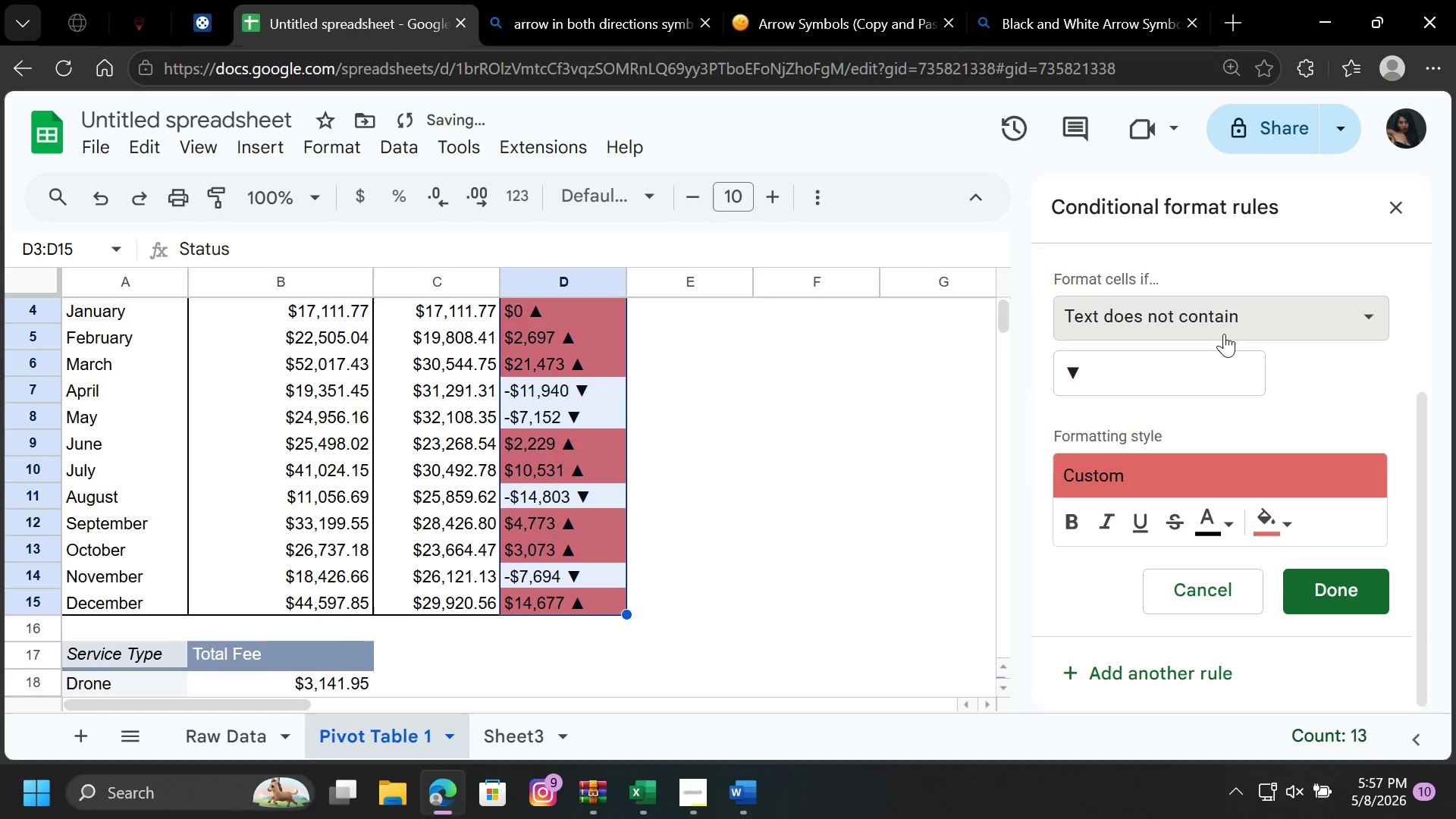 
left_click([1271, 308])
 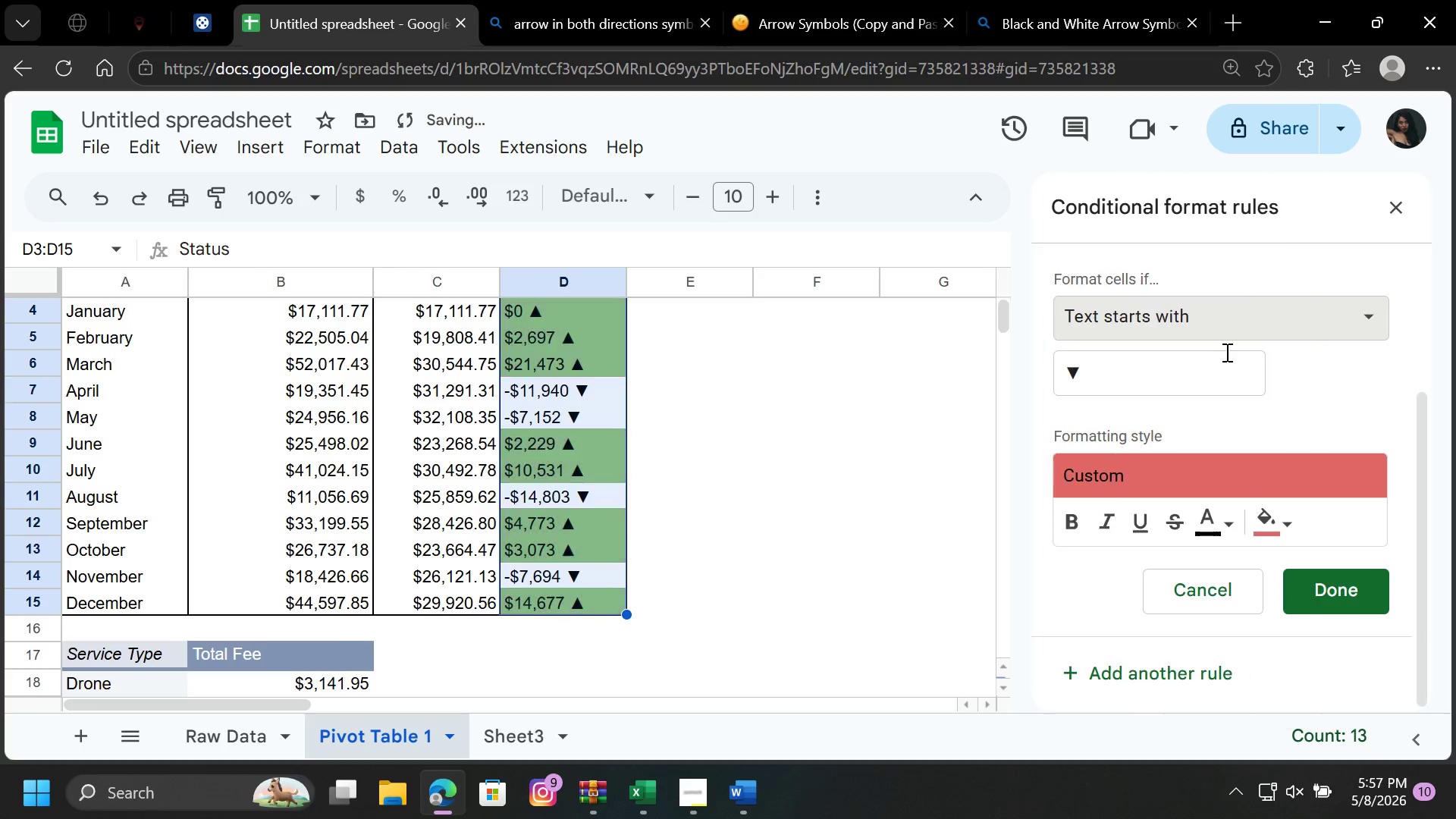 
left_click([1225, 352])
 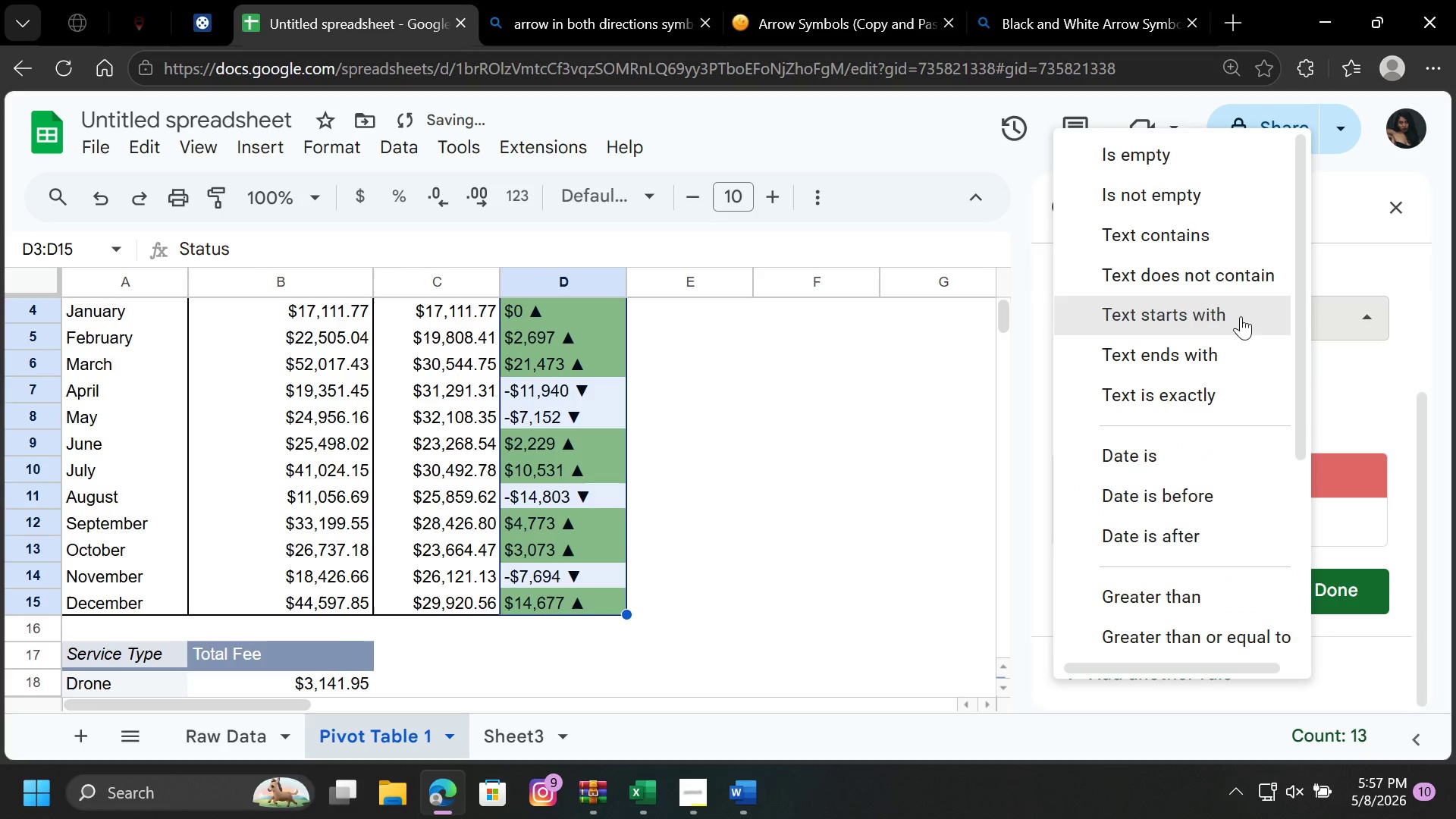 
left_click([1241, 316])
 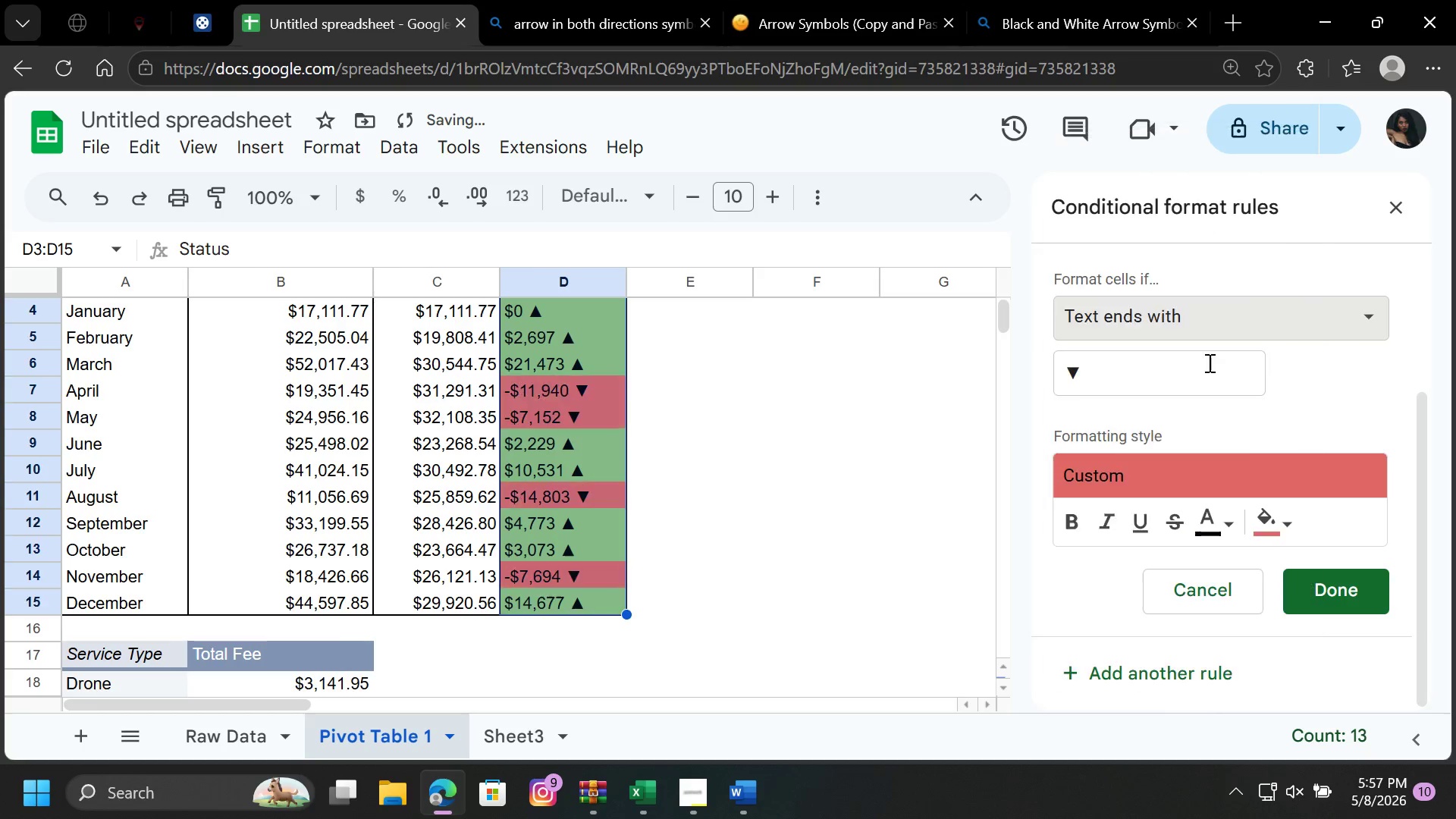 
left_click([1208, 362])
 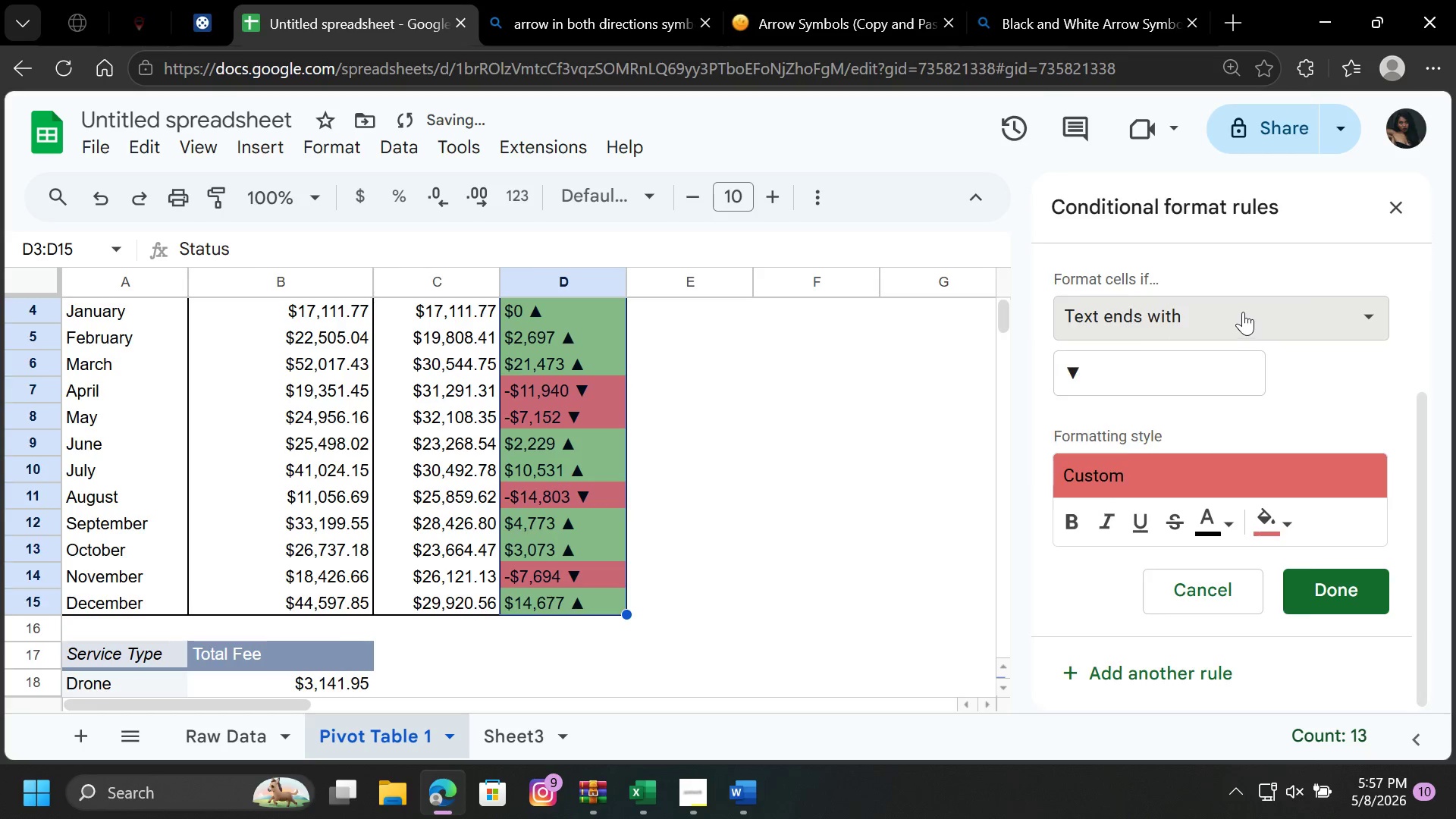 
left_click([1243, 312])
 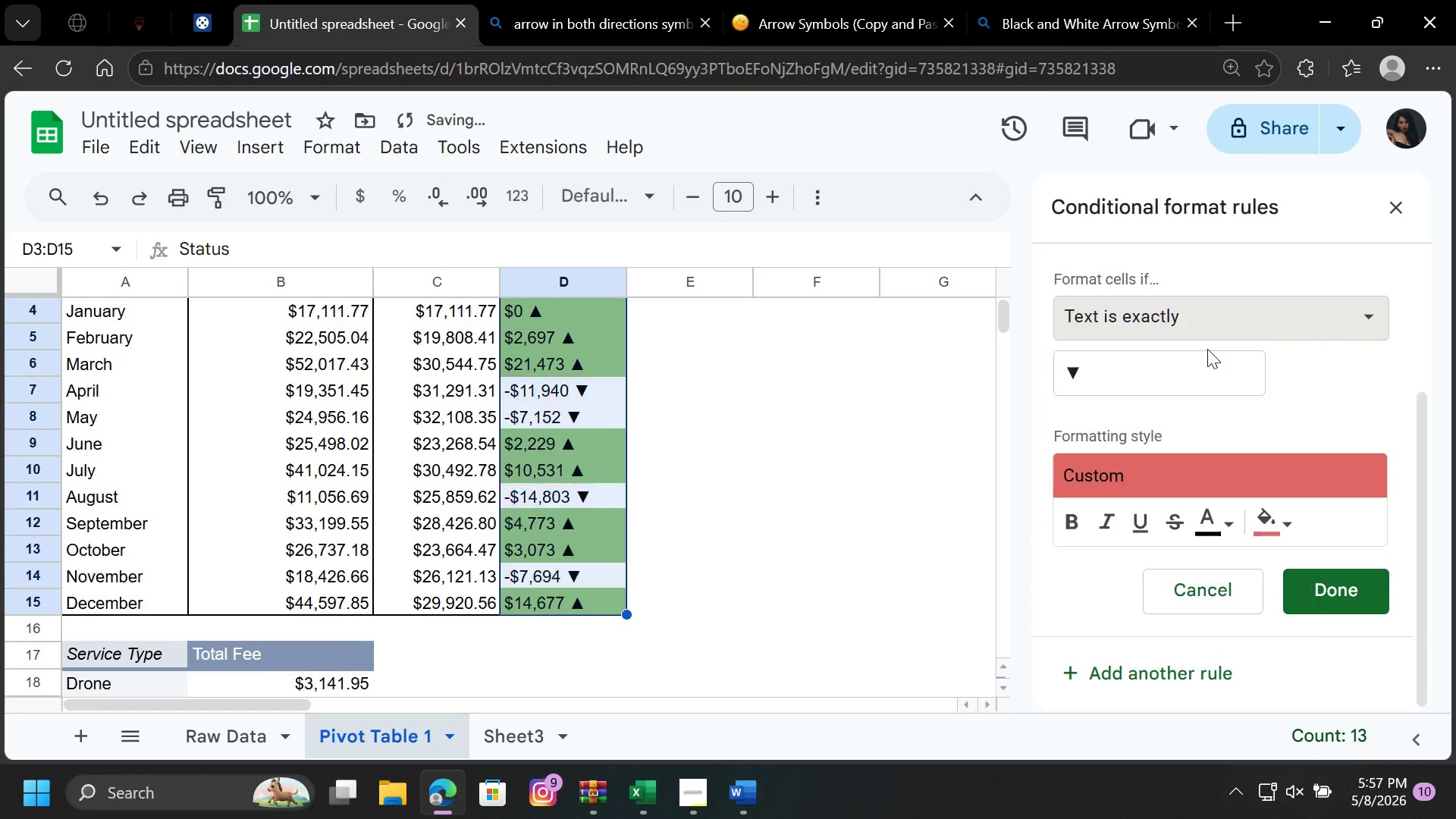 
left_click([1207, 349])
 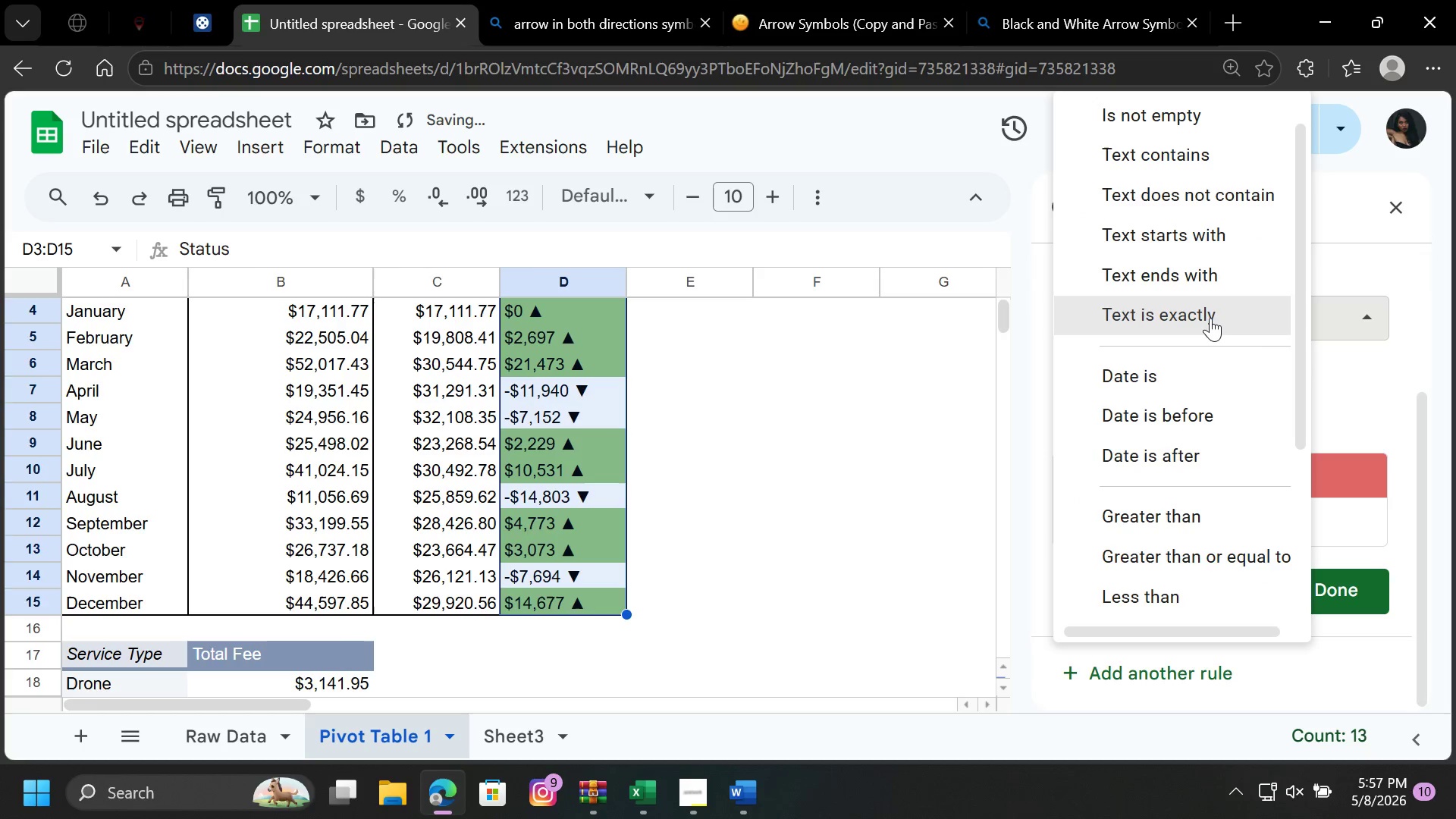 
left_click([1210, 318])
 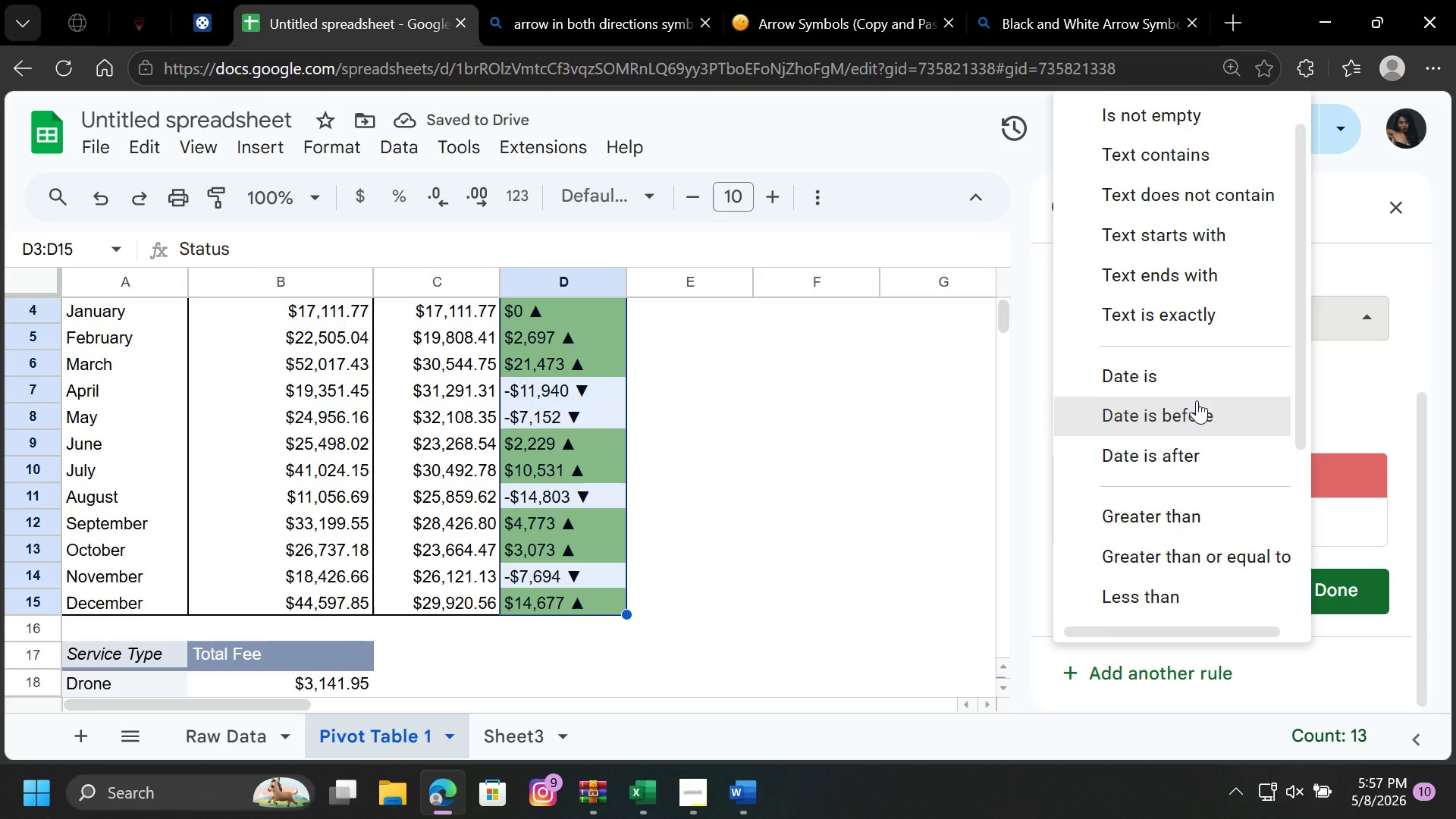 
scroll: coordinate [1197, 400], scroll_direction: down, amount: 3.0
 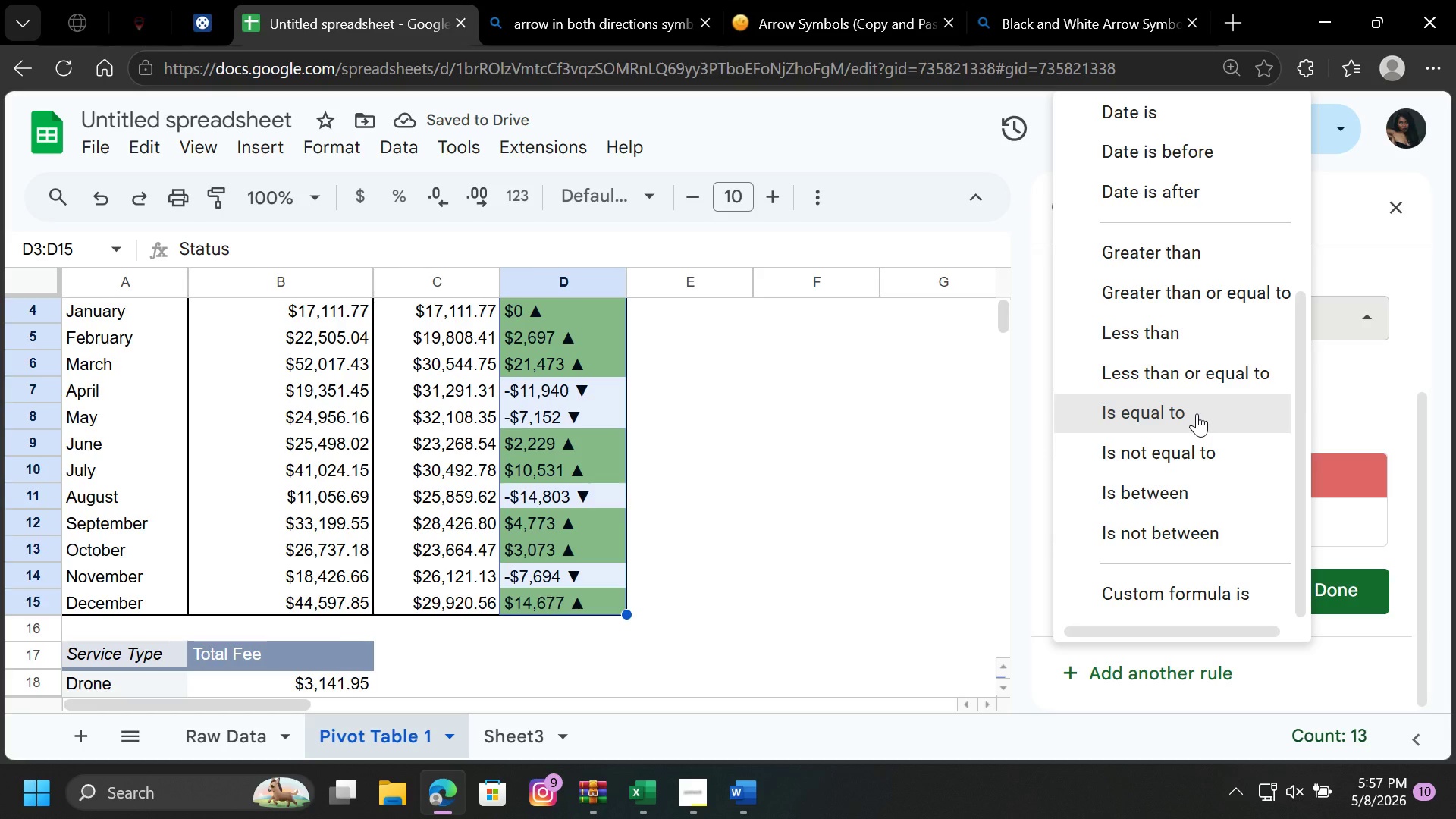 
left_click([1197, 413])
 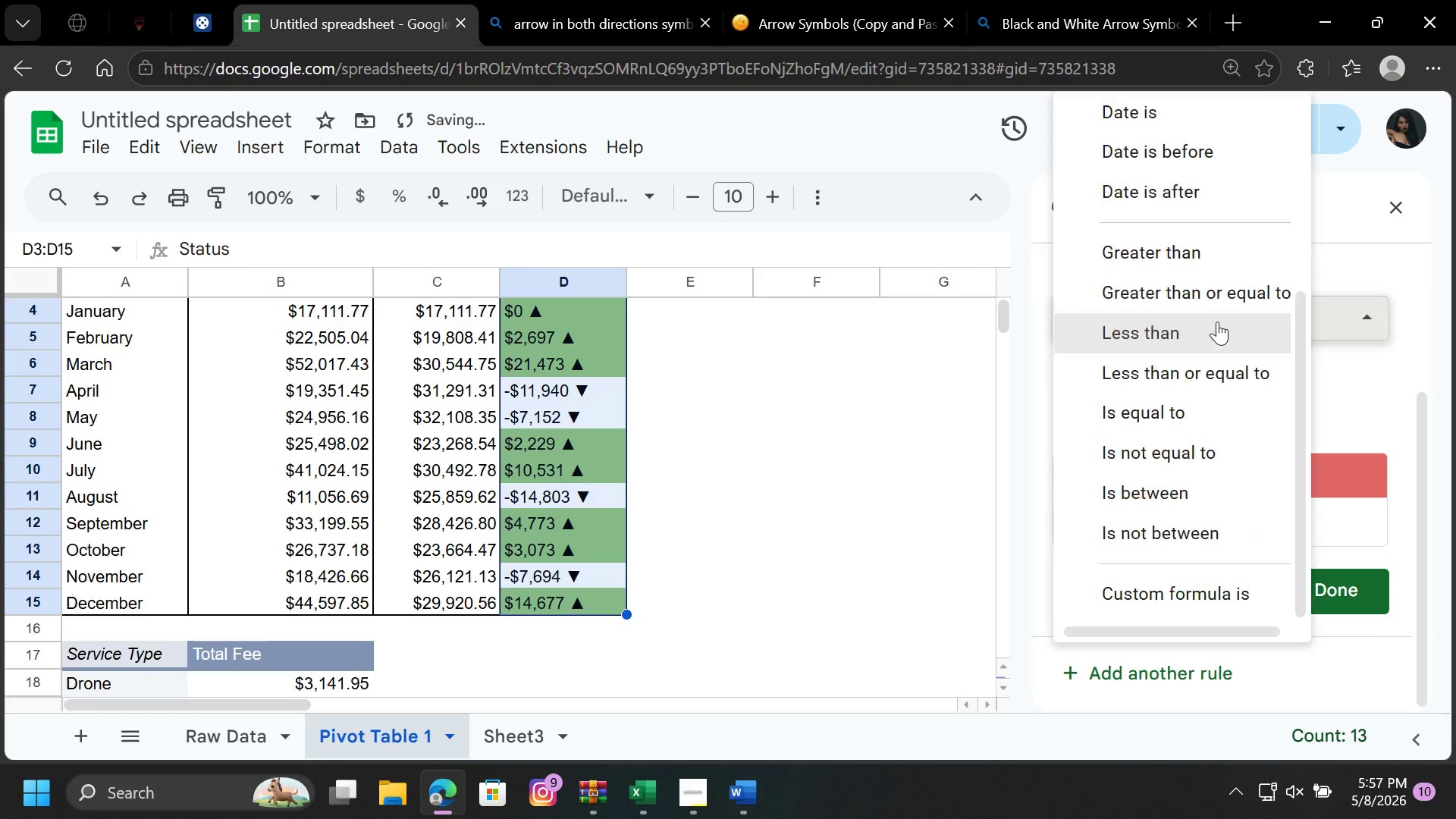 
left_click([1217, 322])
 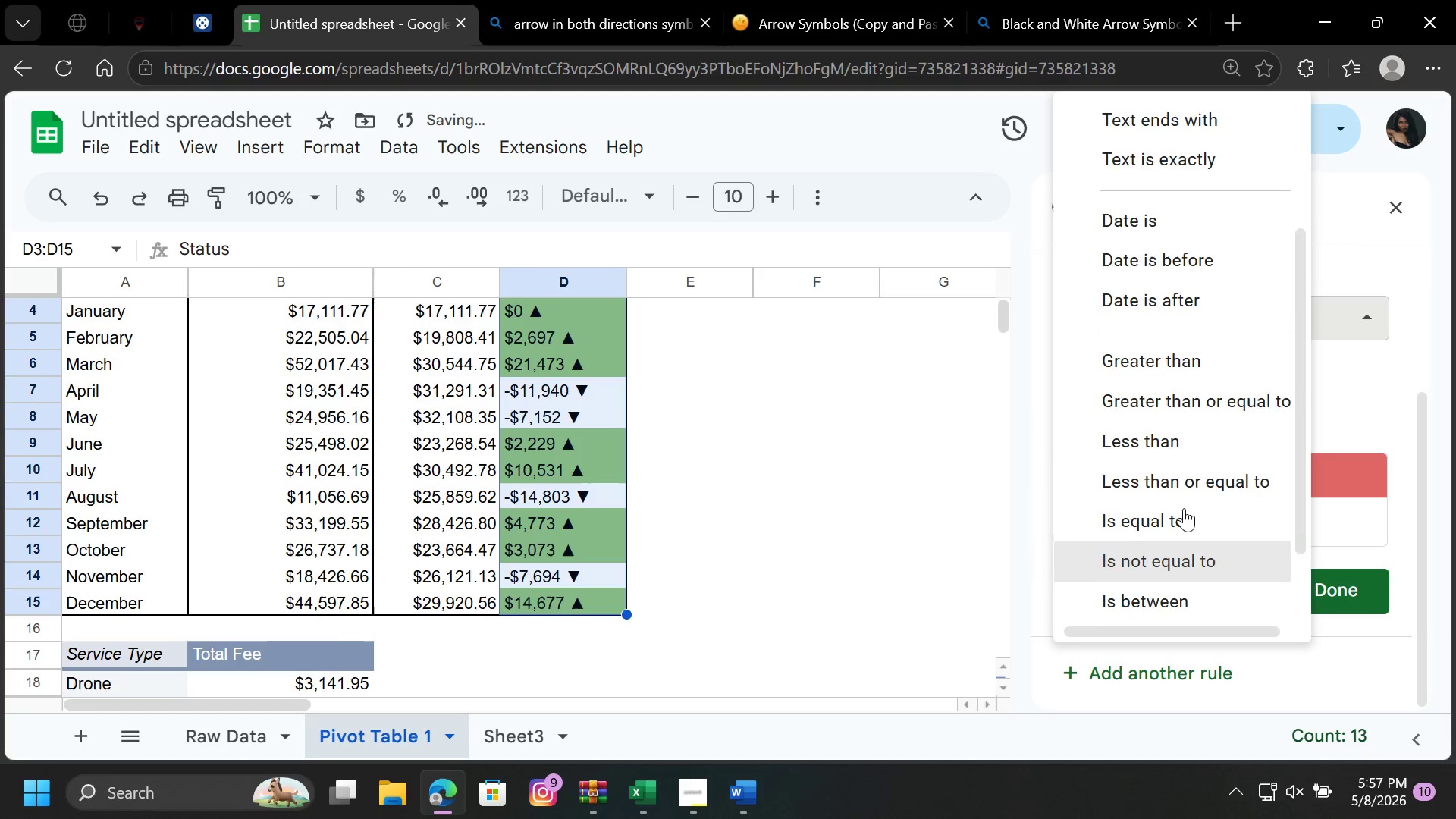 
scroll: coordinate [1185, 508], scroll_direction: none, amount: 0.0
 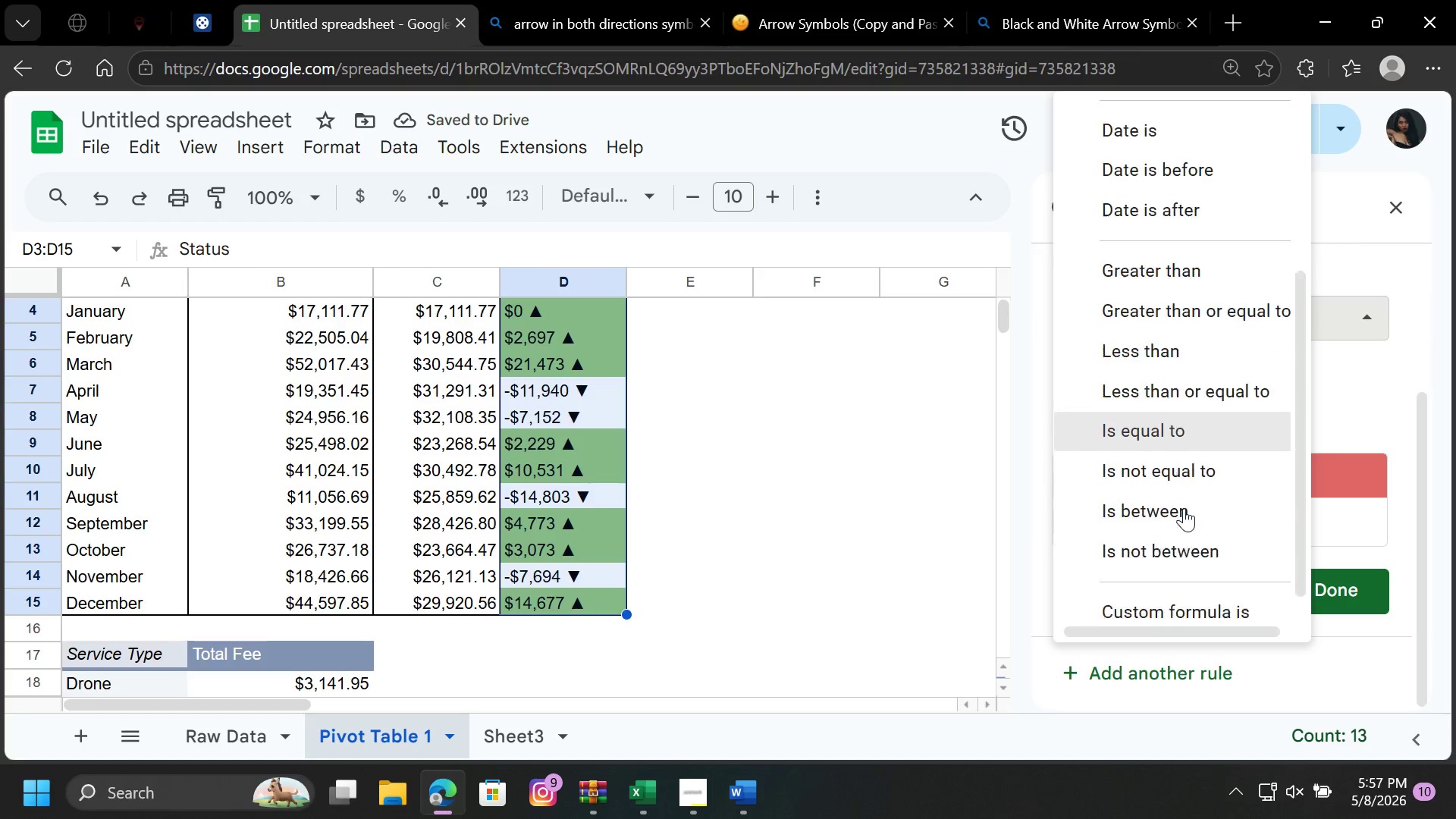 
scroll: coordinate [1184, 508], scroll_direction: down, amount: 3.0
 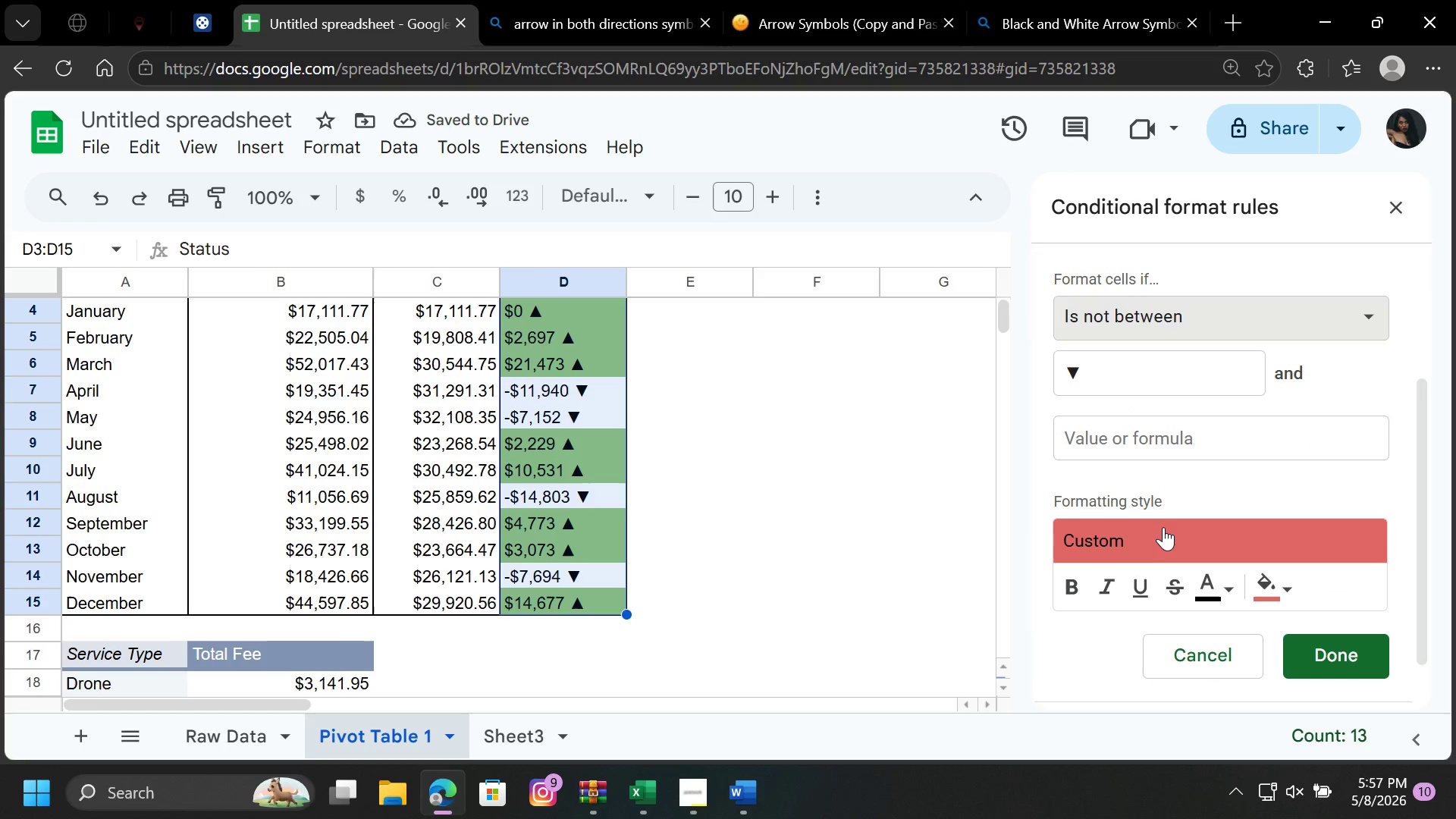 
left_click([1163, 527])
 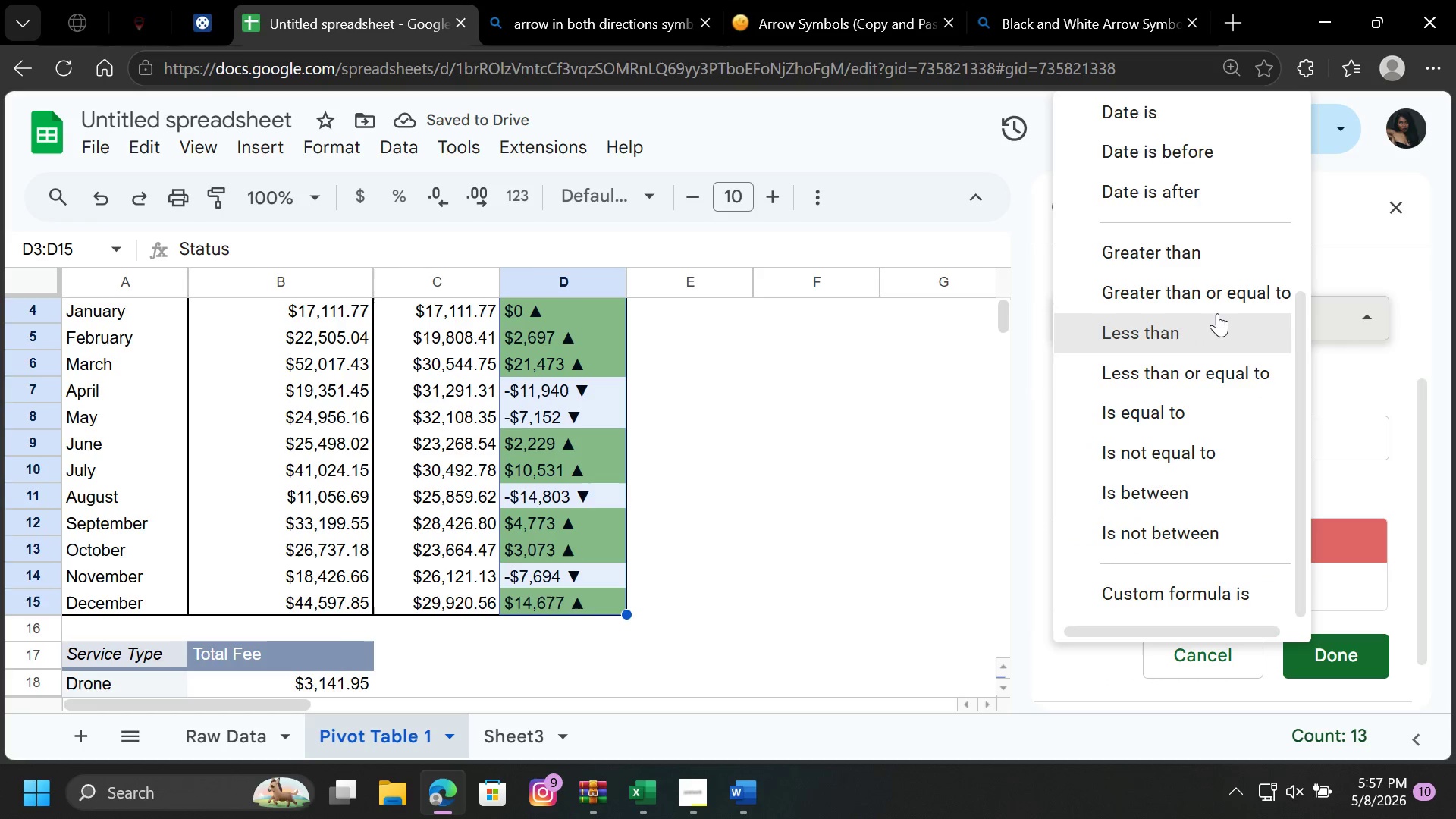 
left_click([1217, 313])
 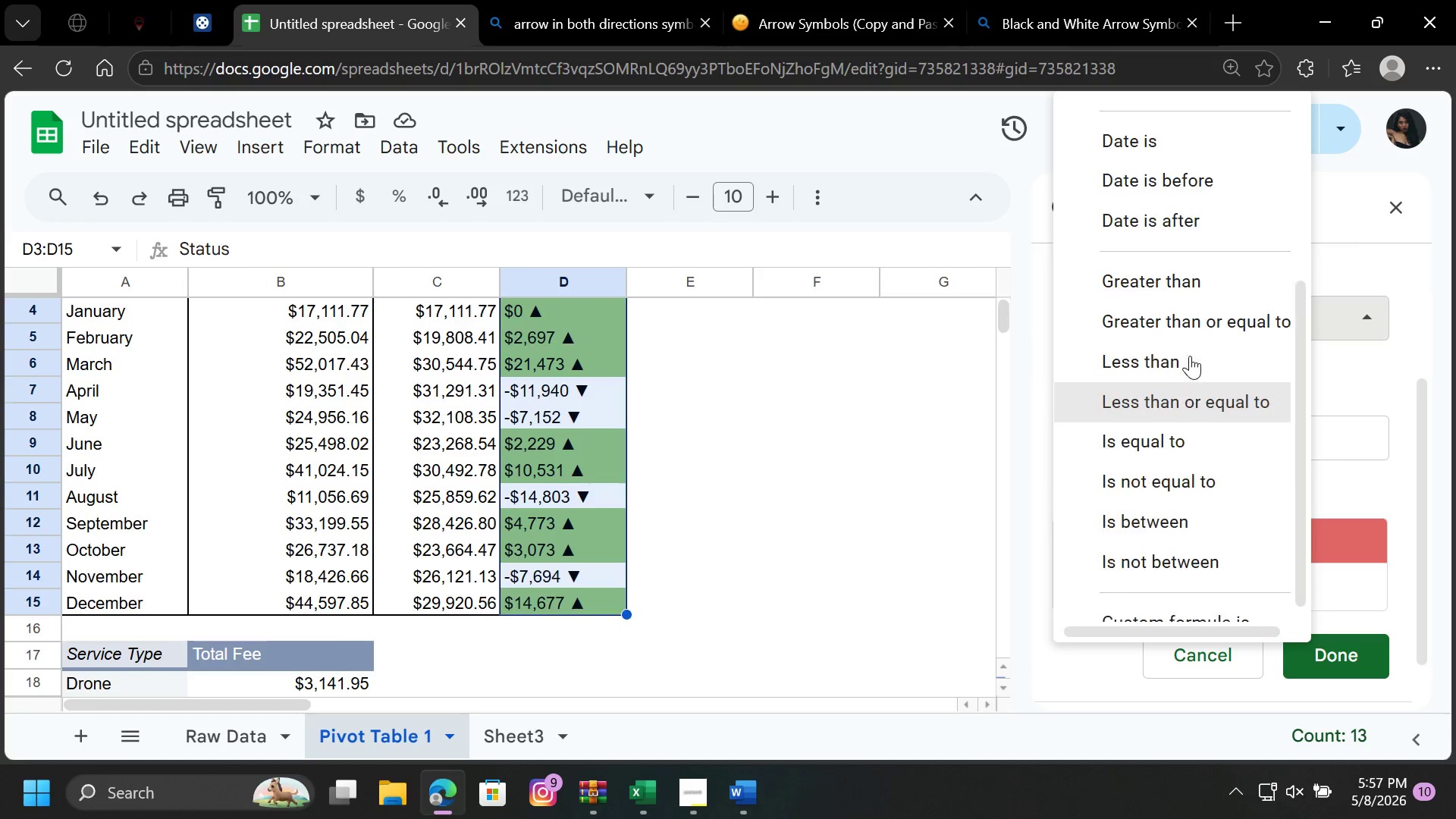 
scroll: coordinate [1190, 356], scroll_direction: up, amount: 1.0
 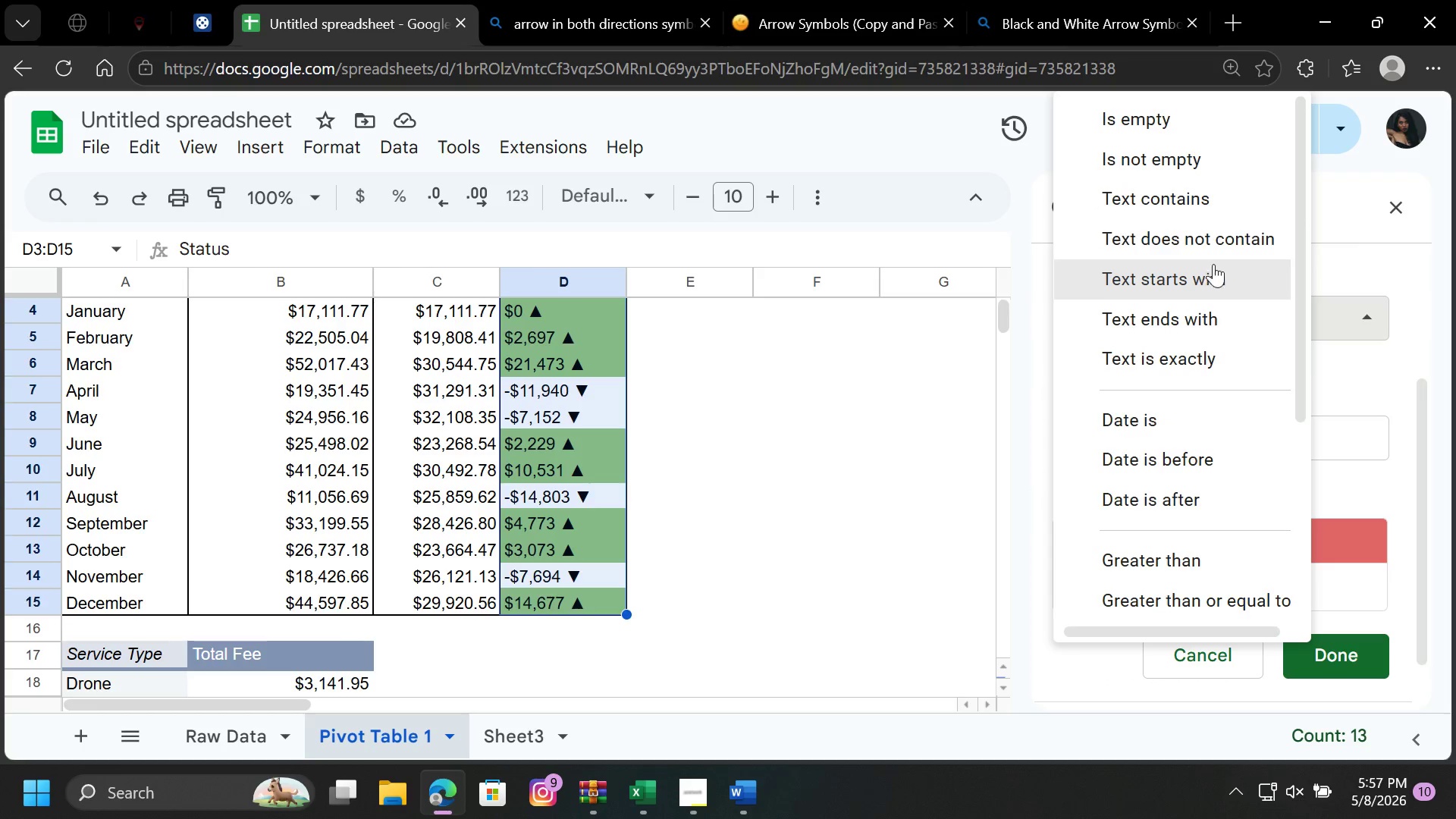 
left_click([1220, 241])
 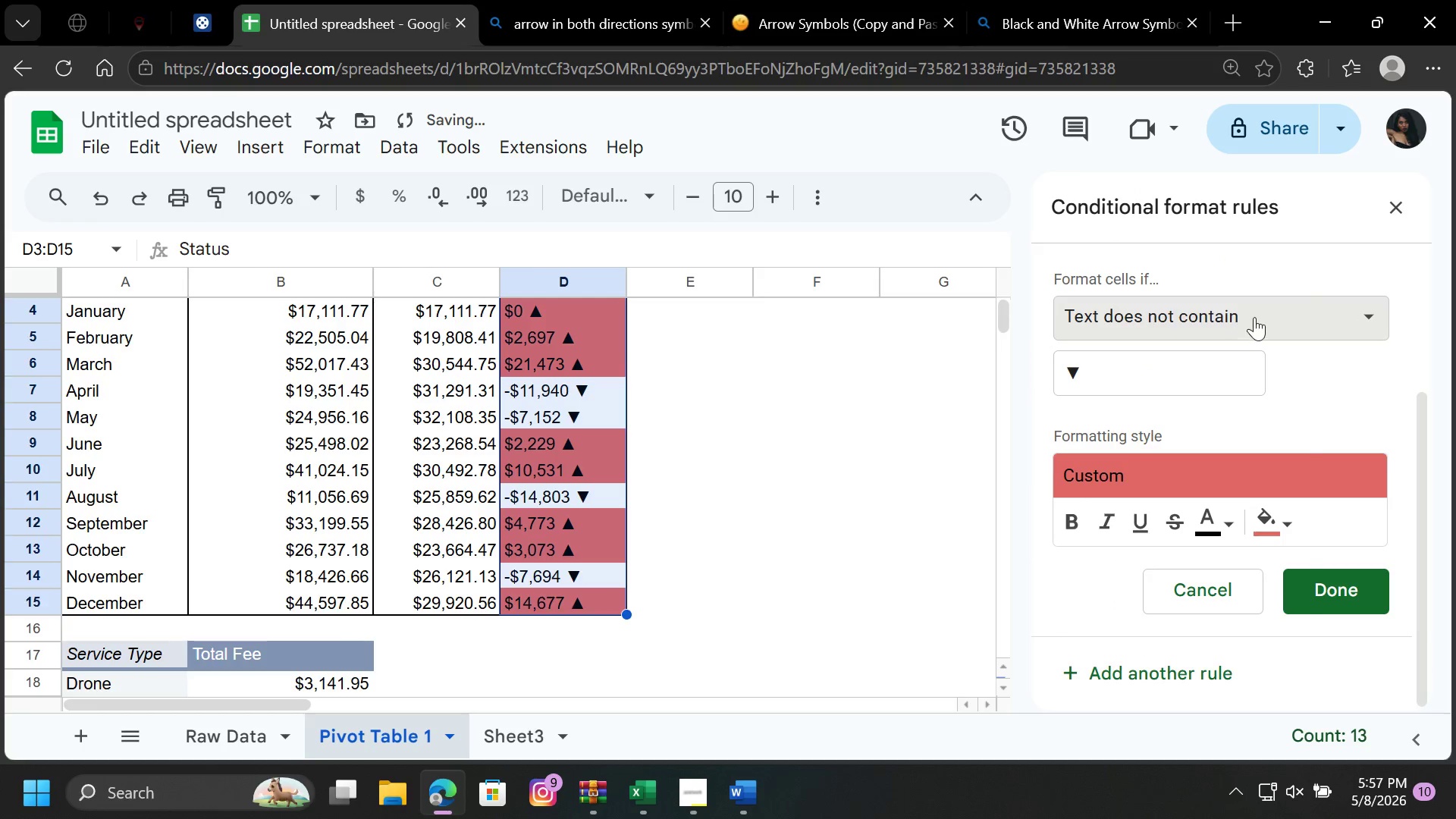 
left_click([1257, 315])
 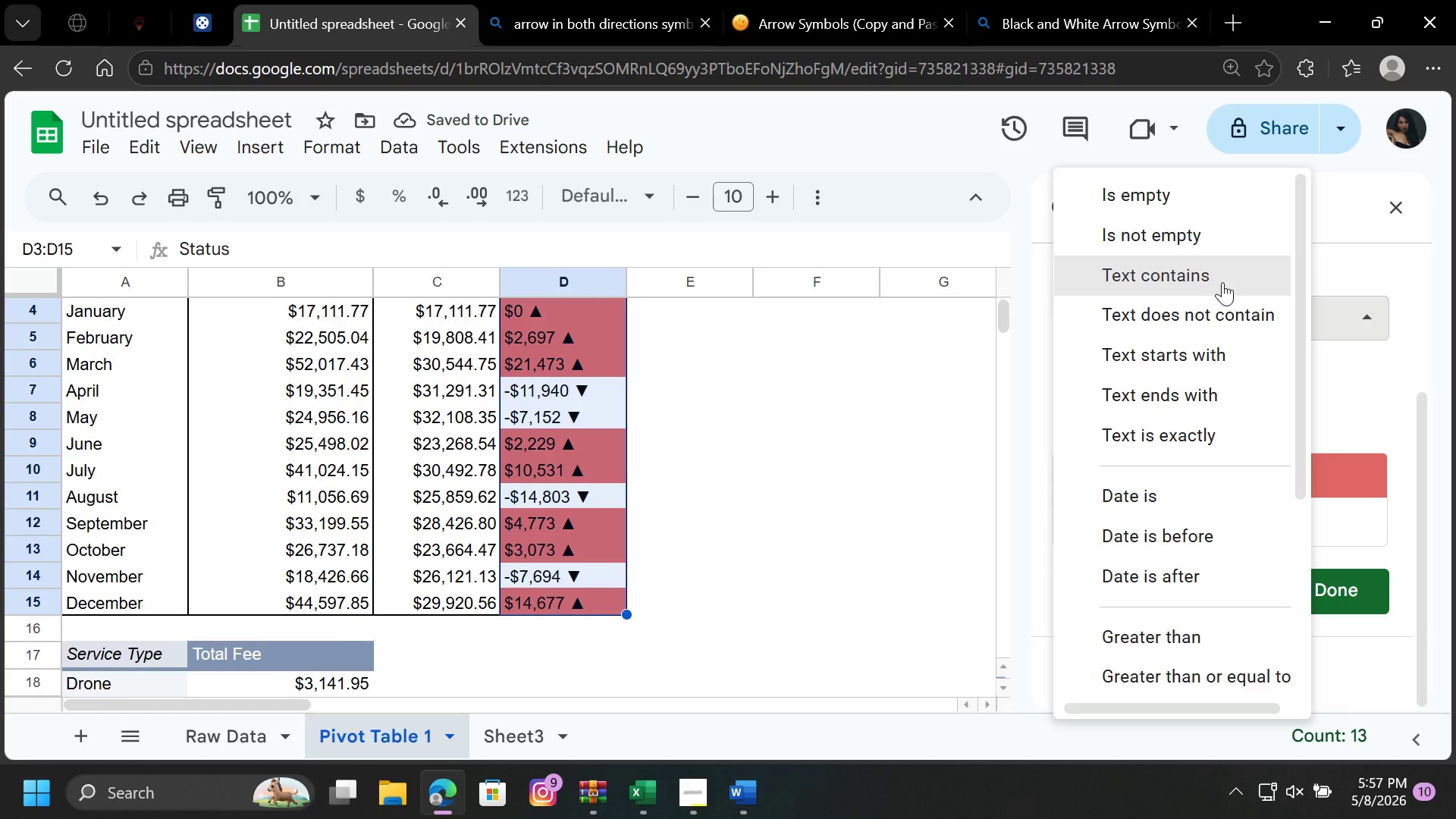 
left_click([1222, 282])
 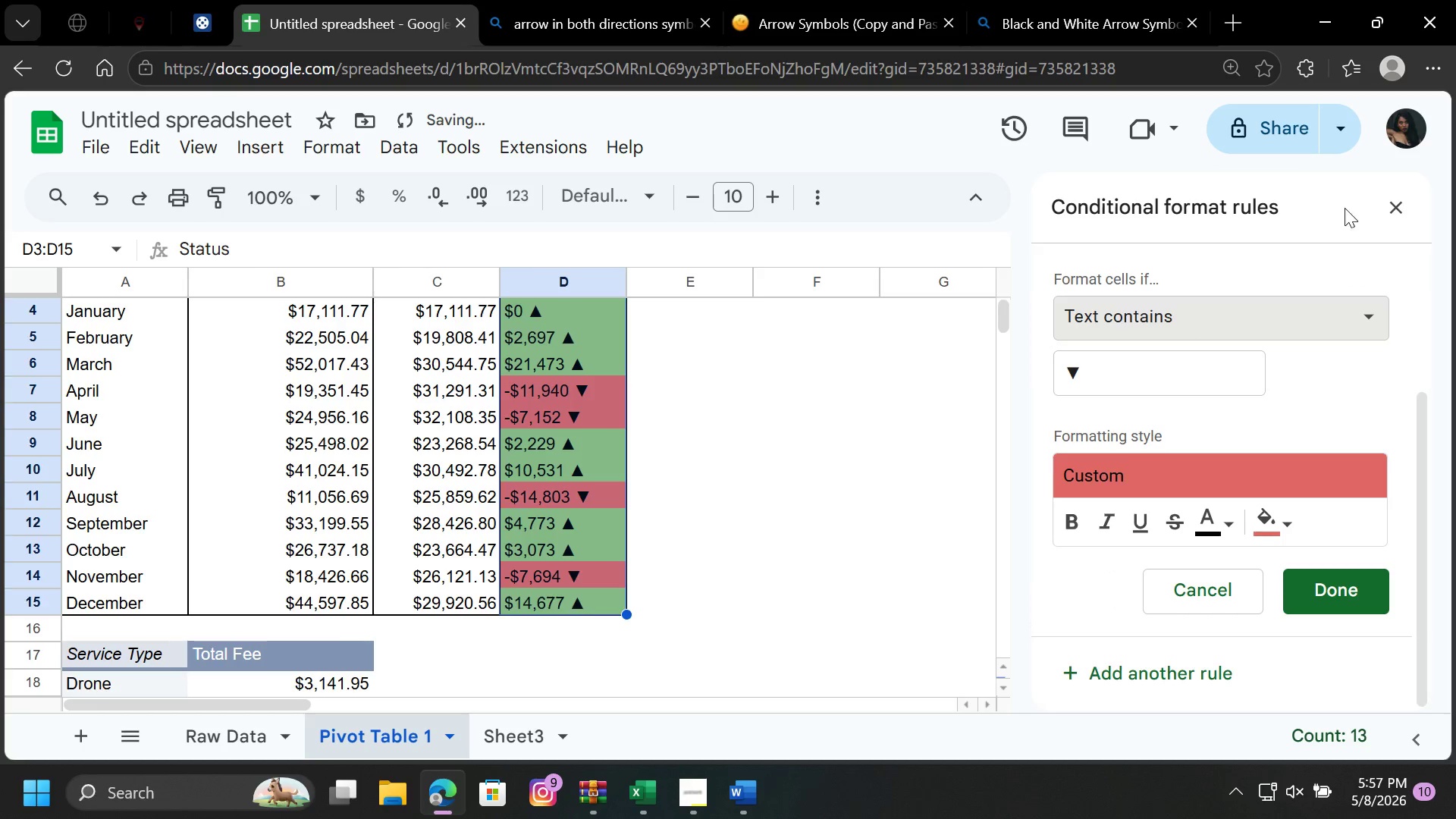 
left_click([1394, 206])
 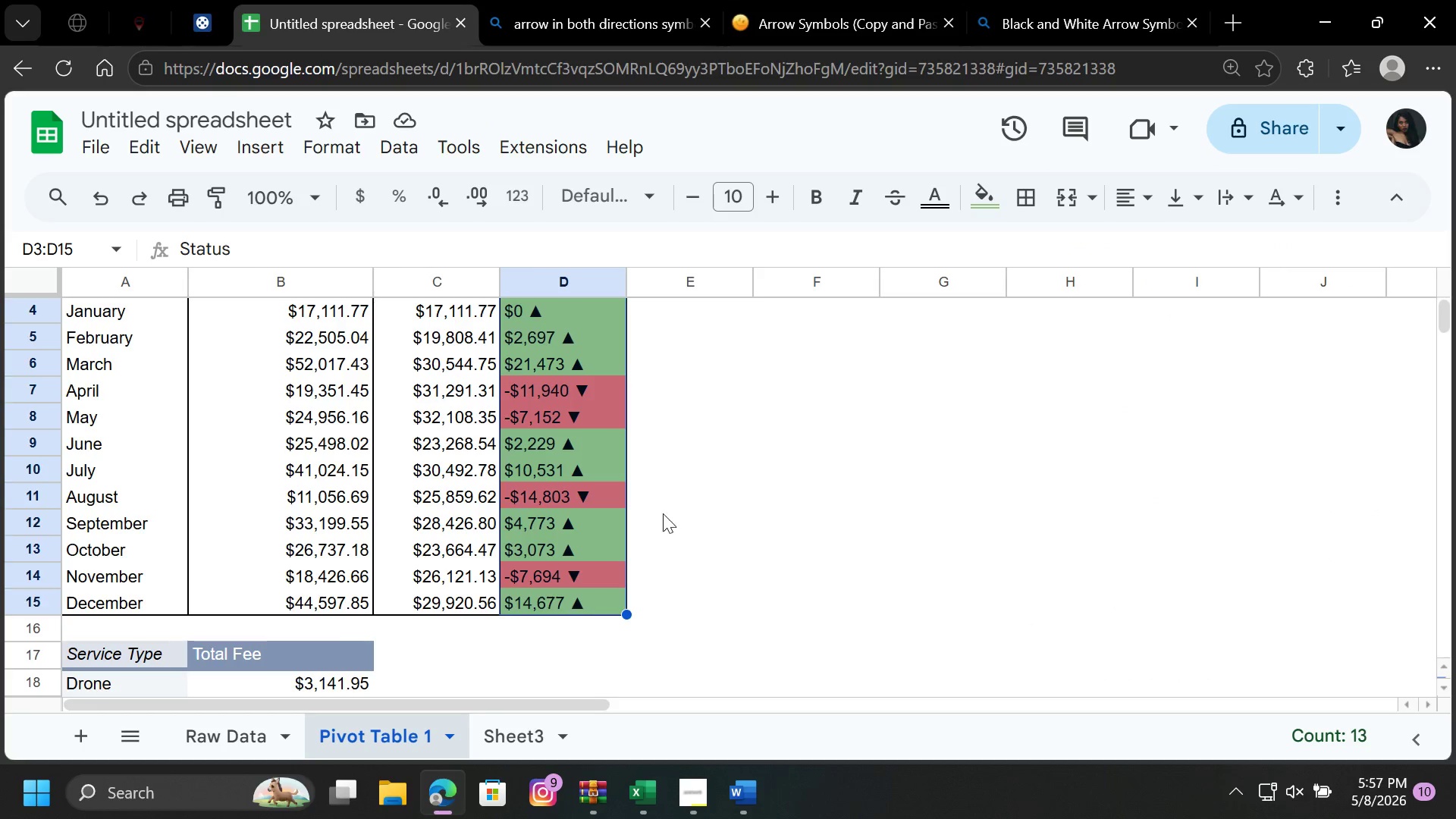 
left_click([385, 653])
 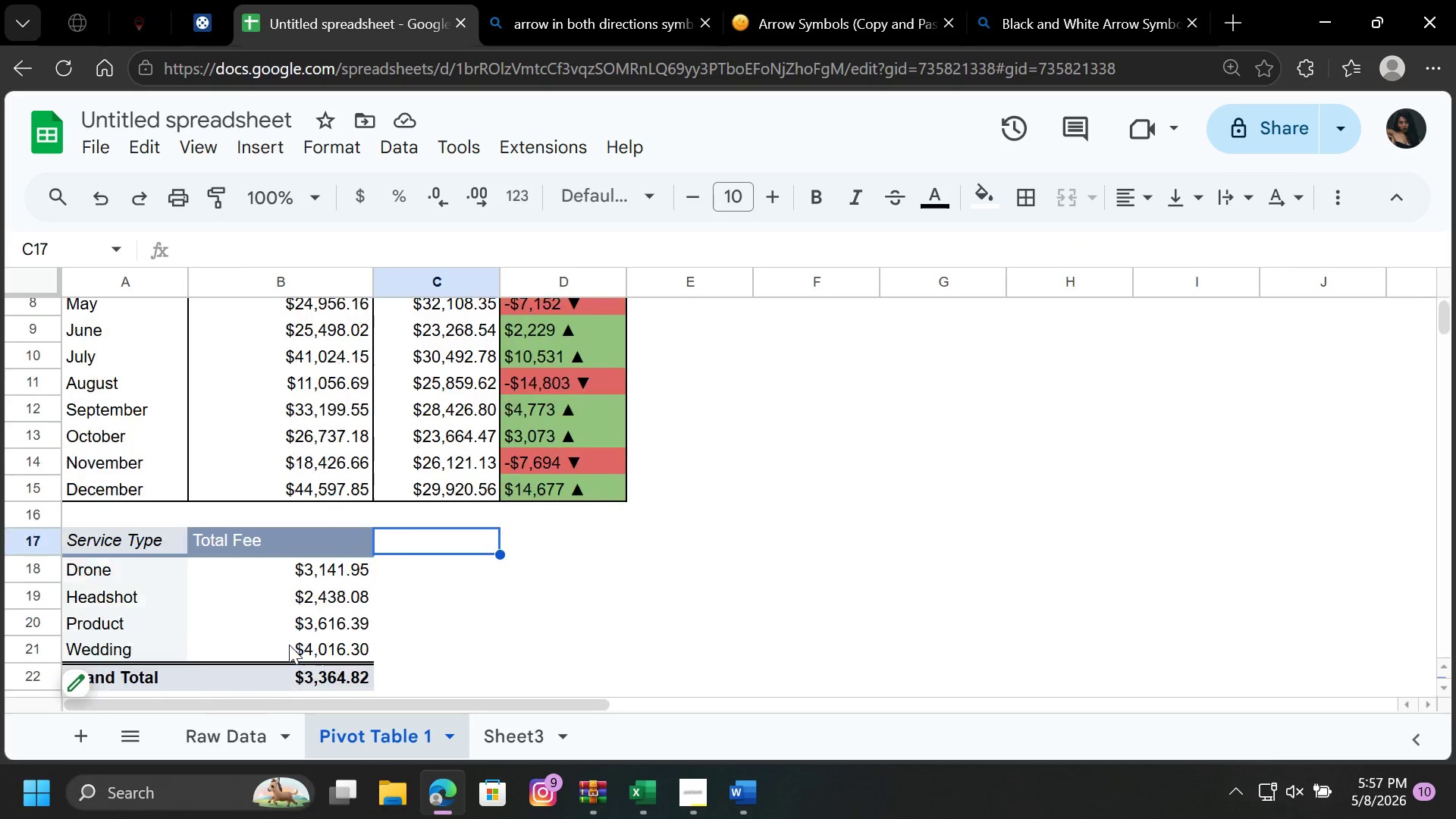 
scroll: coordinate [289, 645], scroll_direction: down, amount: 1.0
 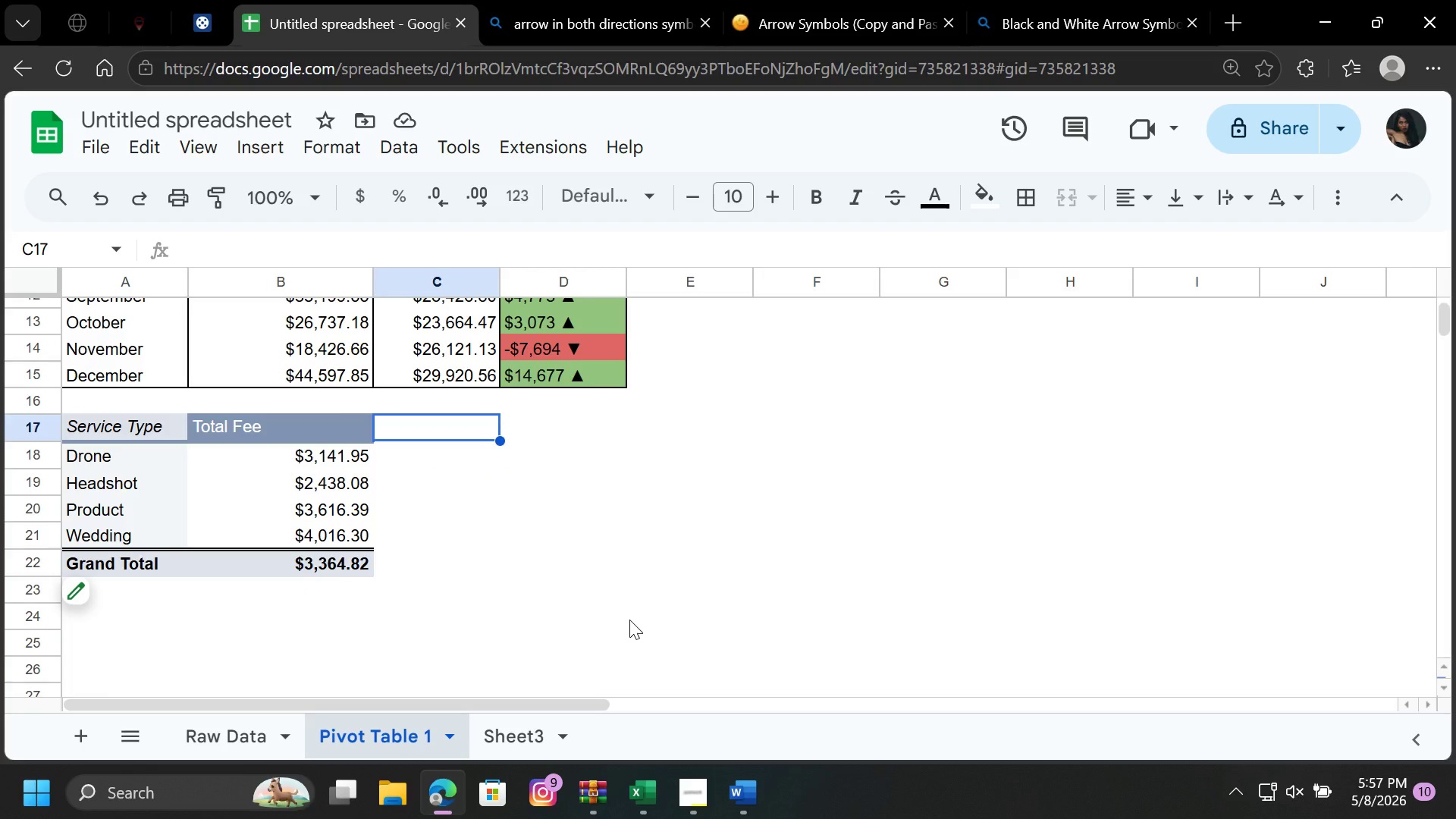 
wait(16.22)
 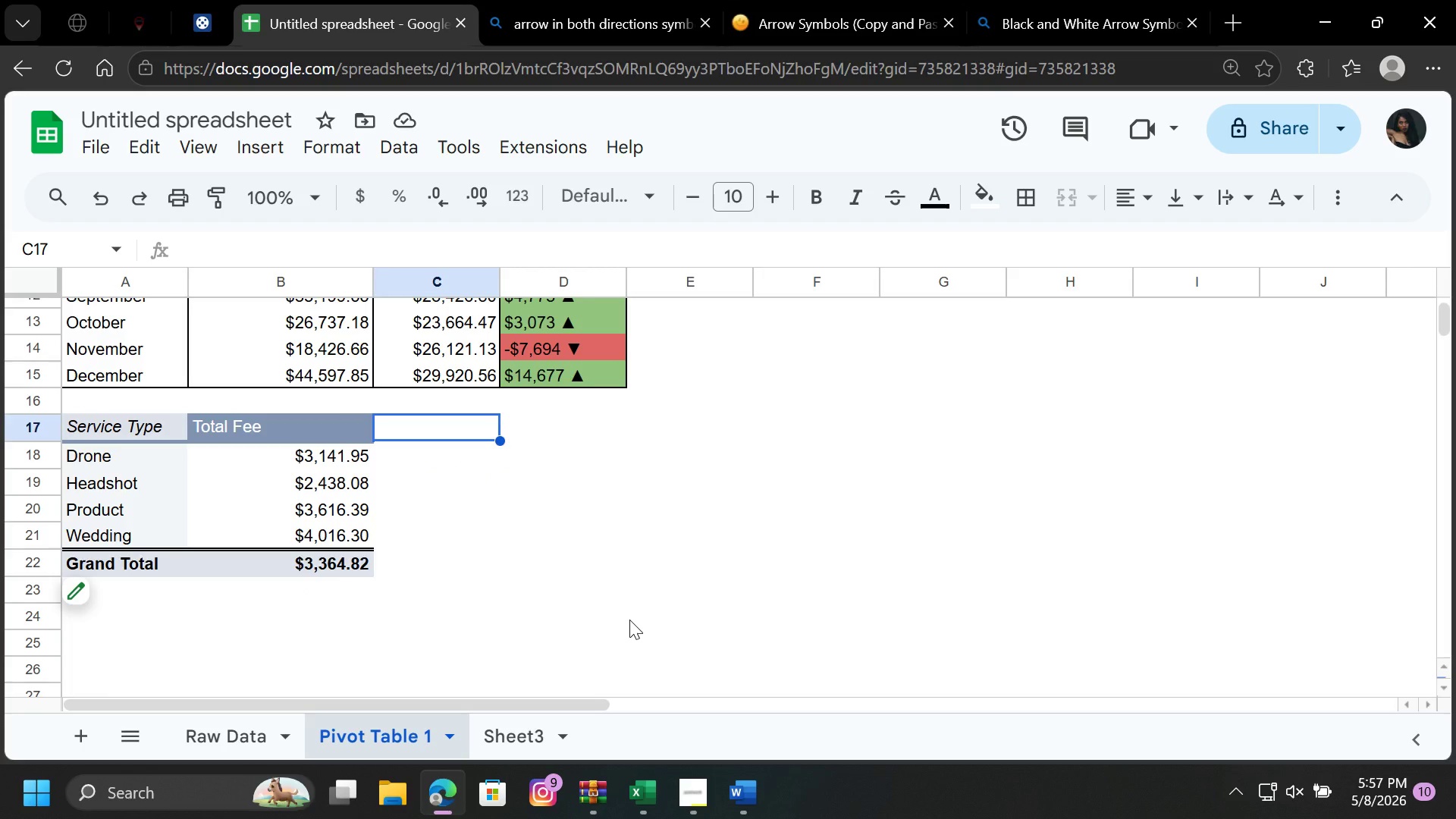 
scroll: coordinate [633, 604], scroll_direction: up, amount: 4.0
 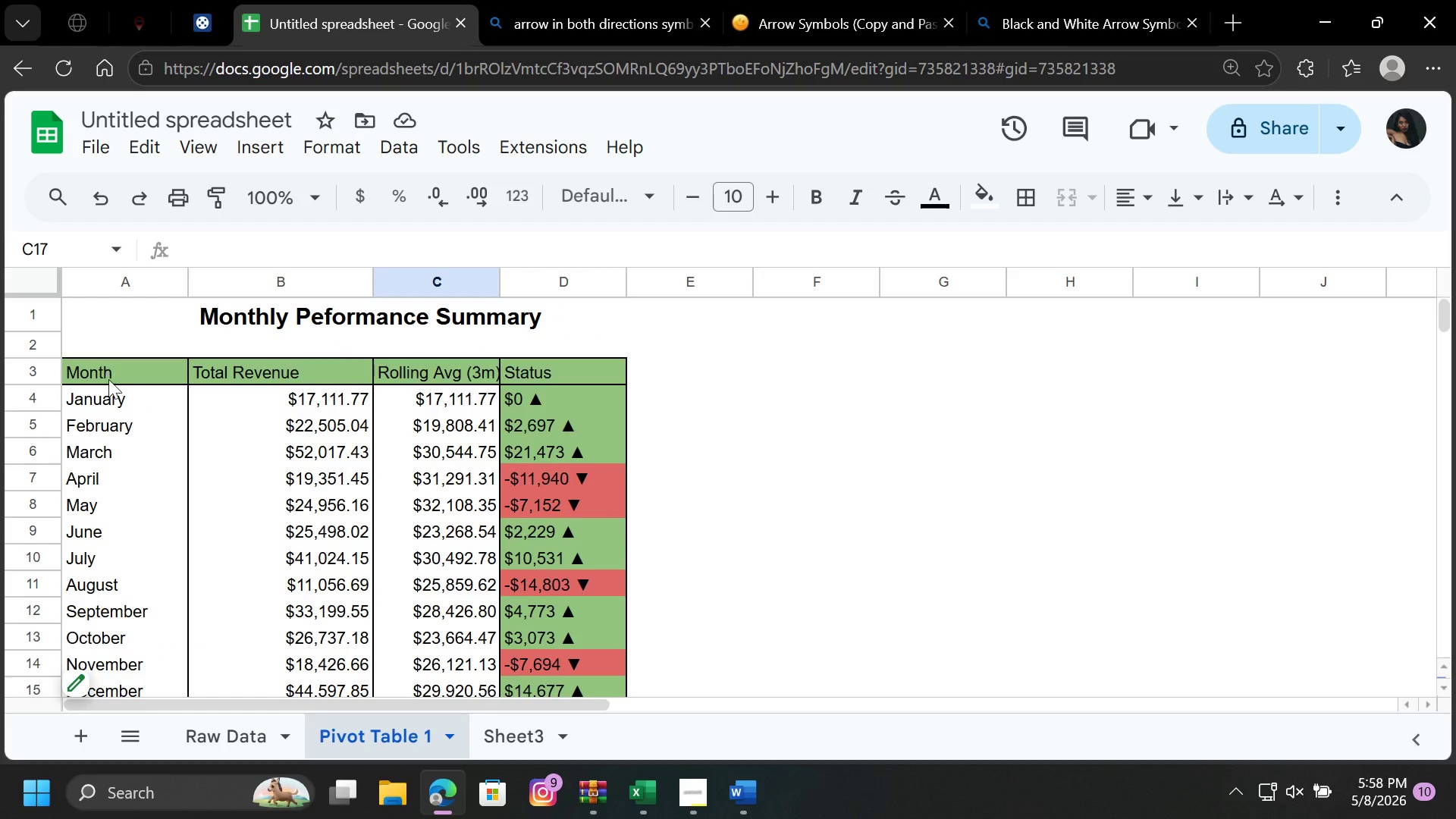 
hold_key(key=ControlLeft, duration=1.52)
left_click_drag(start_coordinate=[117, 370], to_coordinate=[133, 567])
 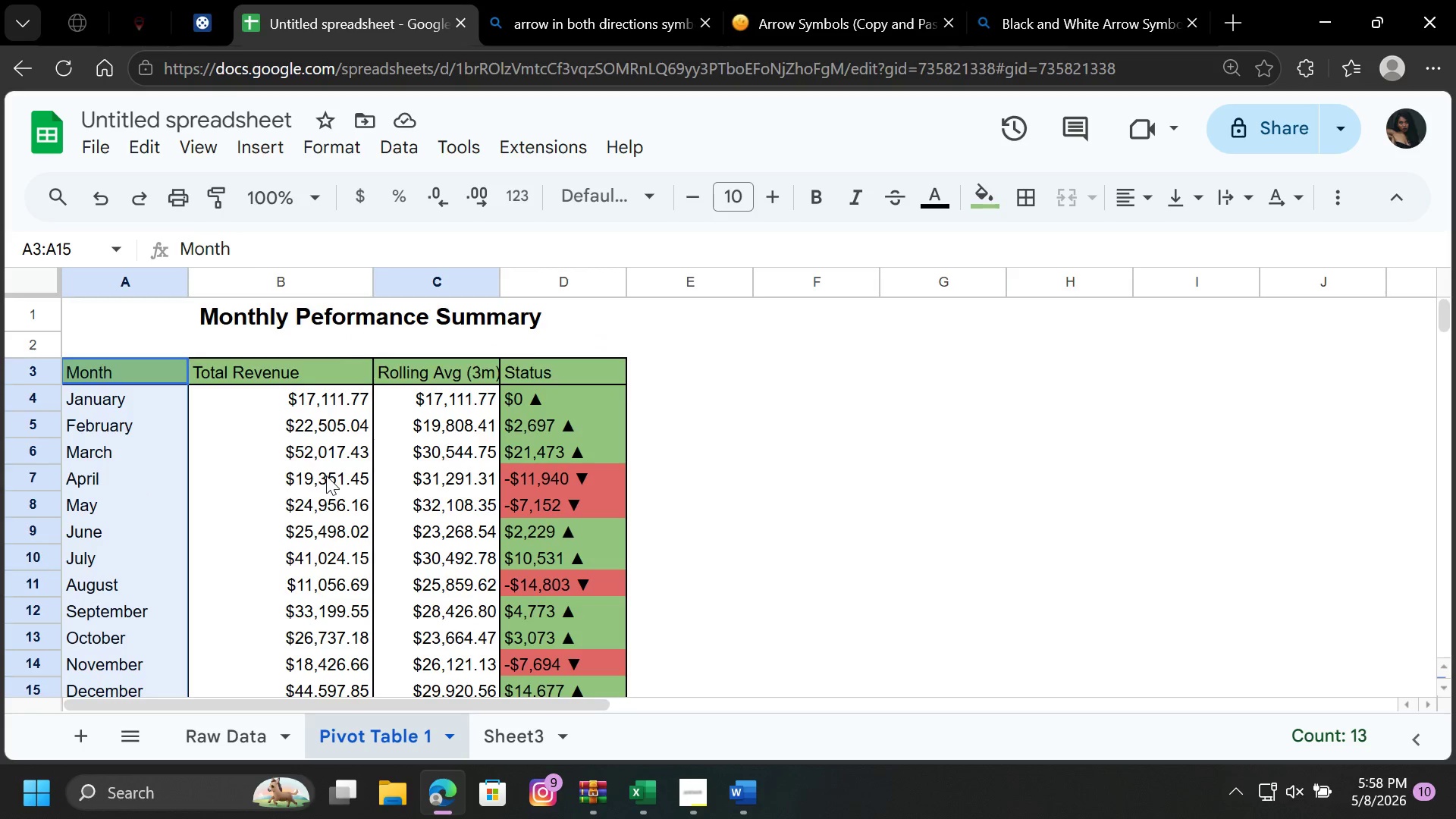 
hold_key(key=ControlLeft, duration=1.31)
 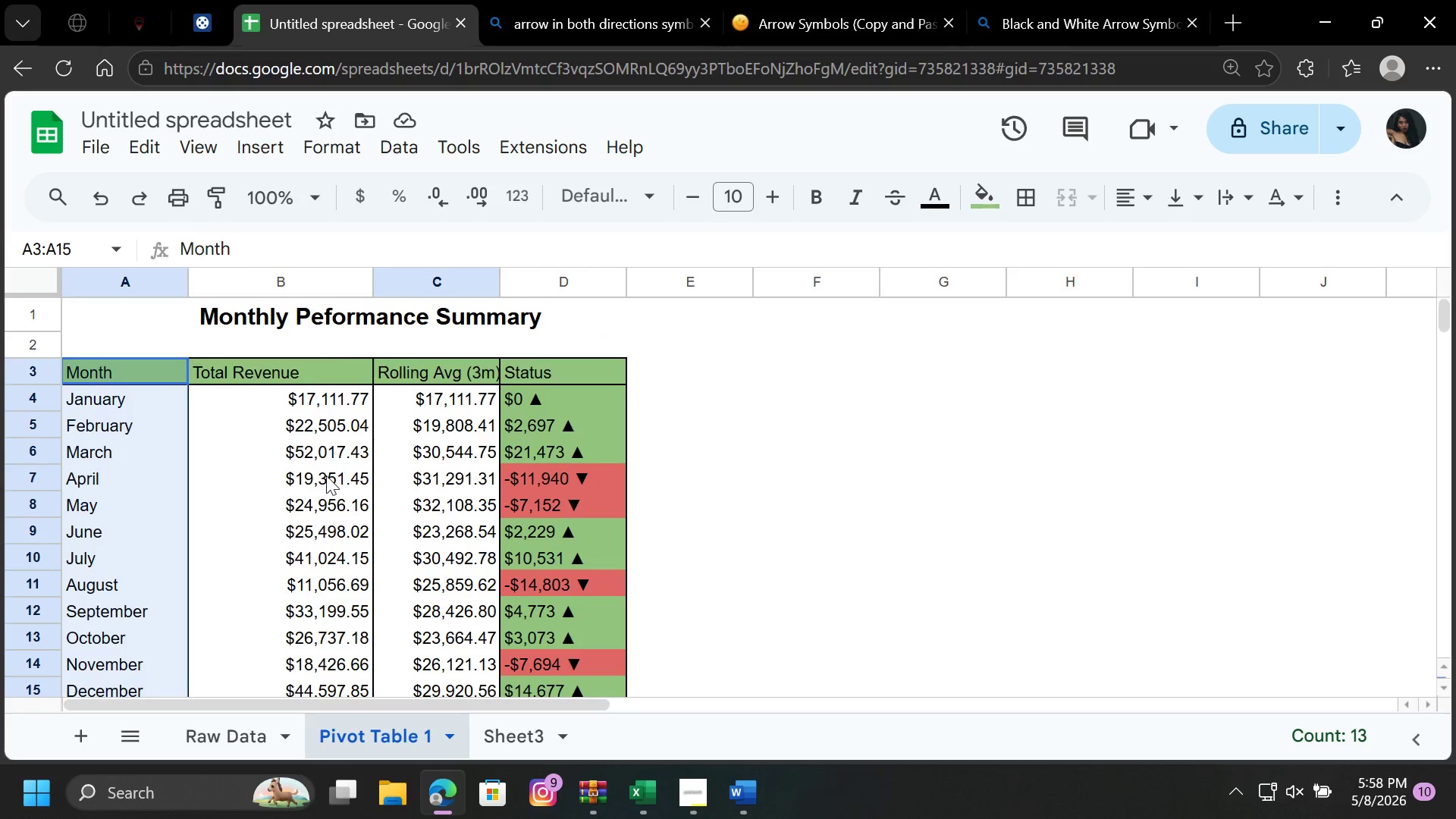 
scroll: coordinate [326, 475], scroll_direction: down, amount: 3.0
 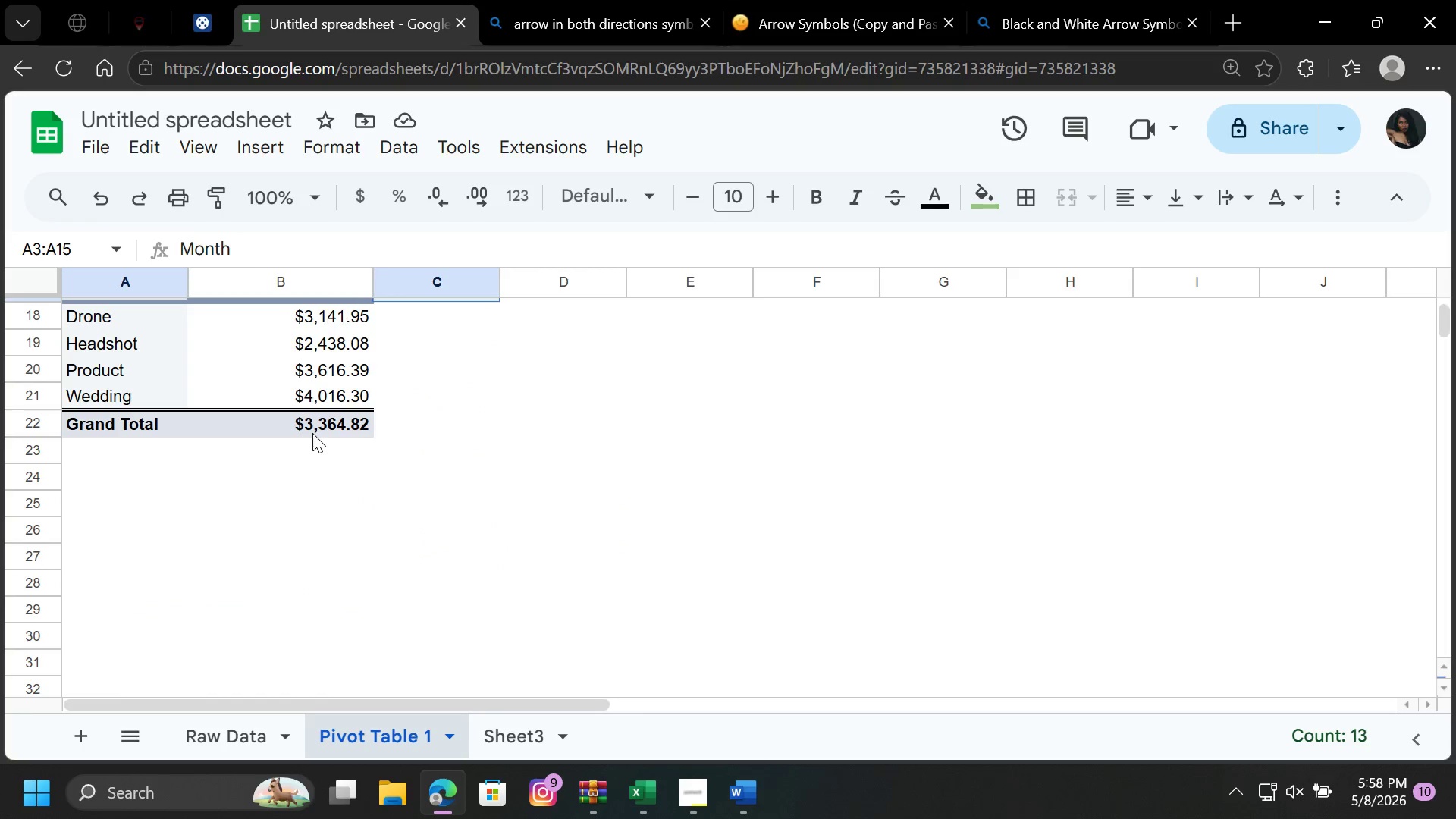 
scroll: coordinate [312, 433], scroll_direction: up, amount: 1.0
 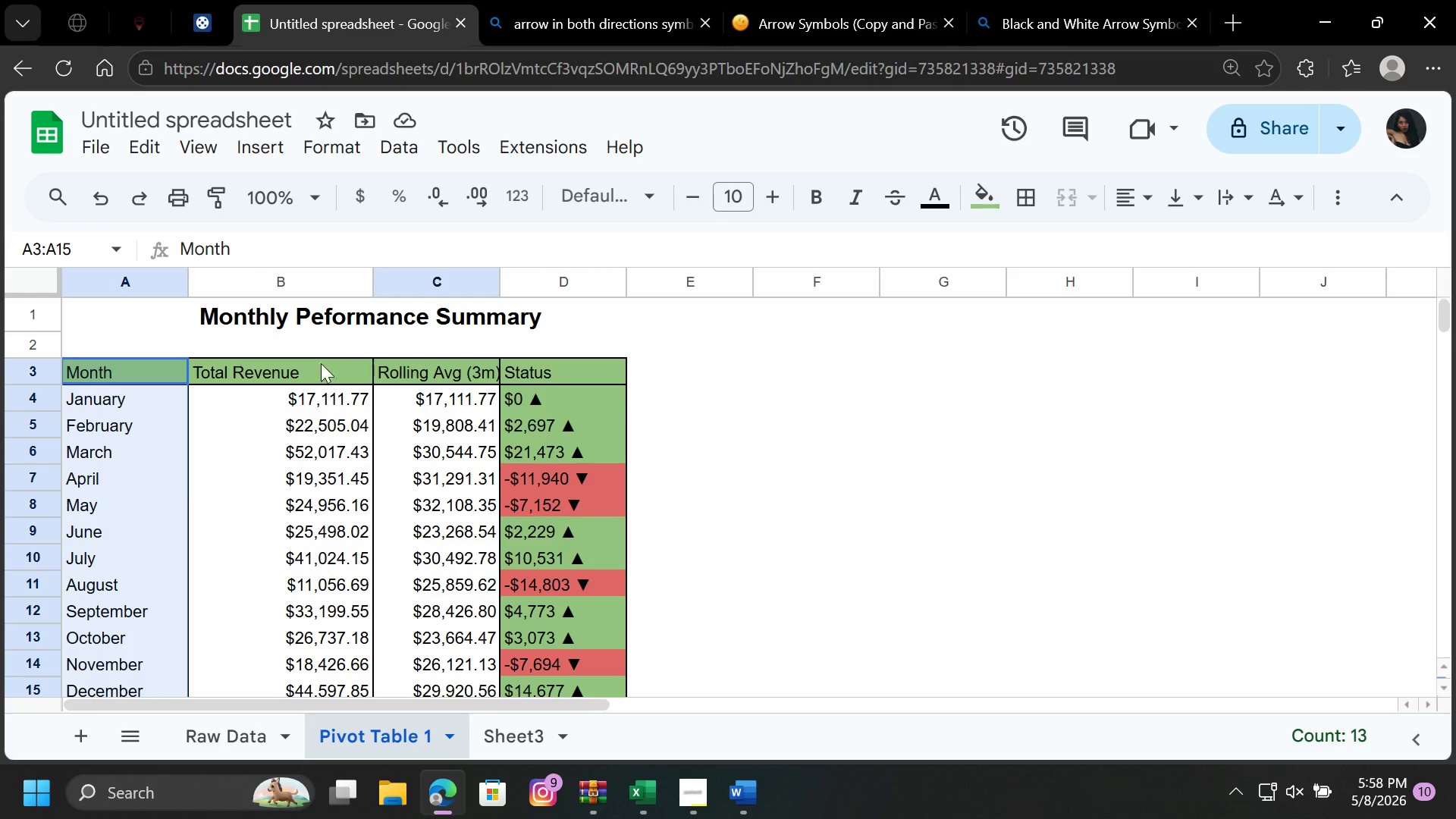 
hold_key(key=ControlLeft, duration=1.52)
left_click_drag(start_coordinate=[305, 372], to_coordinate=[312, 611])
 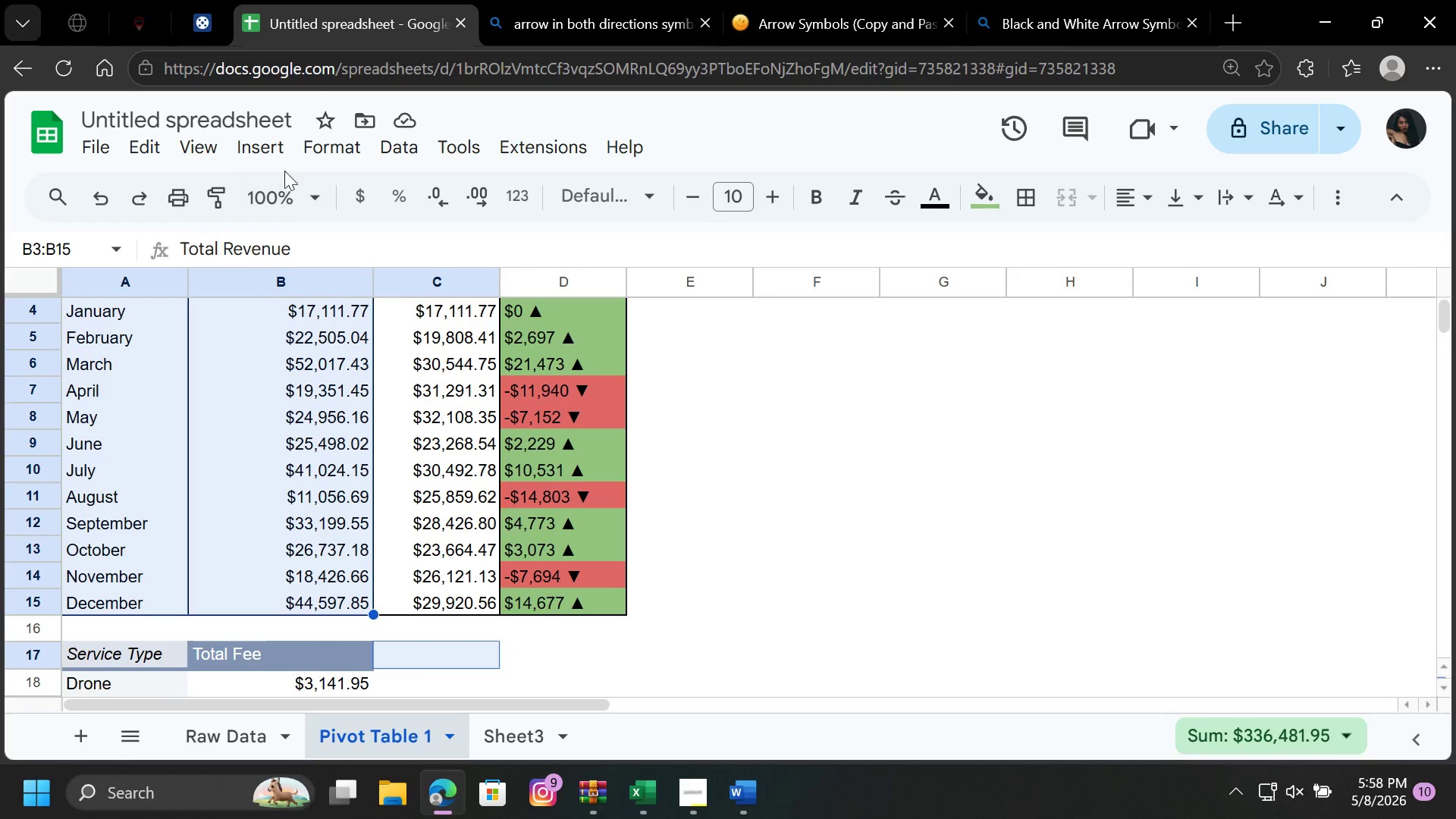 
hold_key(key=ControlLeft, duration=1.5)
 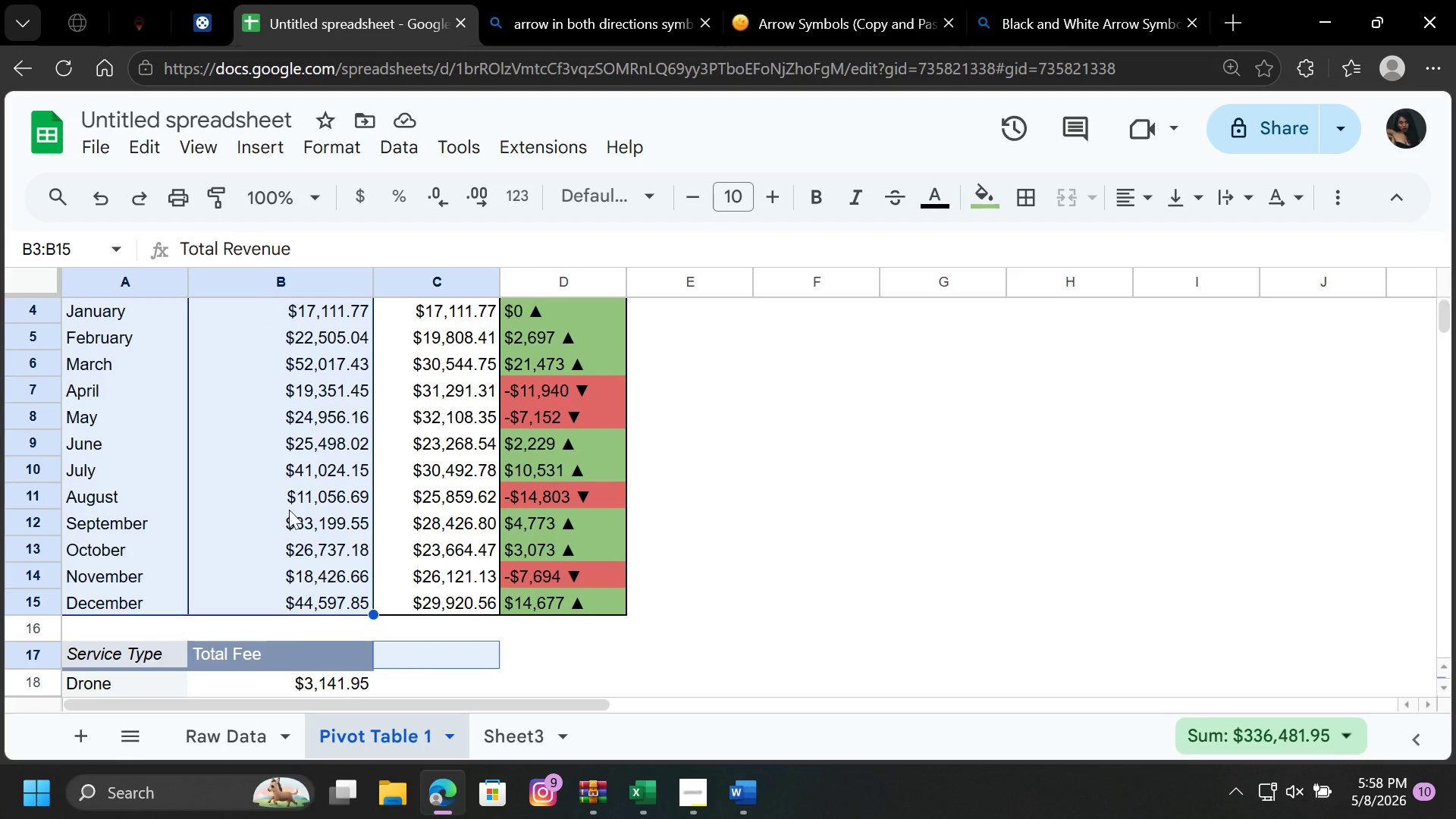 
hold_key(key=ControlLeft, duration=0.64)
 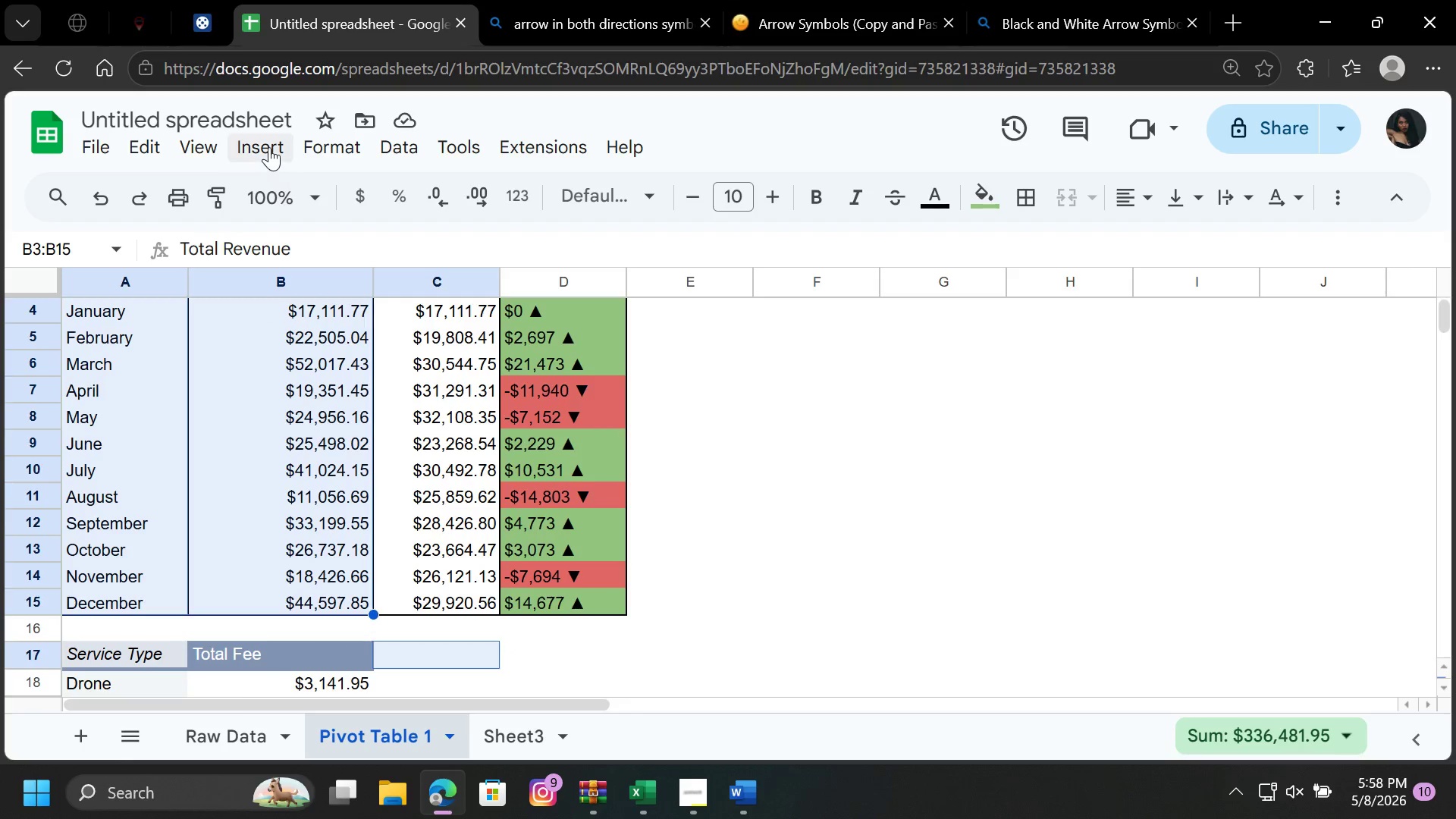 
left_click([269, 147])
 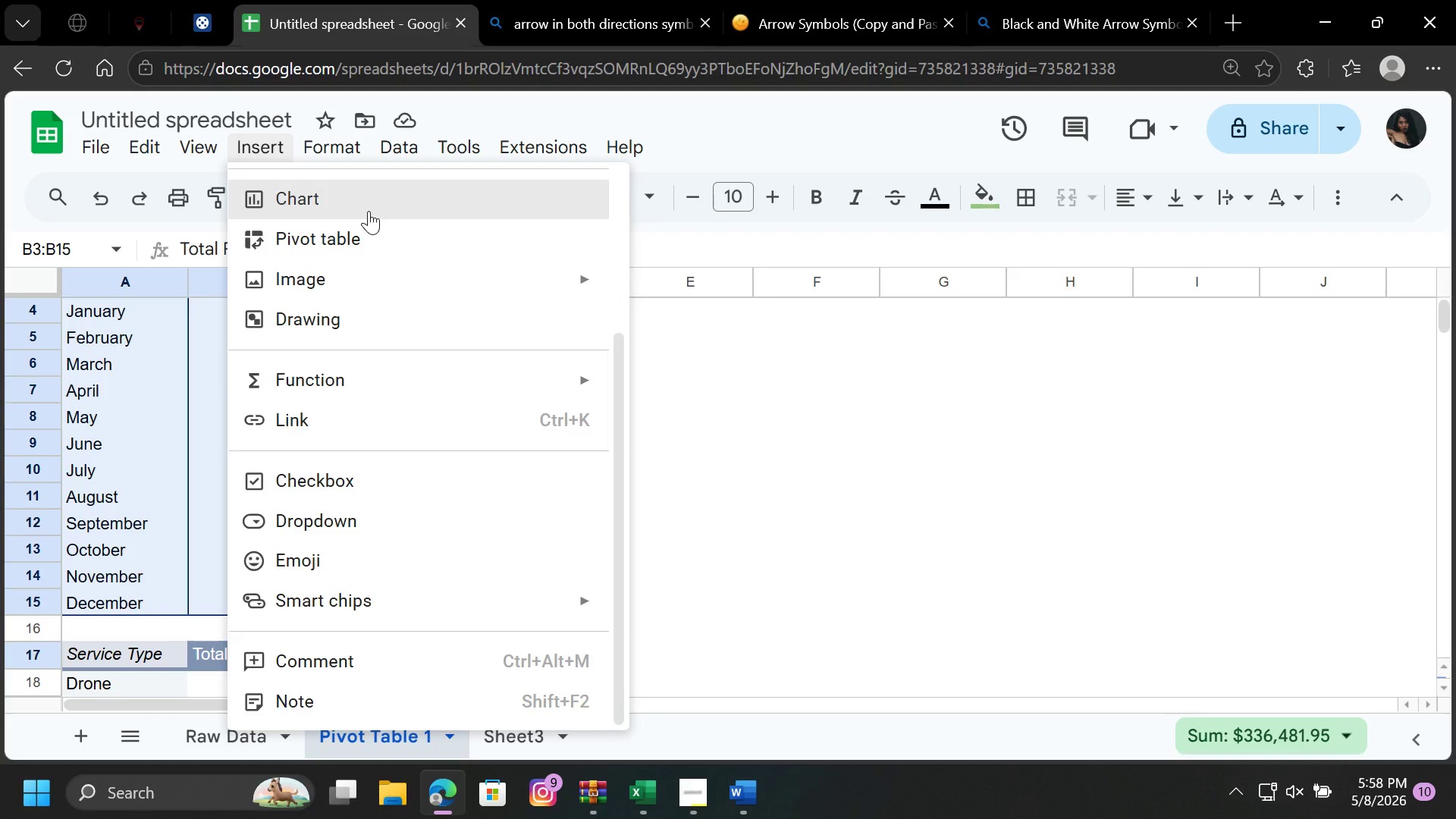 
left_click([369, 211])
 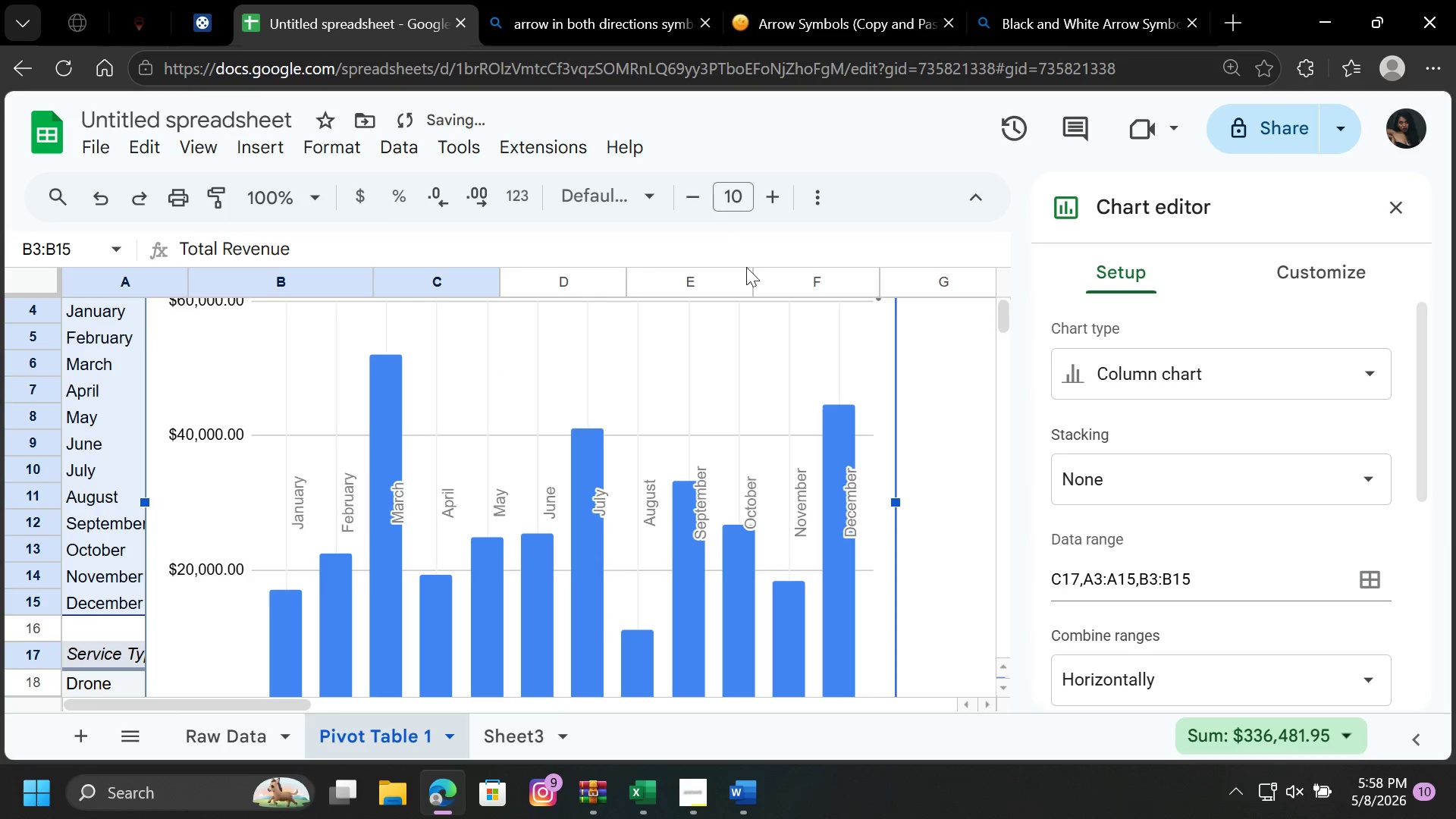 
left_click([1250, 359])
 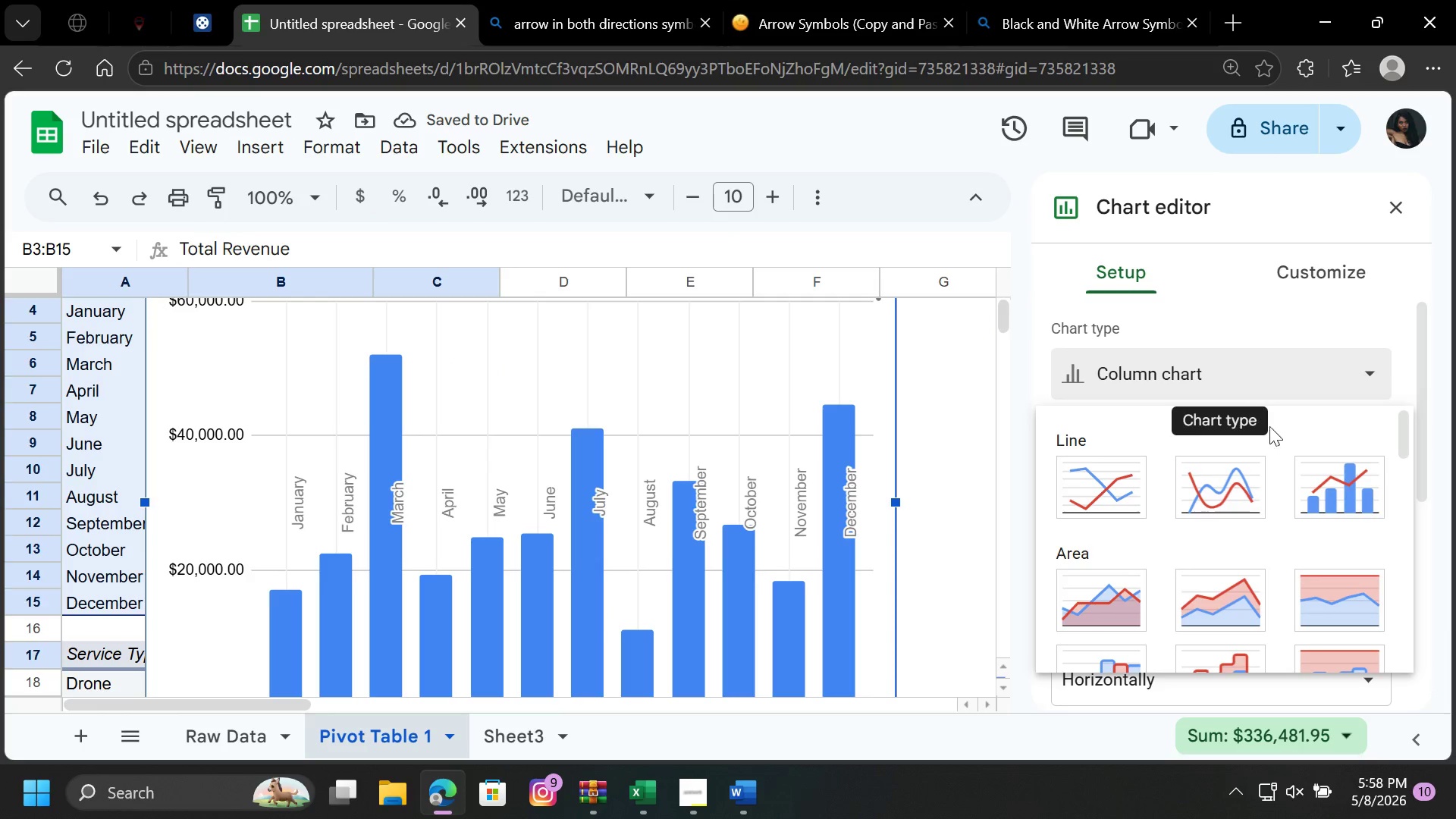 
mouse_move([1285, 491])
 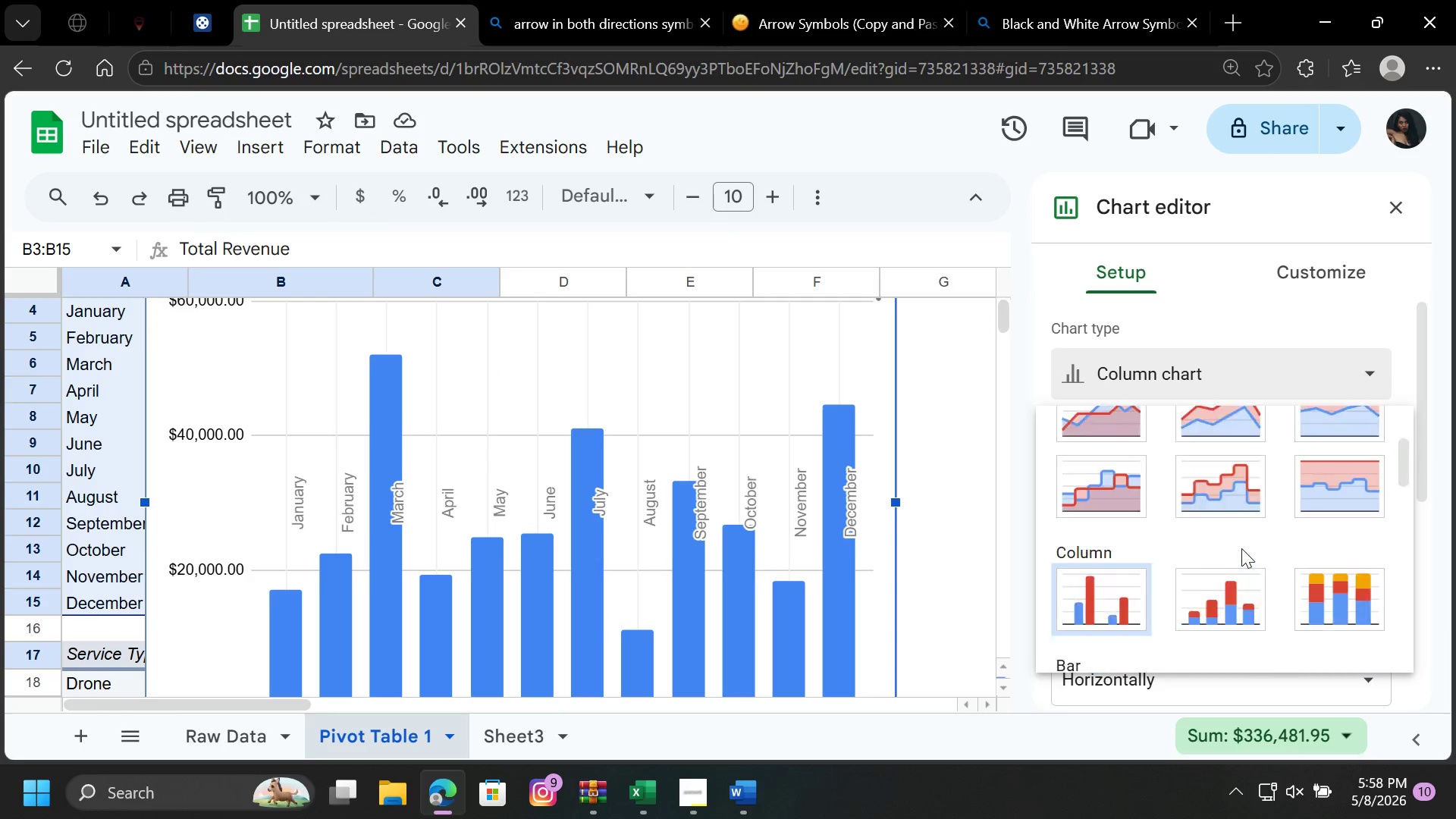 
scroll: coordinate [1139, 532], scroll_direction: down, amount: 8.0
 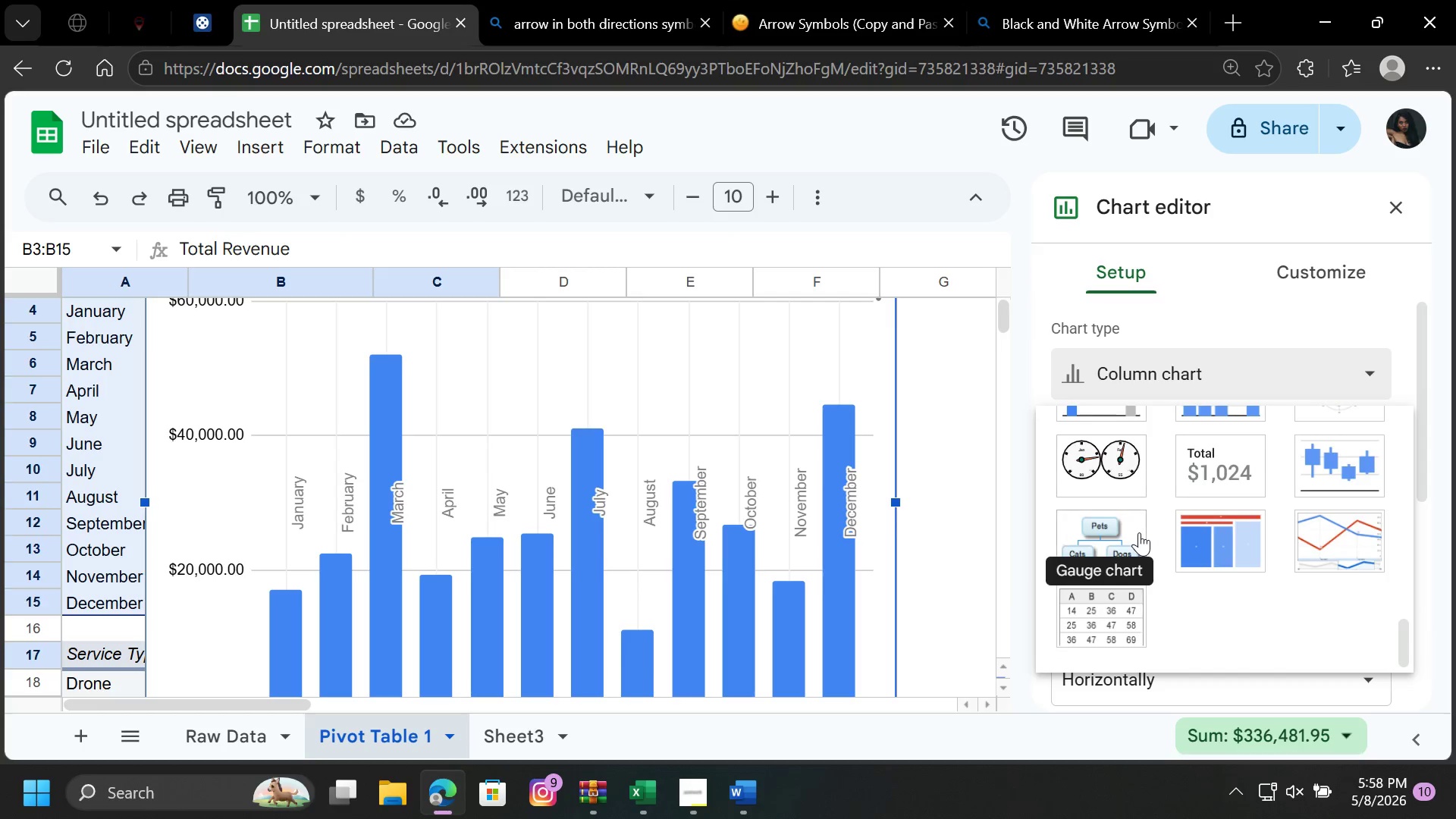 
scroll: coordinate [1198, 454], scroll_direction: up, amount: 7.0
 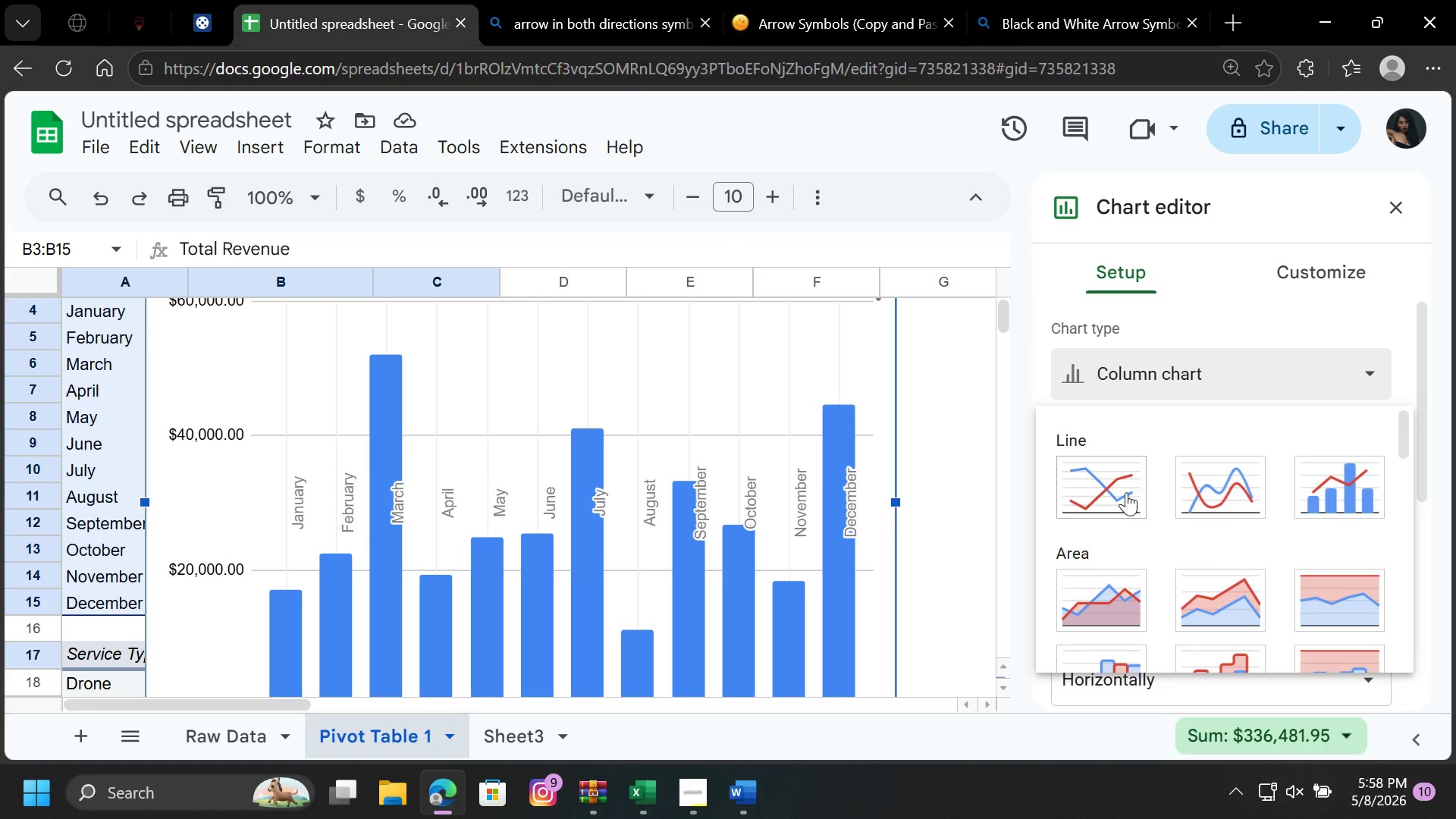 
left_click([1116, 491])
 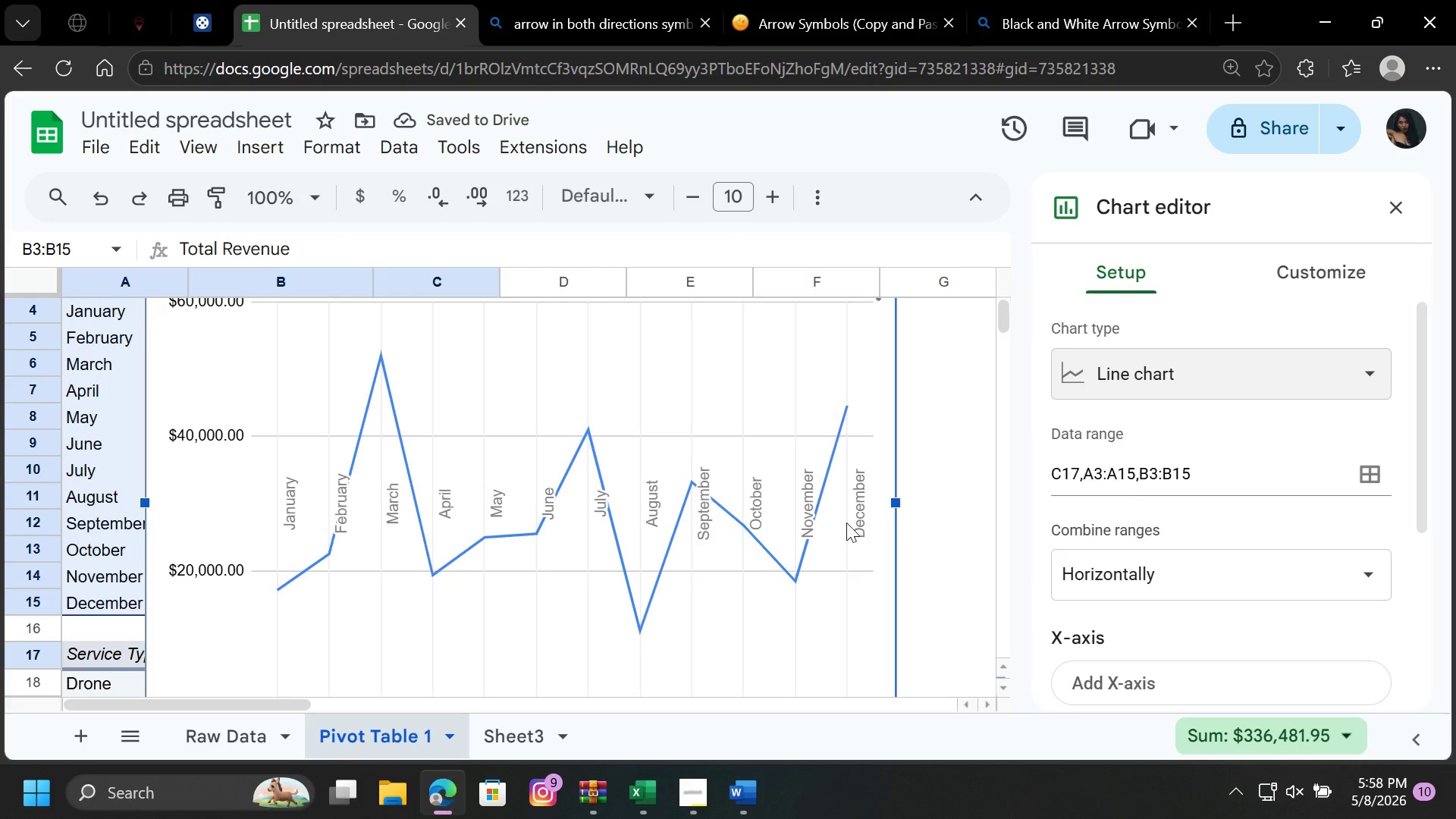 
wait(5.94)
 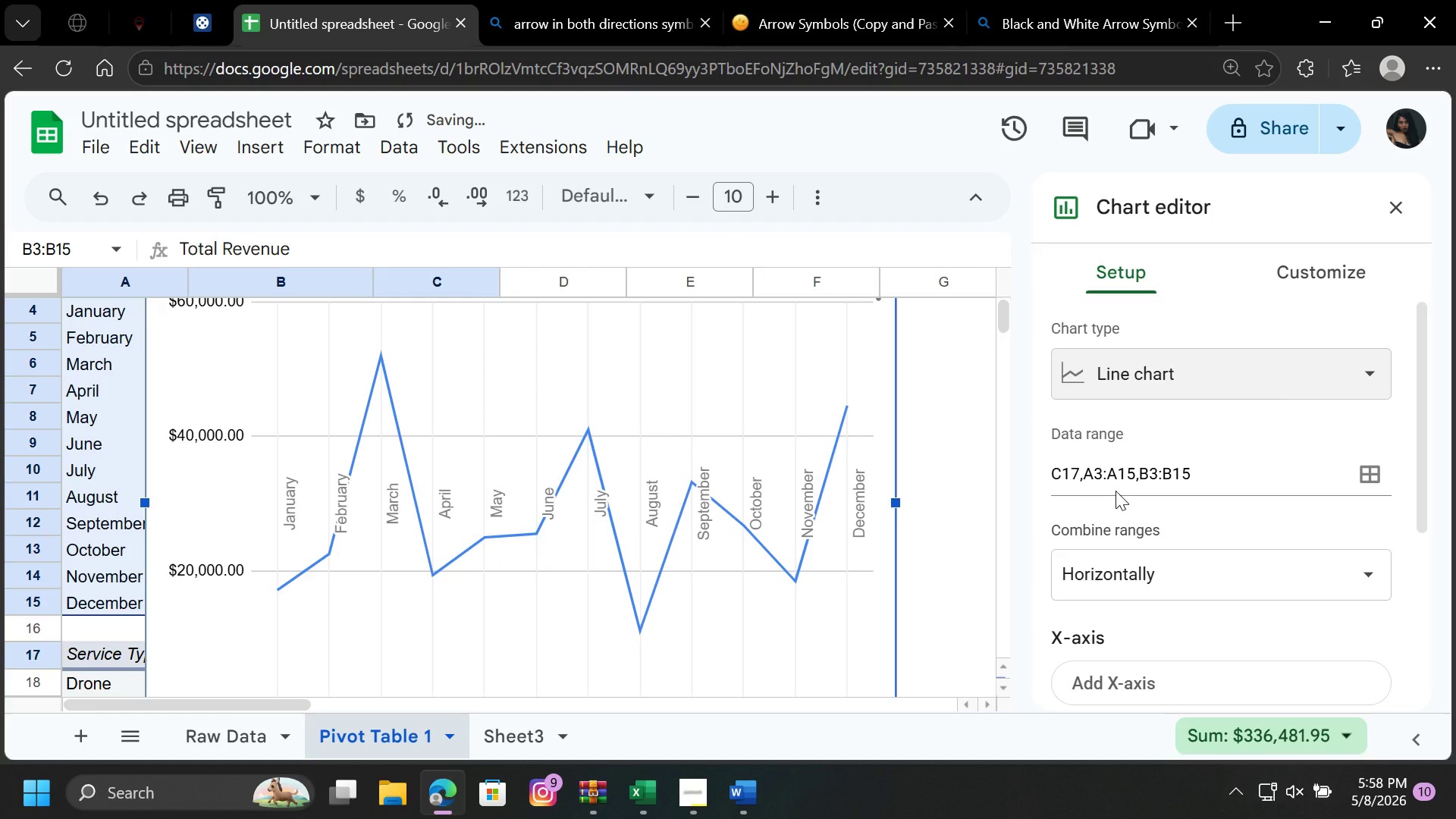 
scroll: coordinate [462, 533], scroll_direction: down, amount: 1.0
 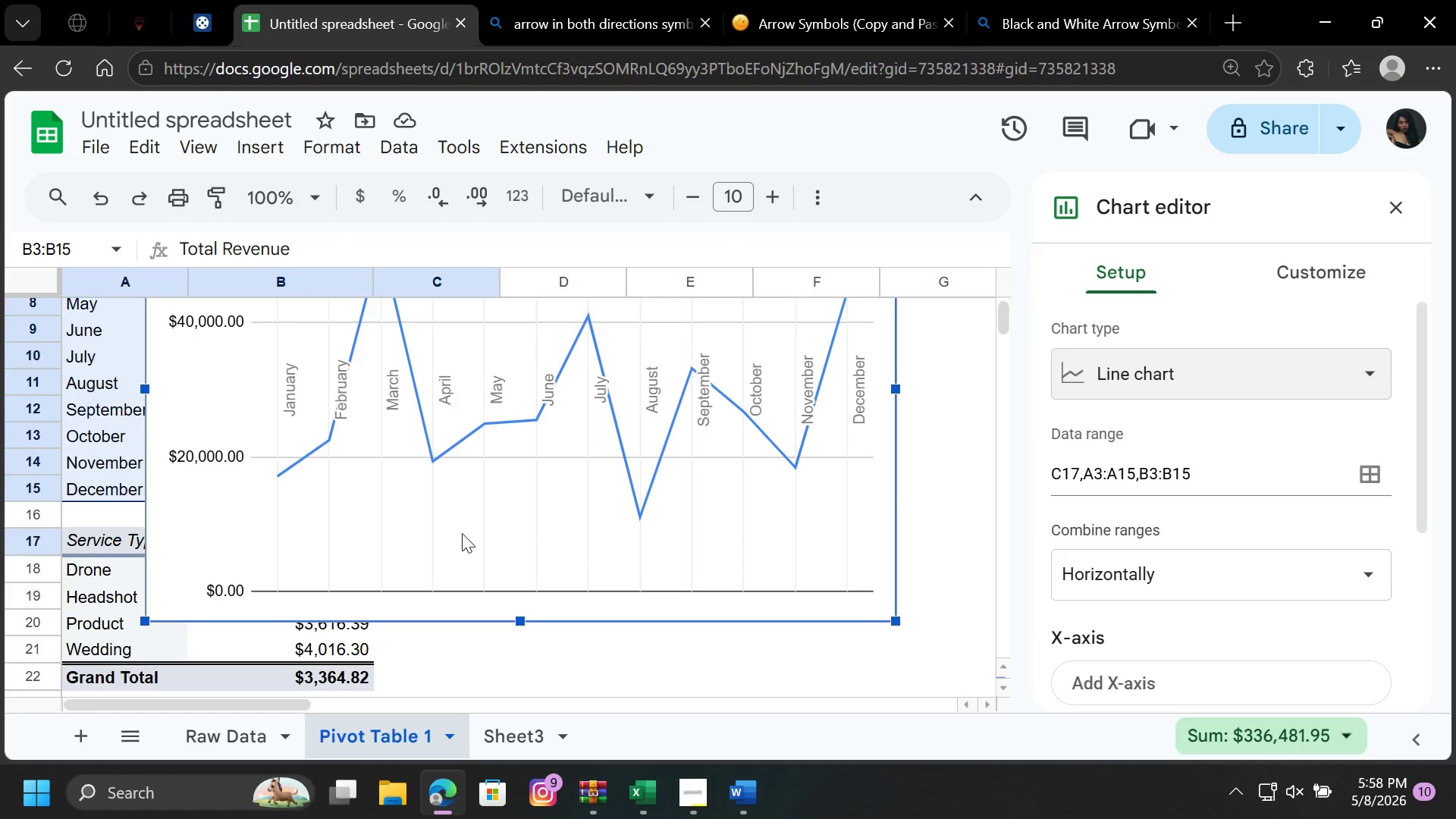 
wait(15.53)
 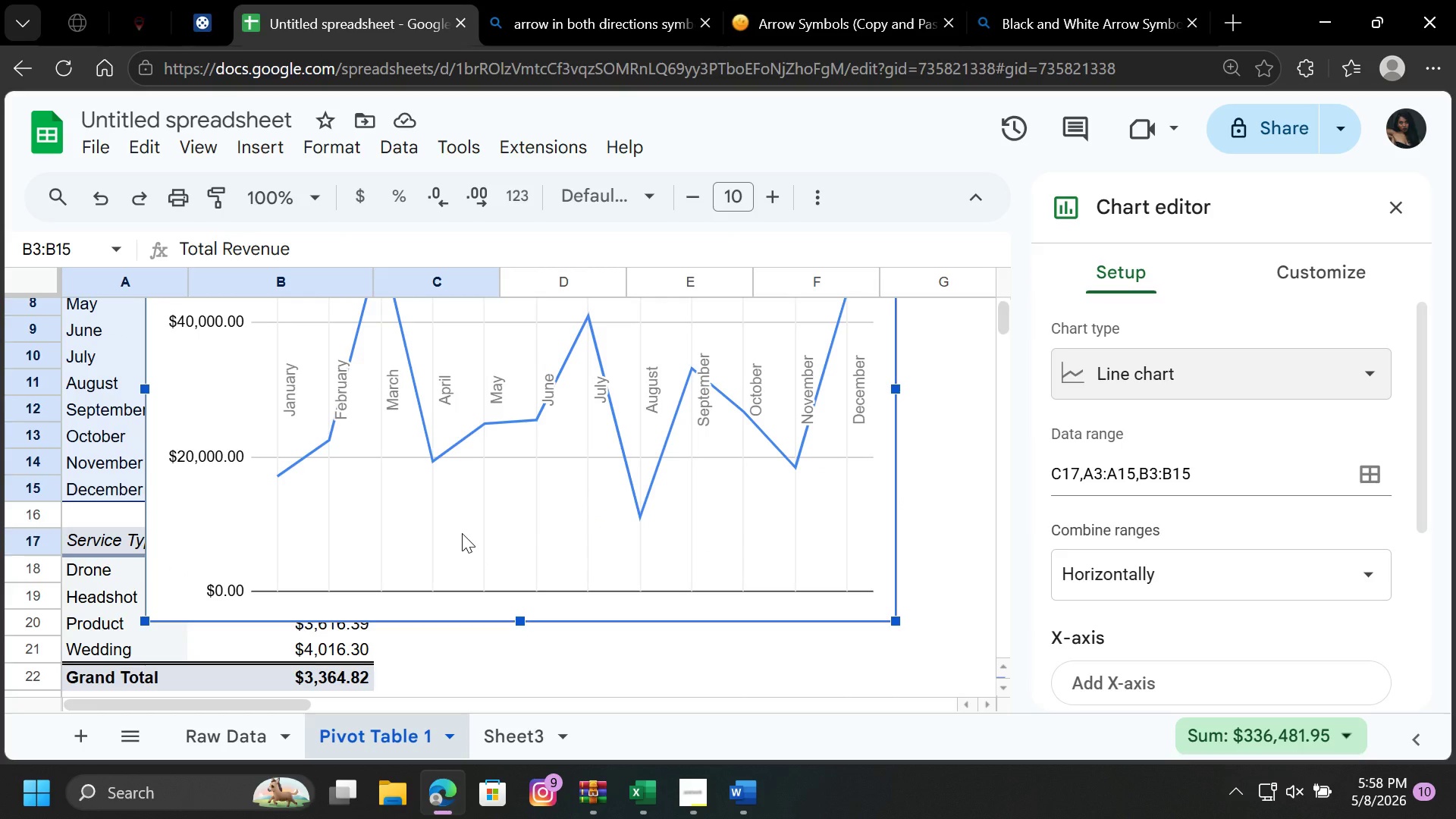 
left_click([470, 404])
 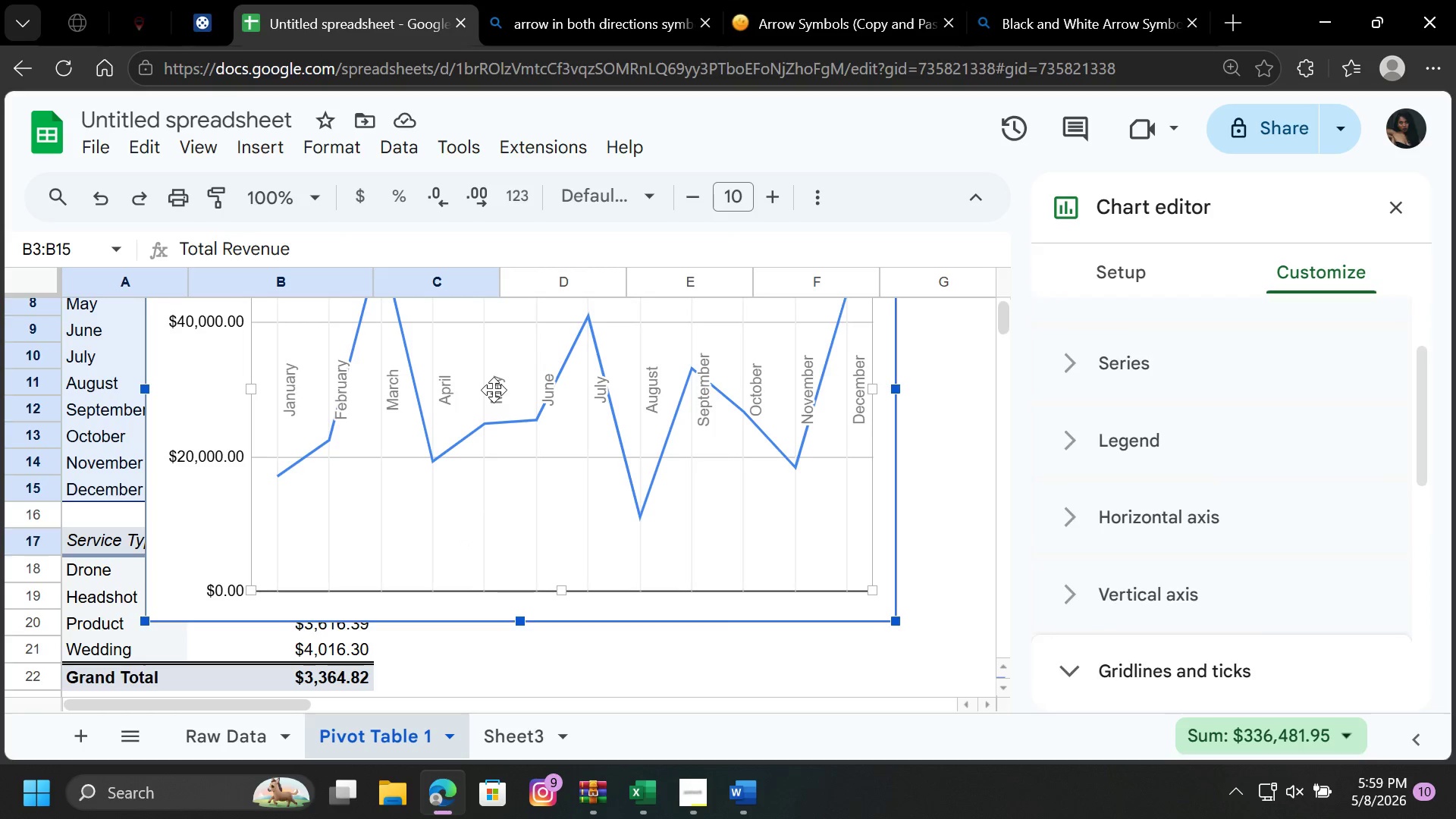 
left_click([494, 390])
 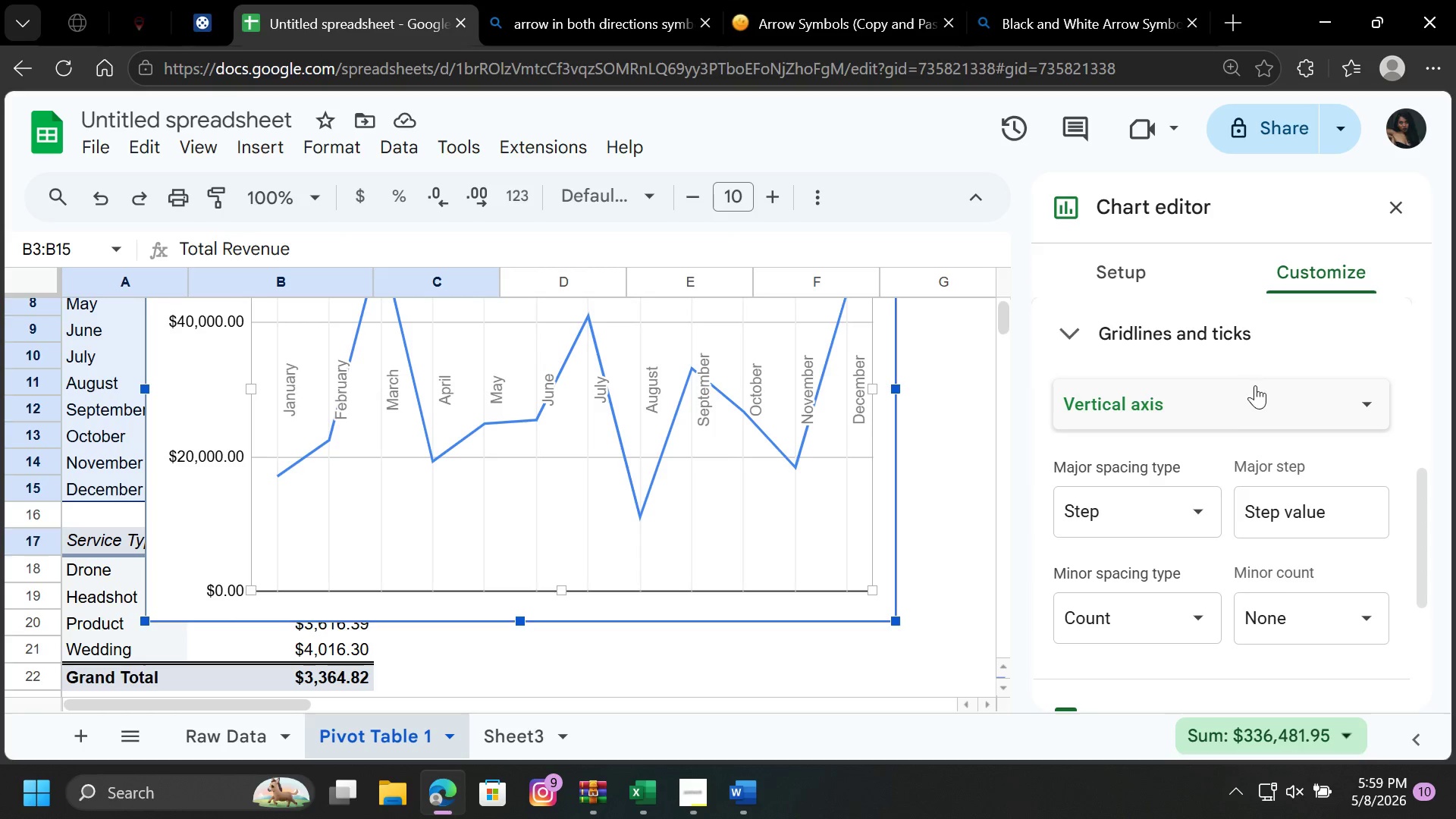 
left_click([1266, 391])
 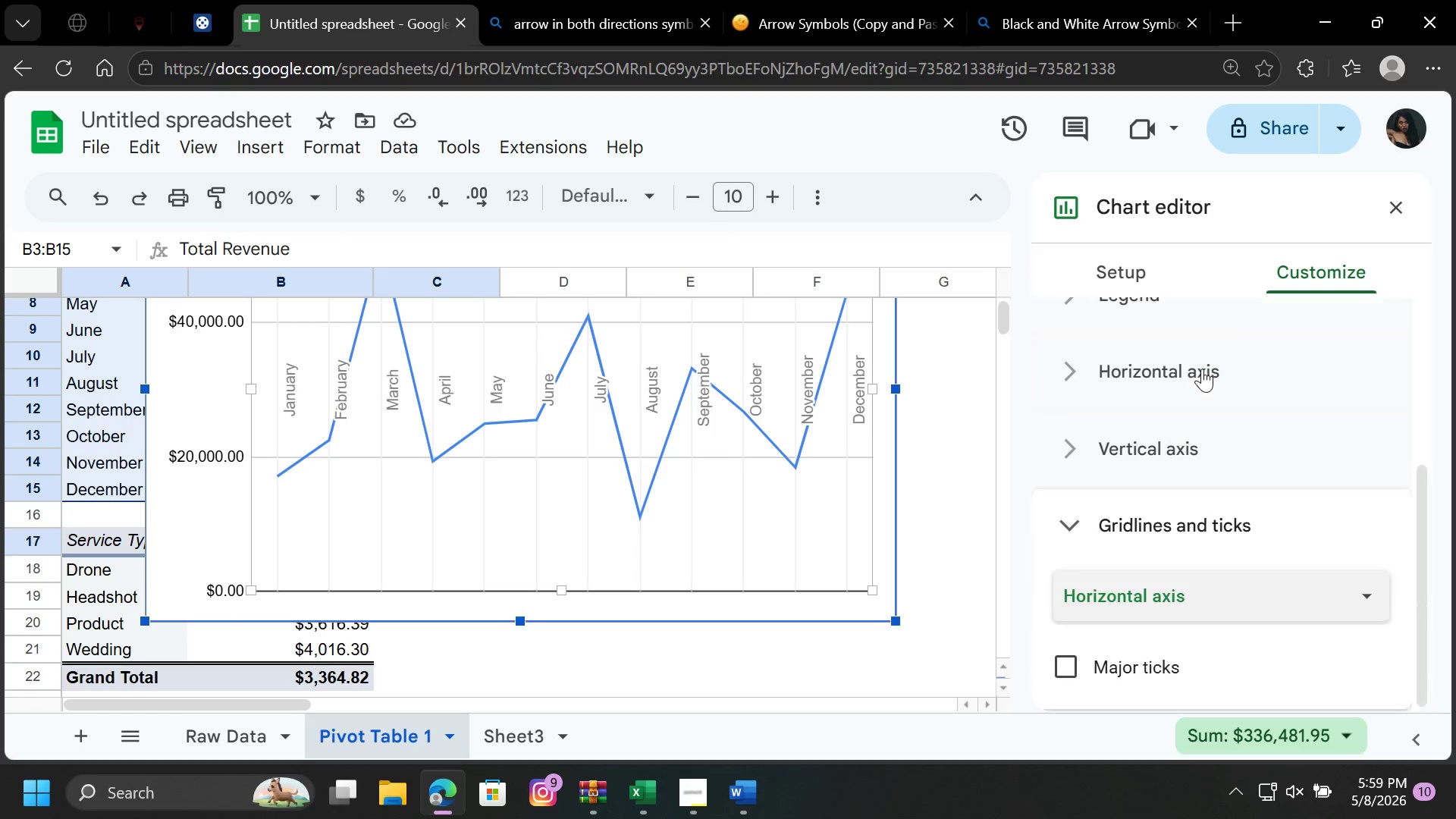 
left_click([1202, 369])
 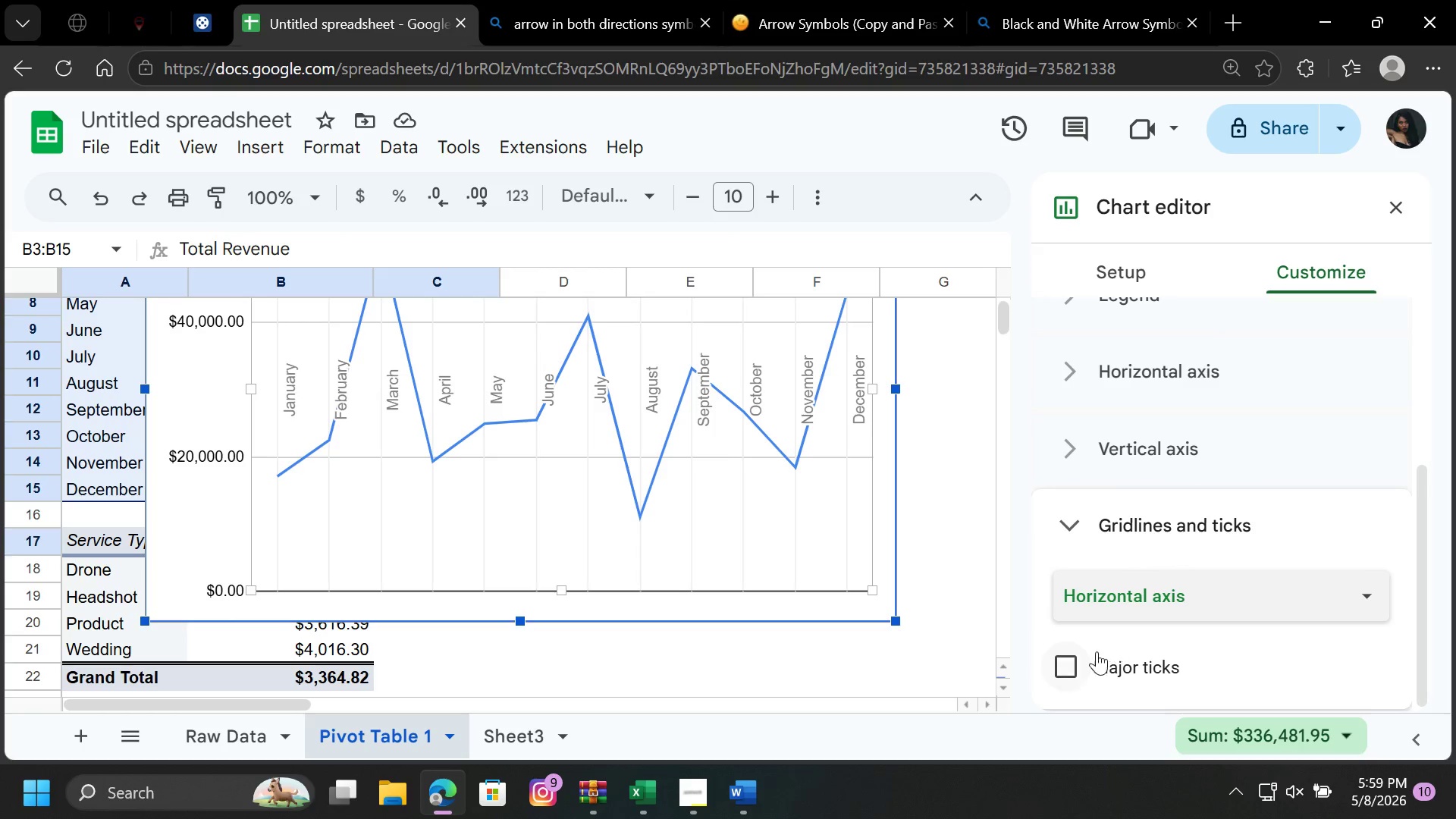 
left_click([1076, 666])
 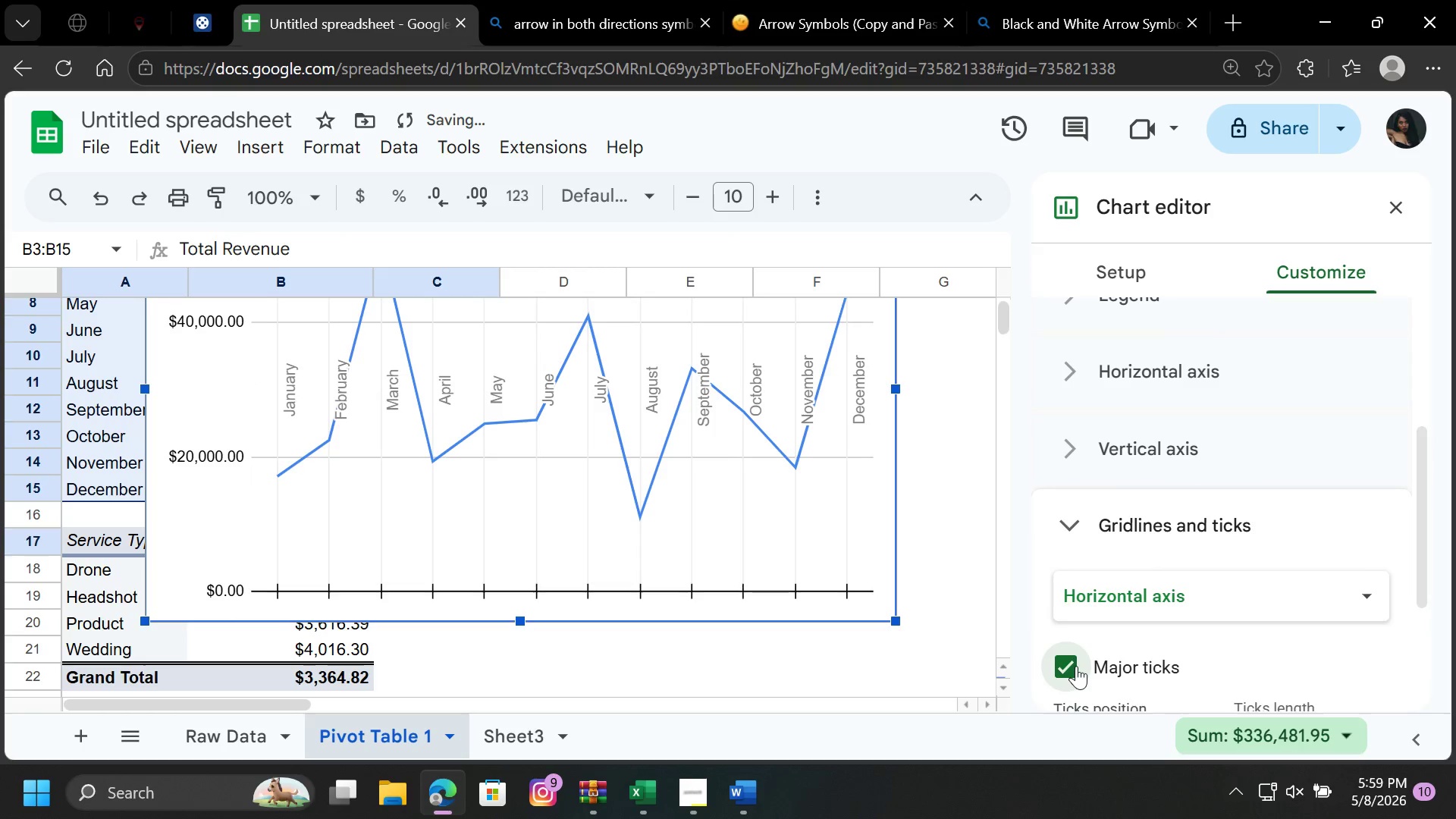 
left_click([1076, 666])
 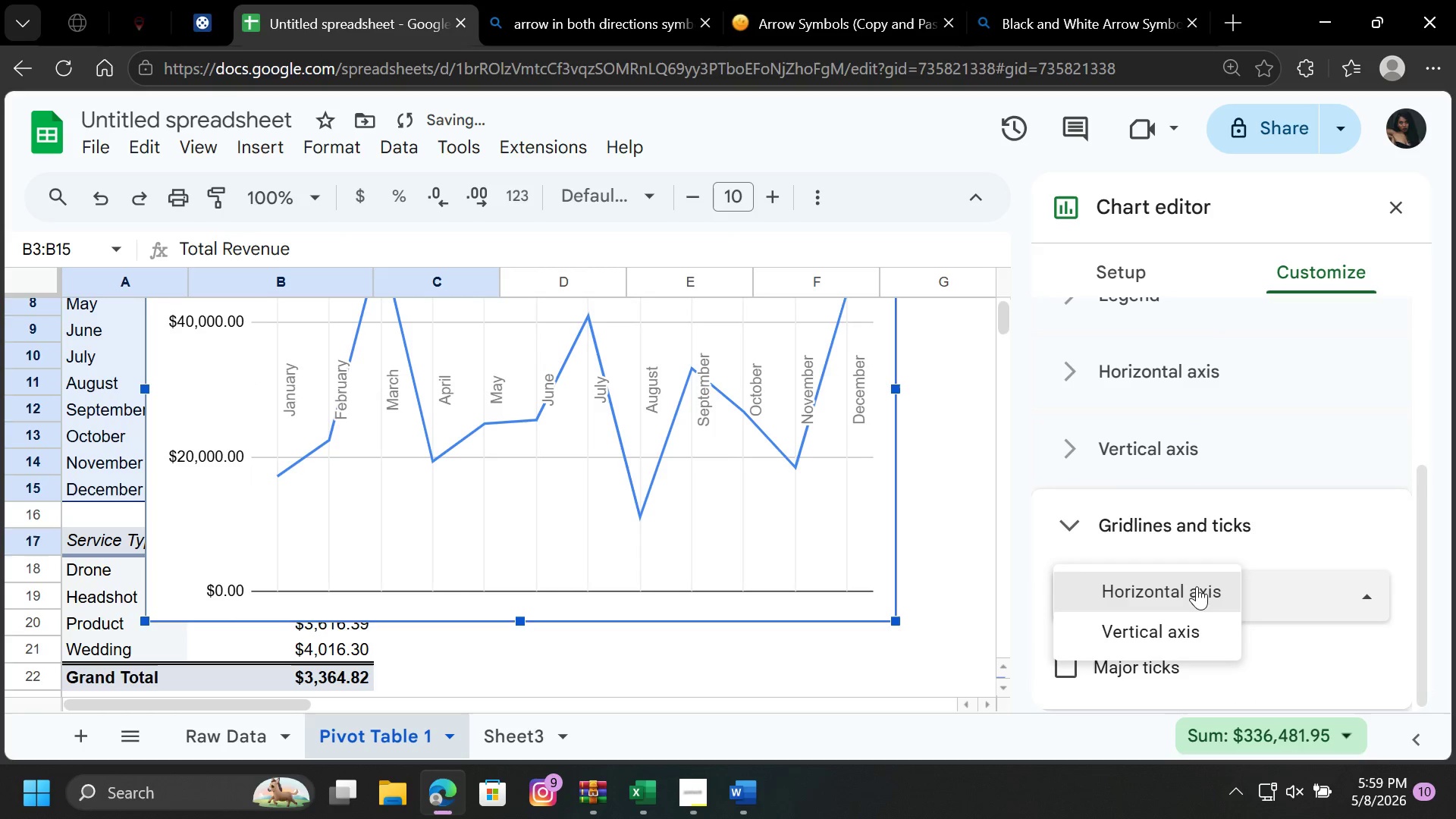 
left_click([1197, 586])
 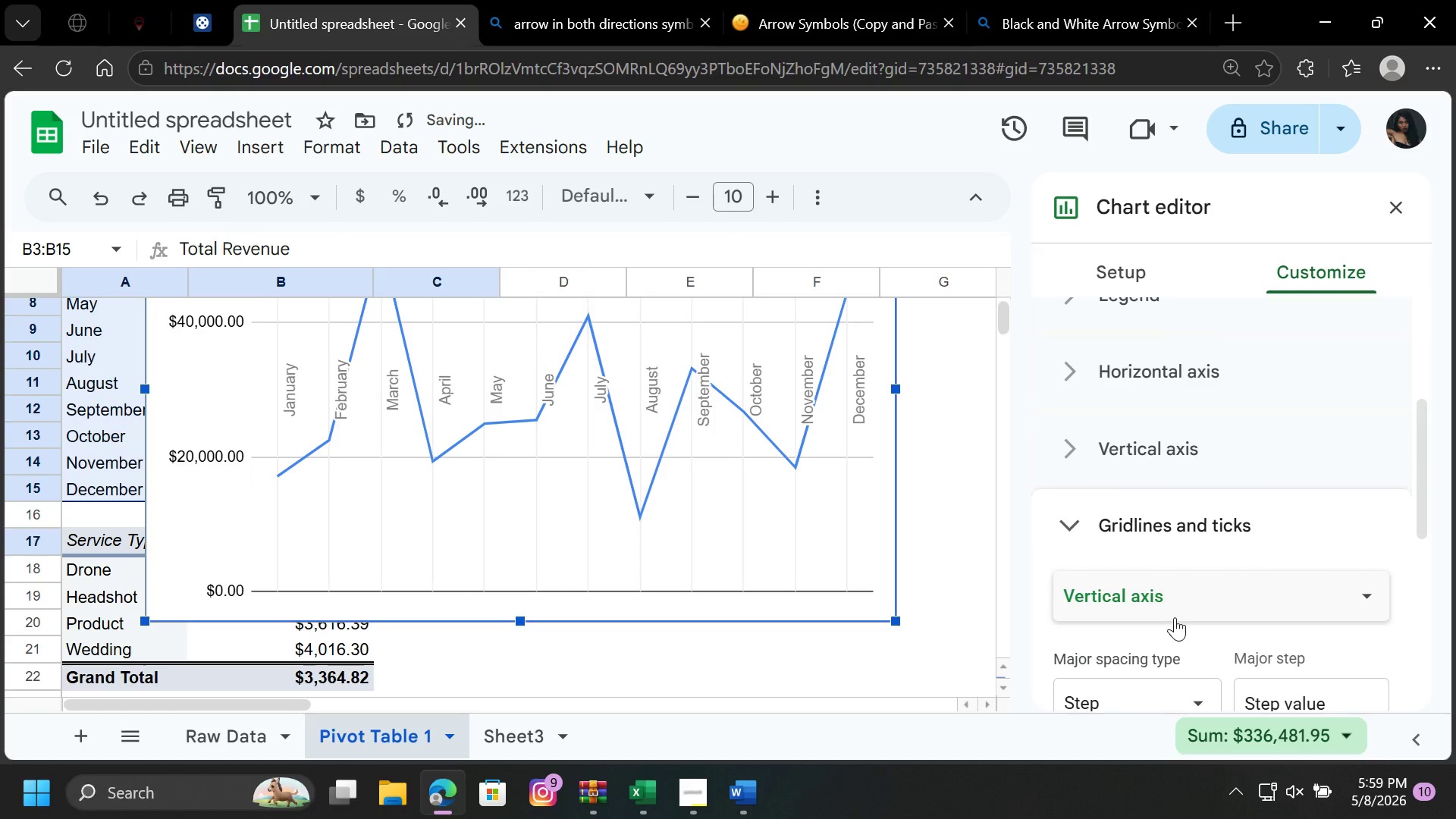 
left_click([1175, 617])
 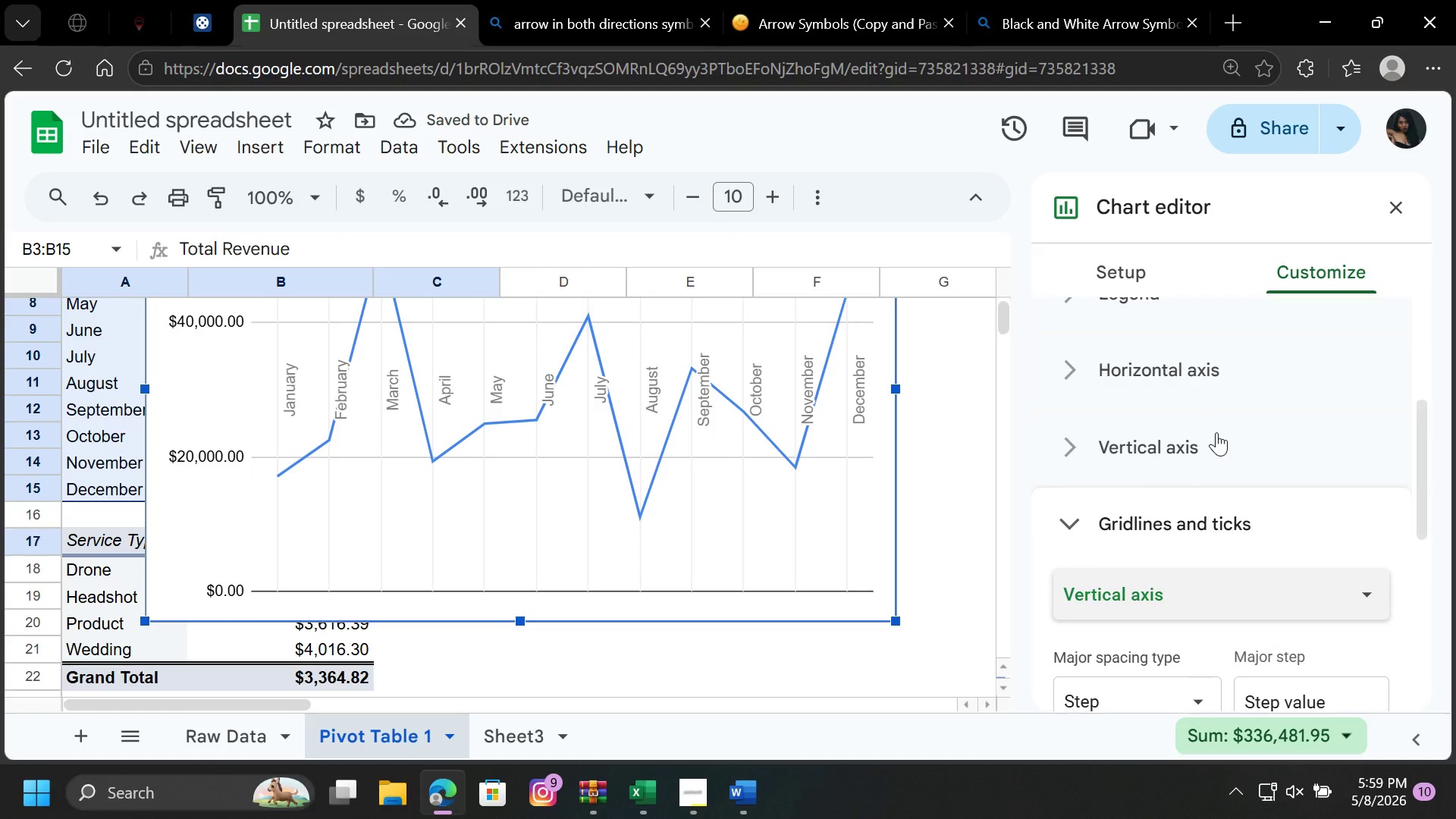 
scroll: coordinate [1181, 513], scroll_direction: down, amount: 13.0
 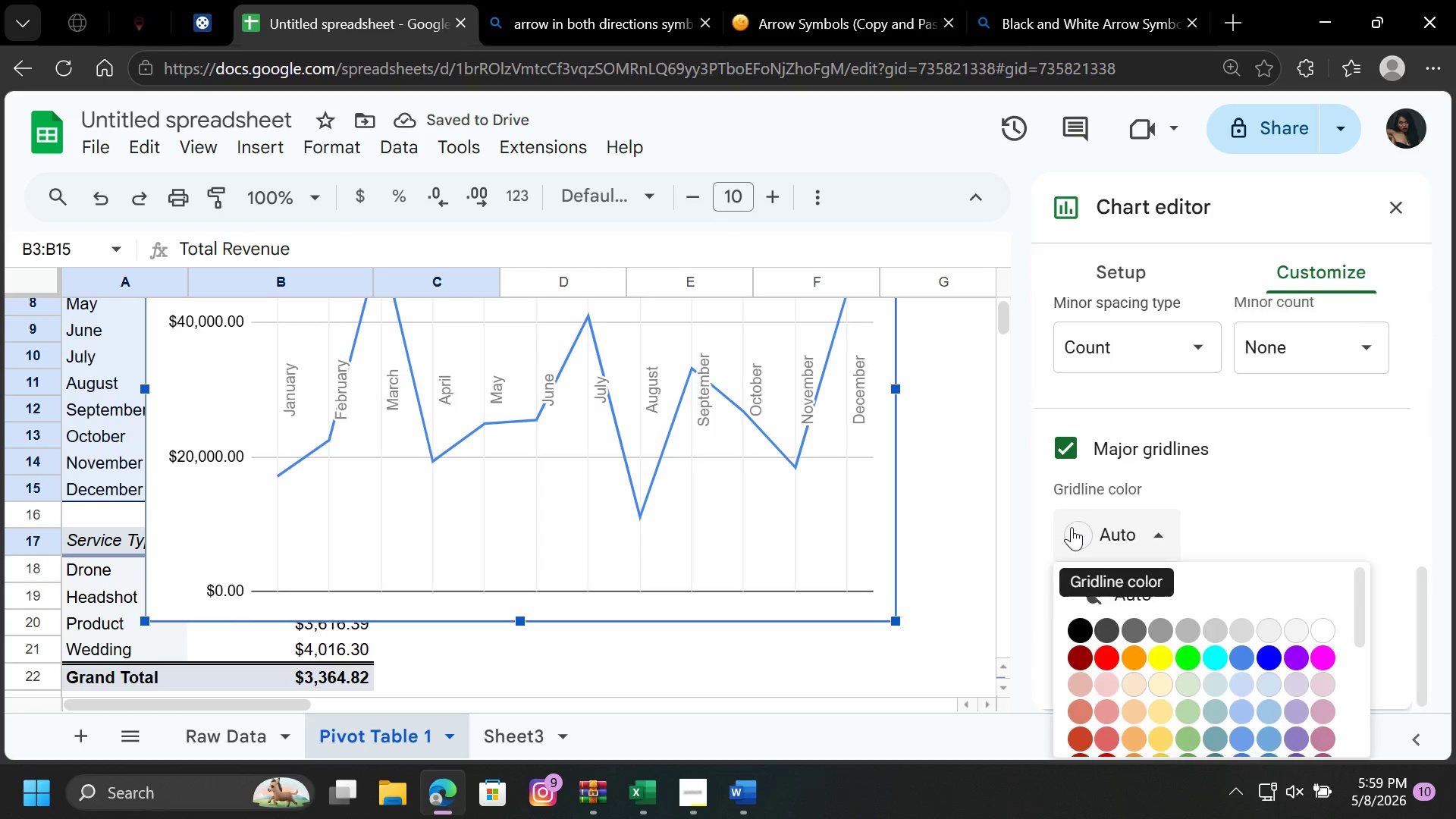 
left_click([1072, 527])
 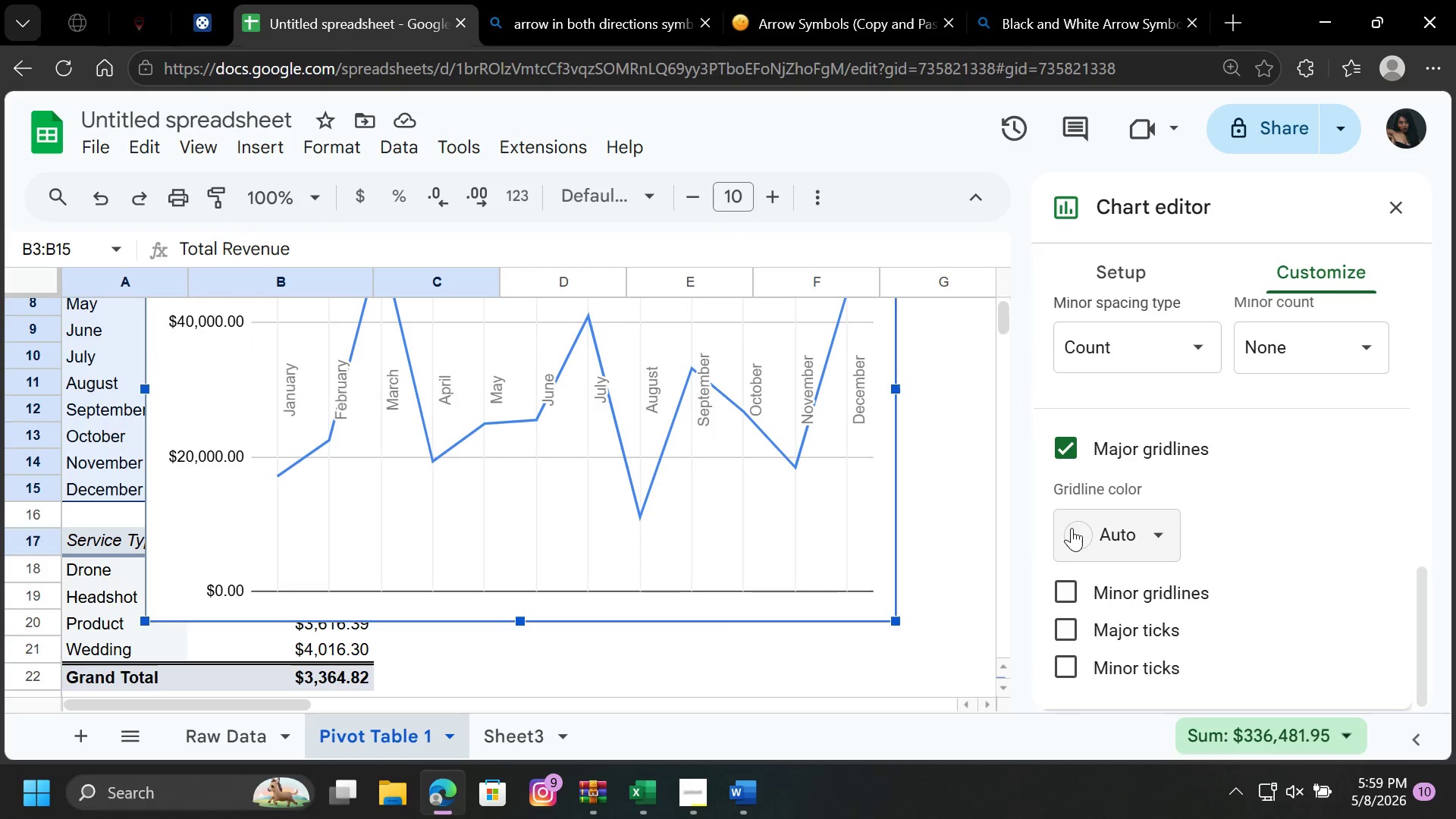 
left_click([1072, 528])
 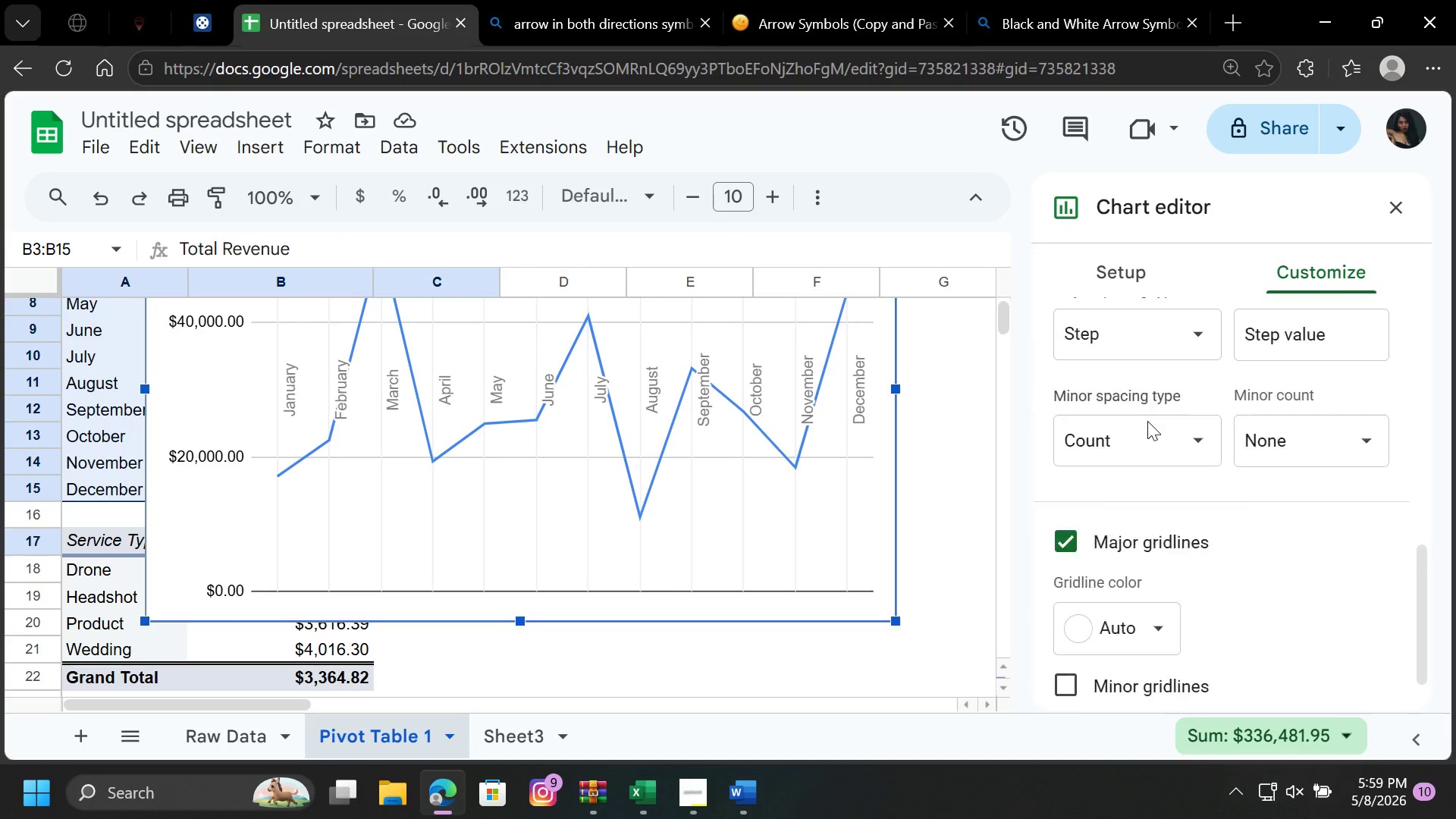 
scroll: coordinate [1181, 354], scroll_direction: up, amount: 5.0
 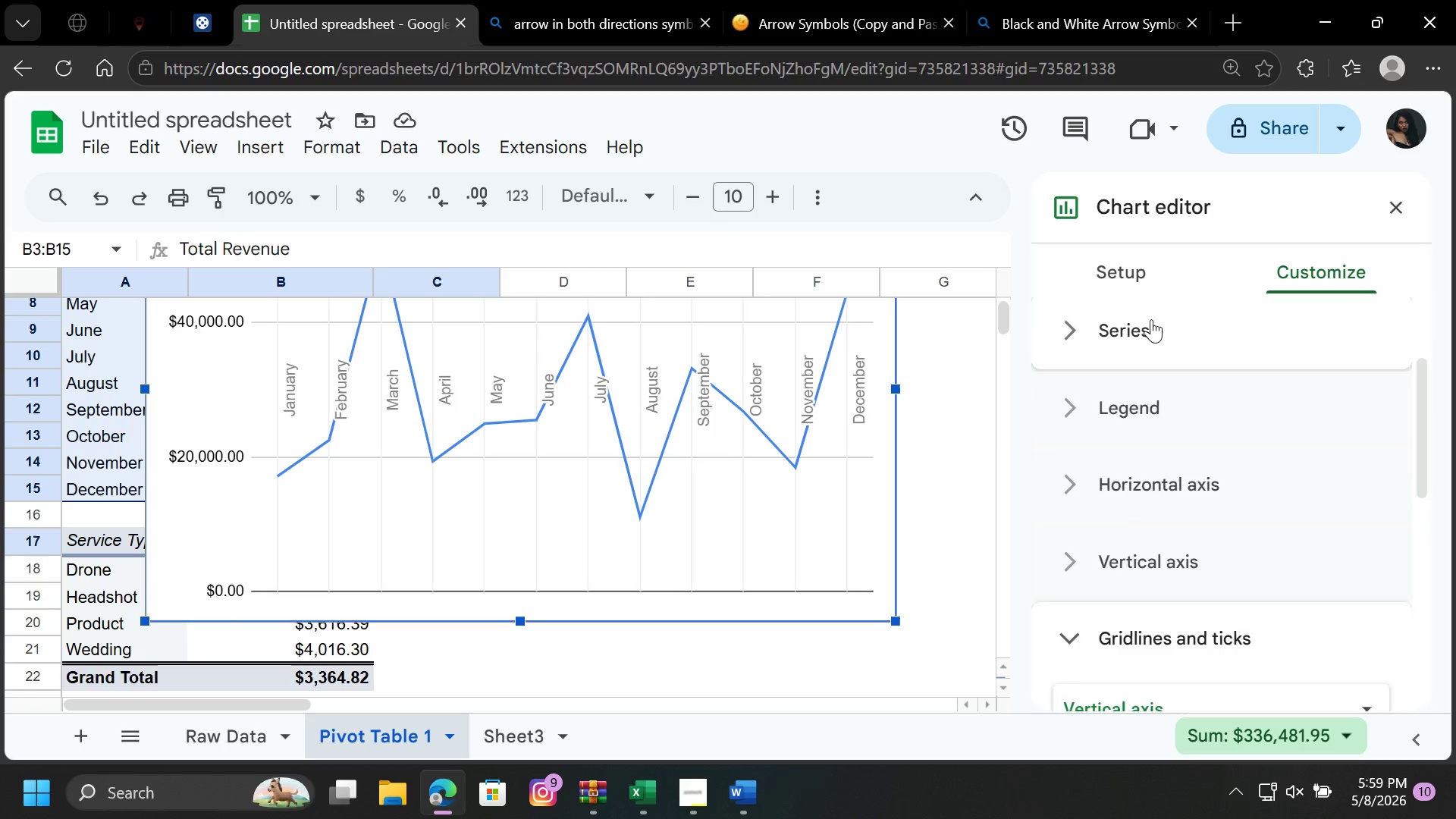 
left_click([1151, 319])
 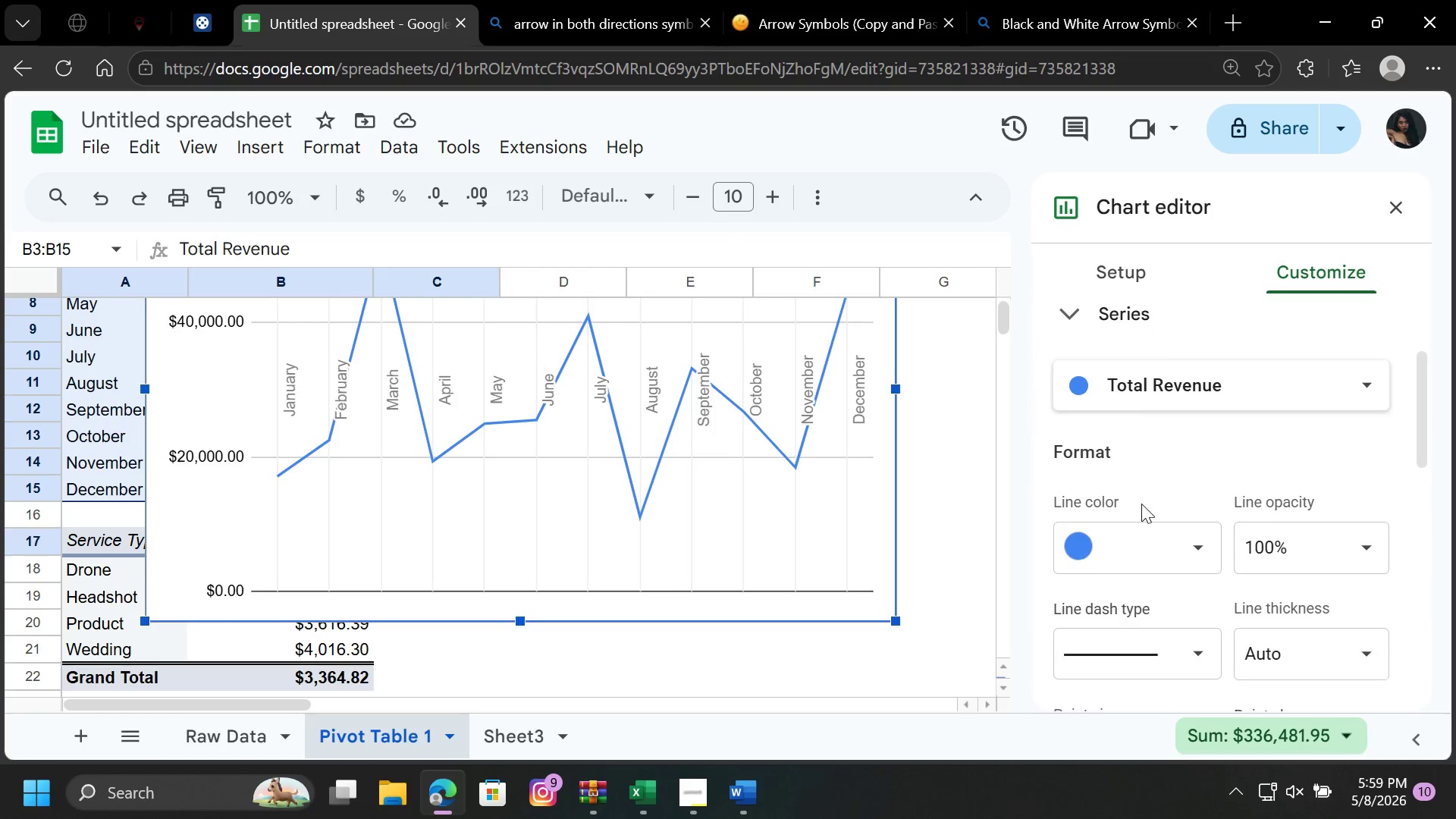 
scroll: coordinate [1141, 504], scroll_direction: down, amount: 3.0
 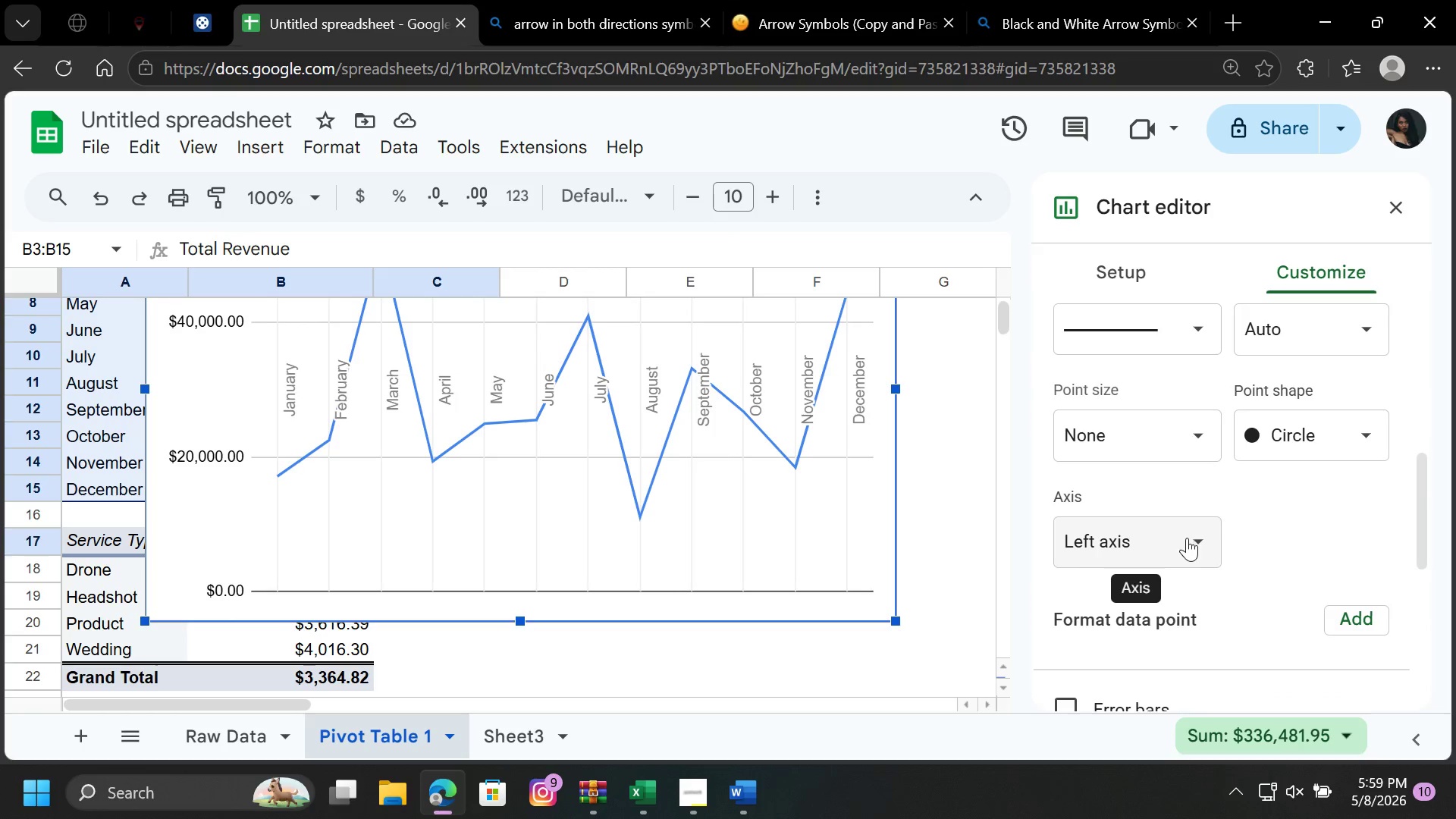 
left_click([1189, 538])
 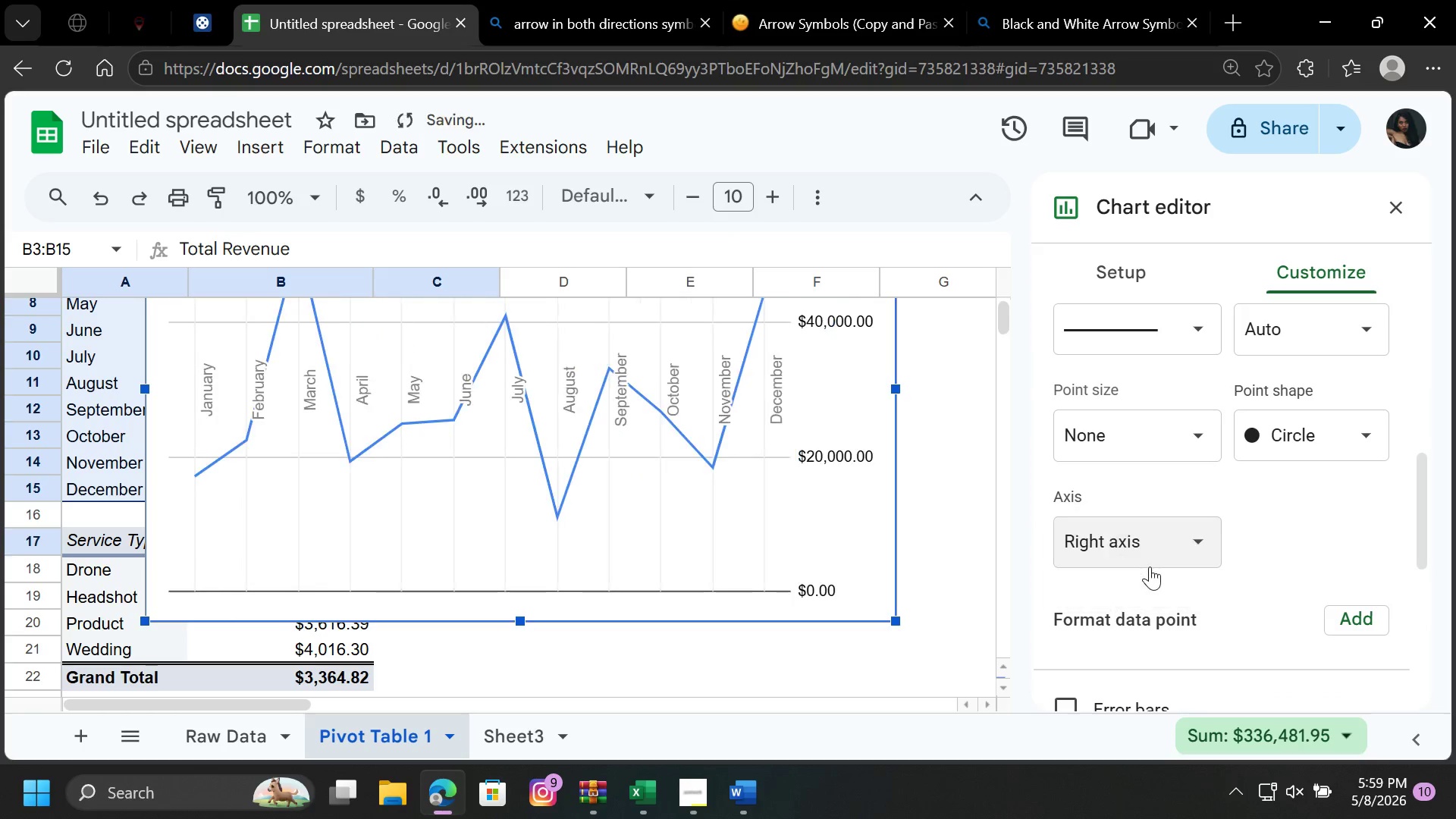 
left_click([1150, 566])
 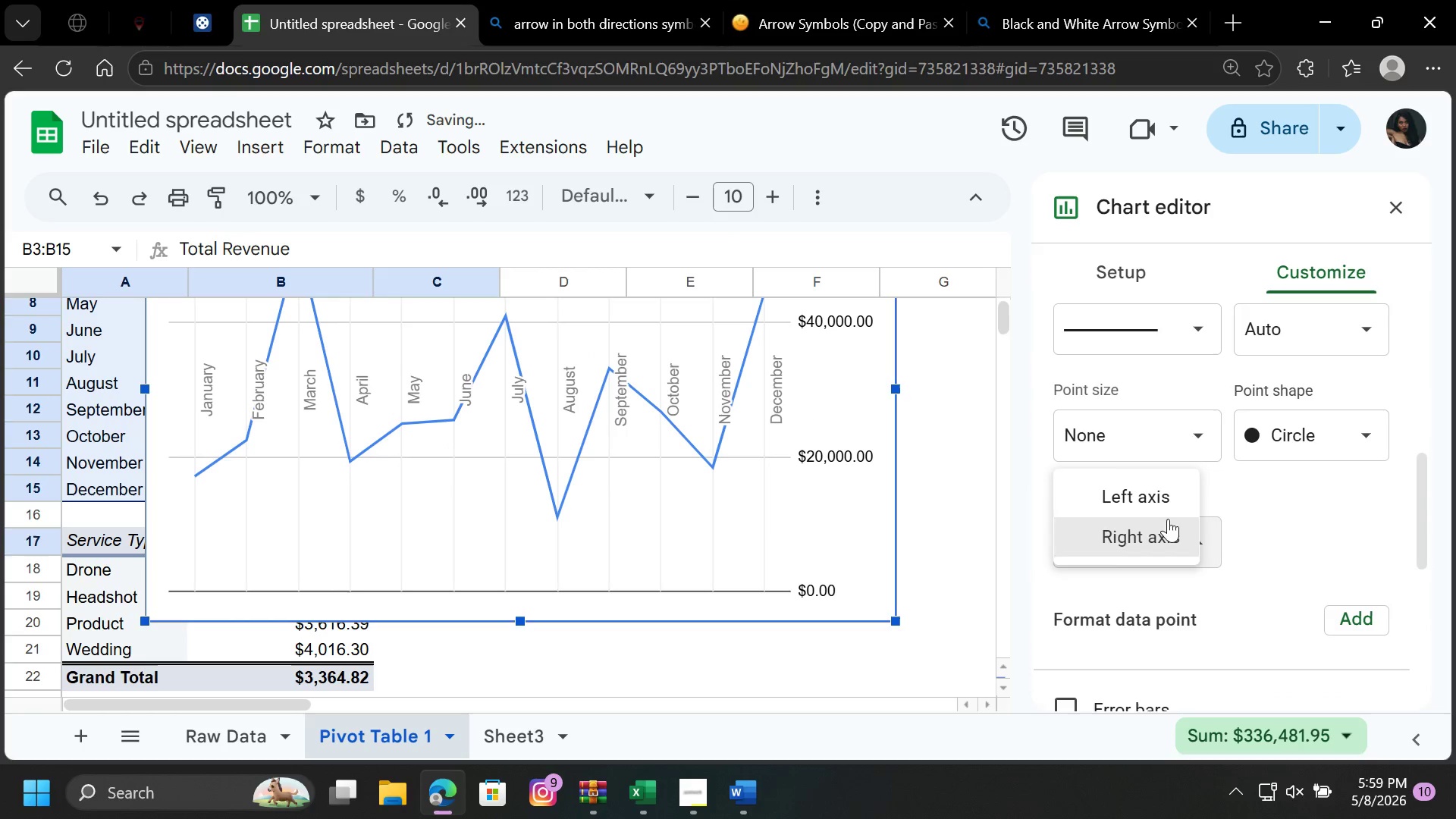 
double_click([1155, 500])
 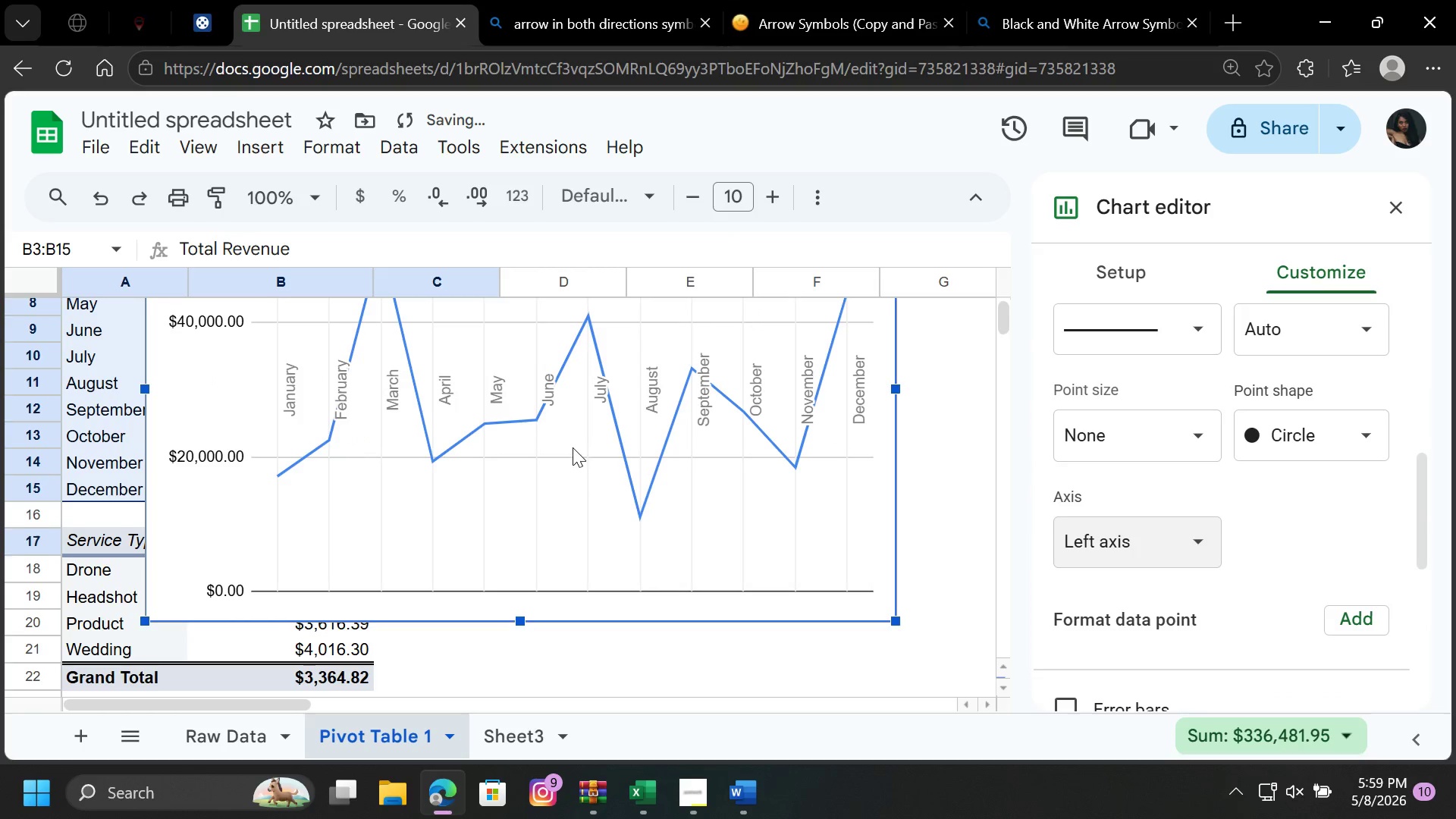 
scroll: coordinate [573, 447], scroll_direction: up, amount: 1.0
 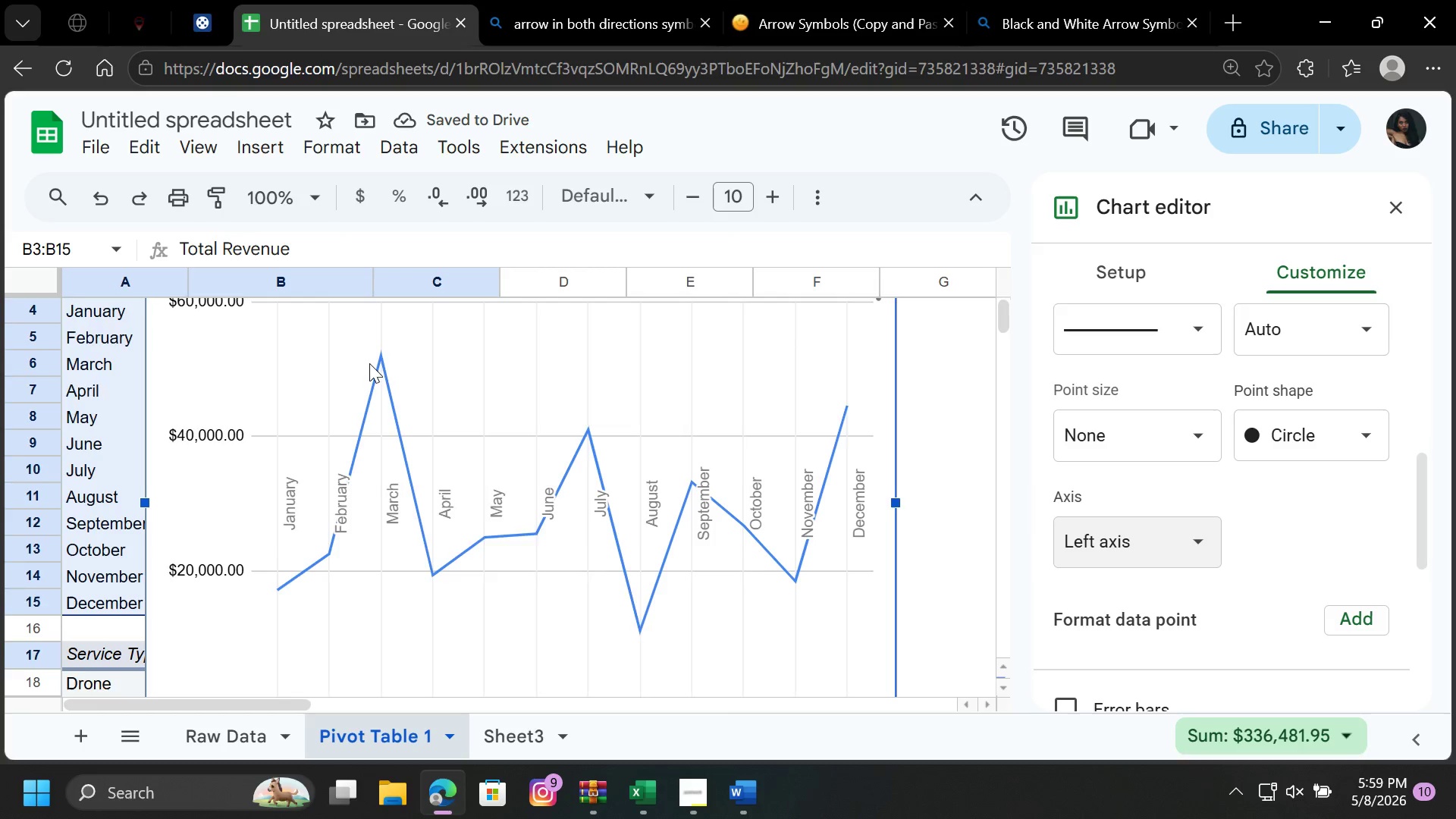 
scroll: coordinate [369, 363], scroll_direction: none, amount: 0.0
 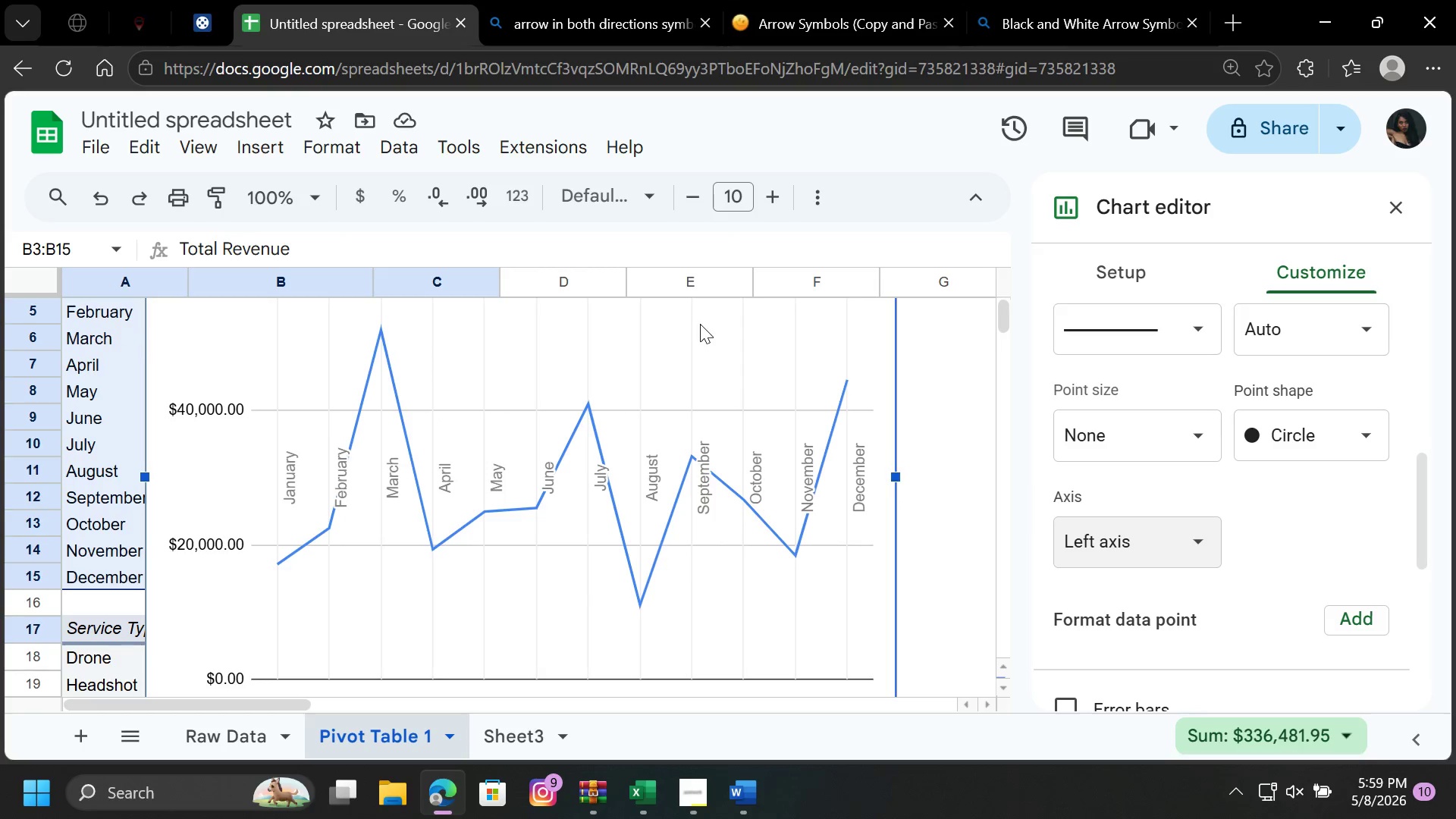 
left_click([795, 354])
 